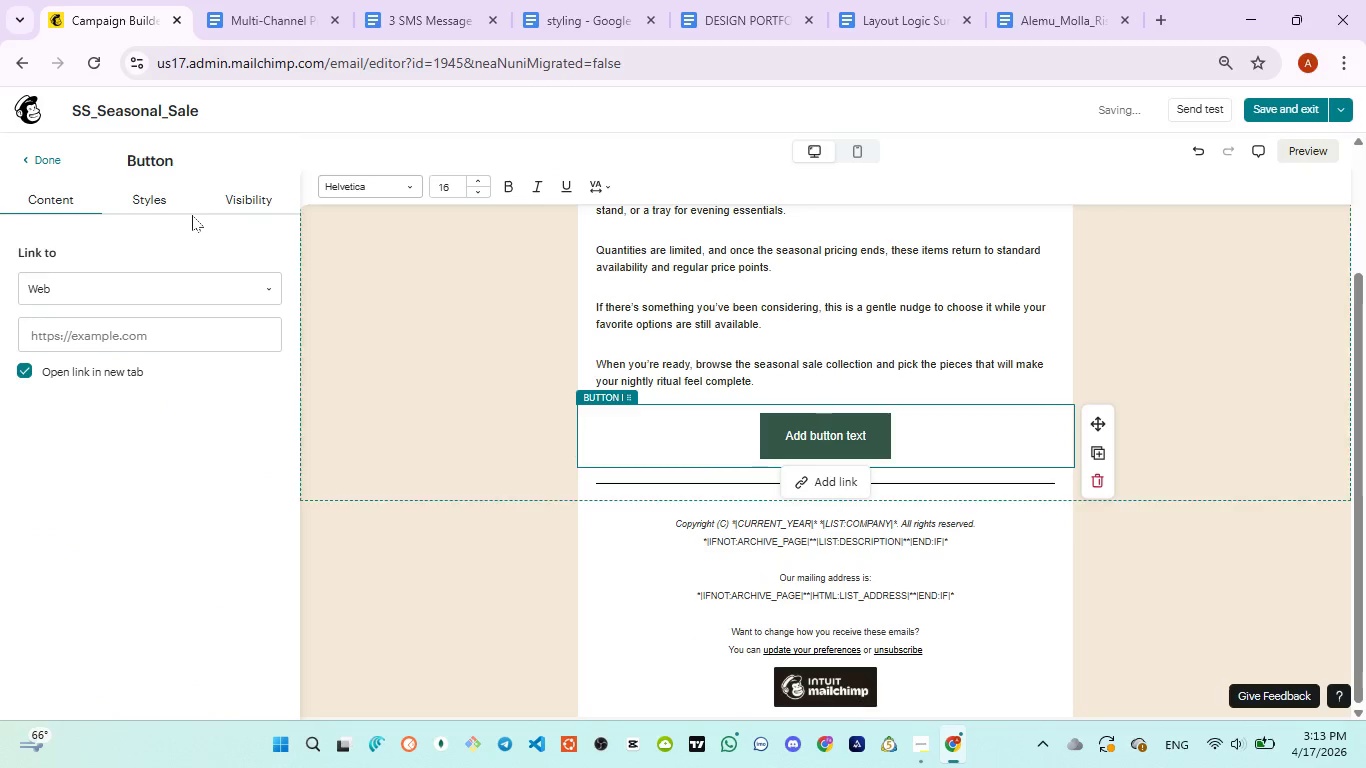 
wait(5.44)
 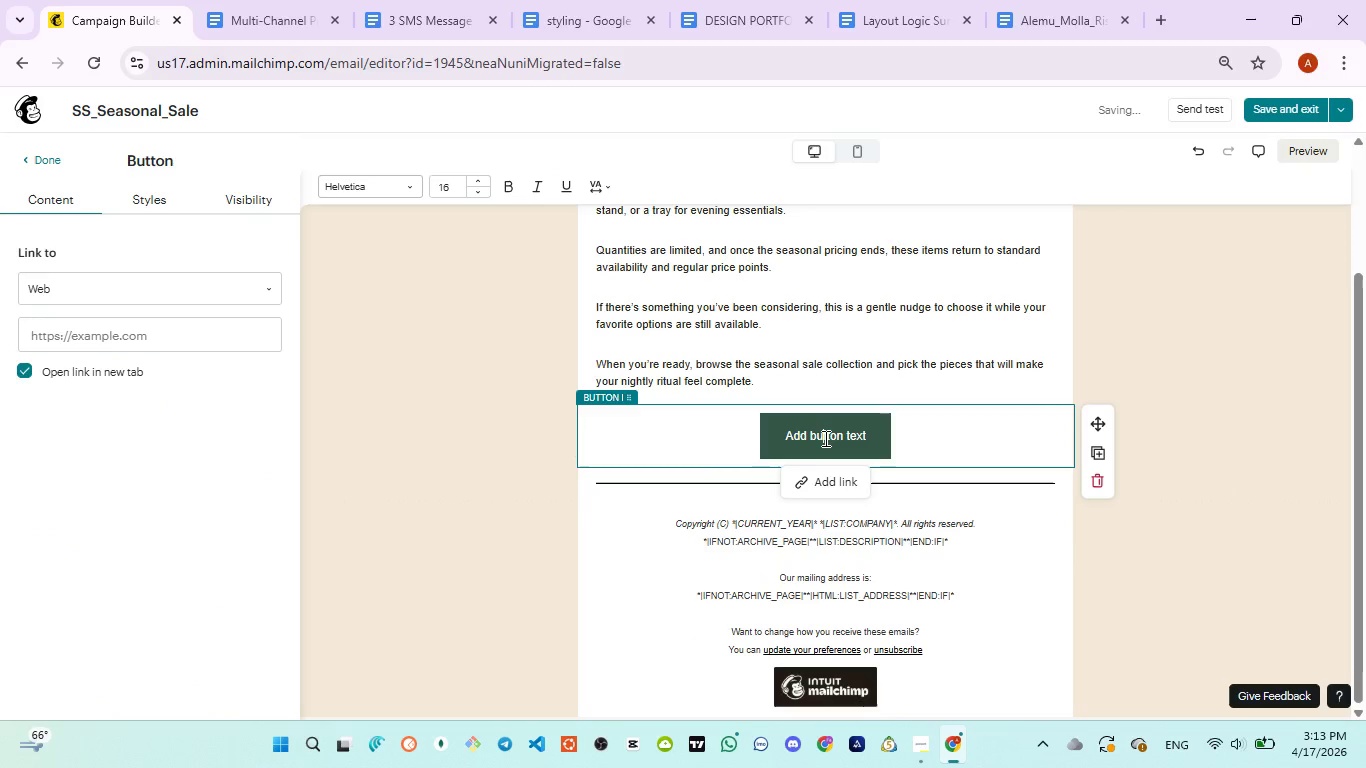 
left_click([405, 32])
 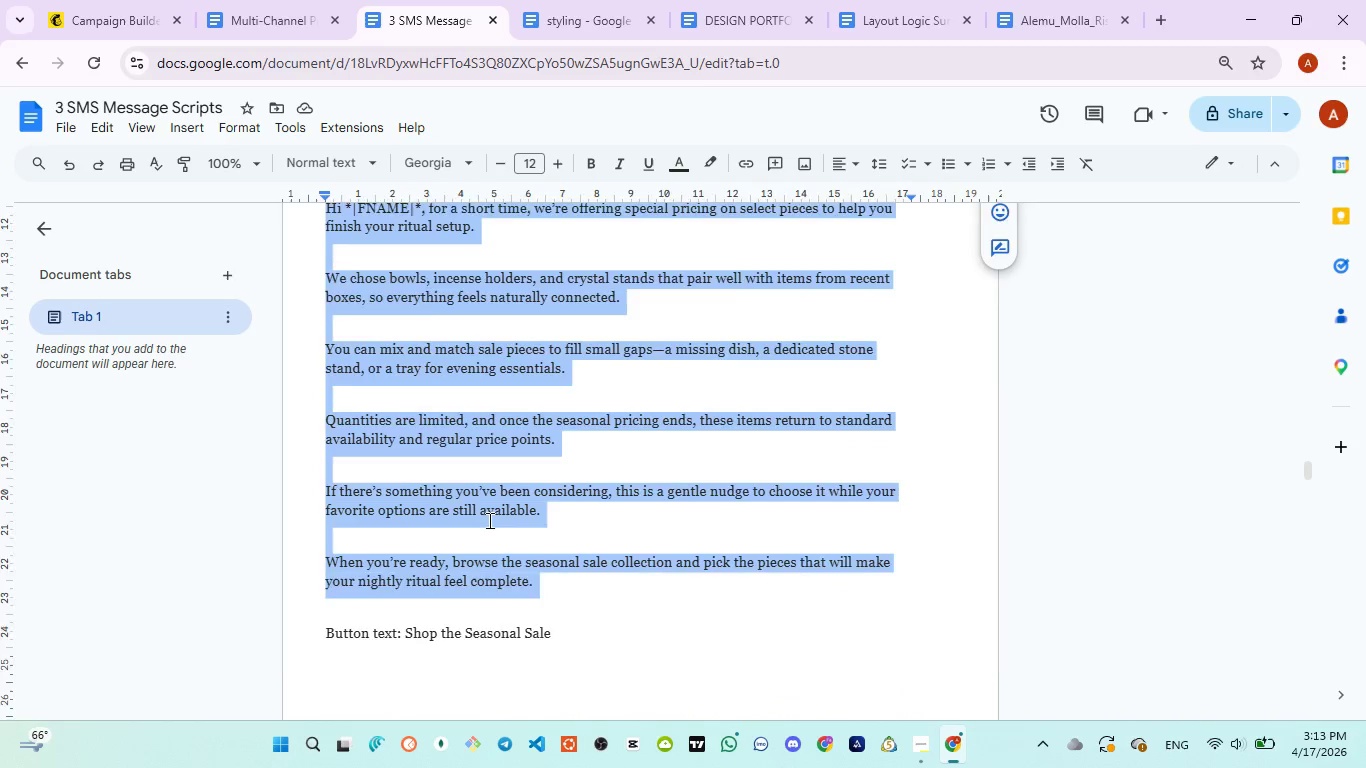 
scroll: coordinate [488, 520], scroll_direction: down, amount: 1.0
 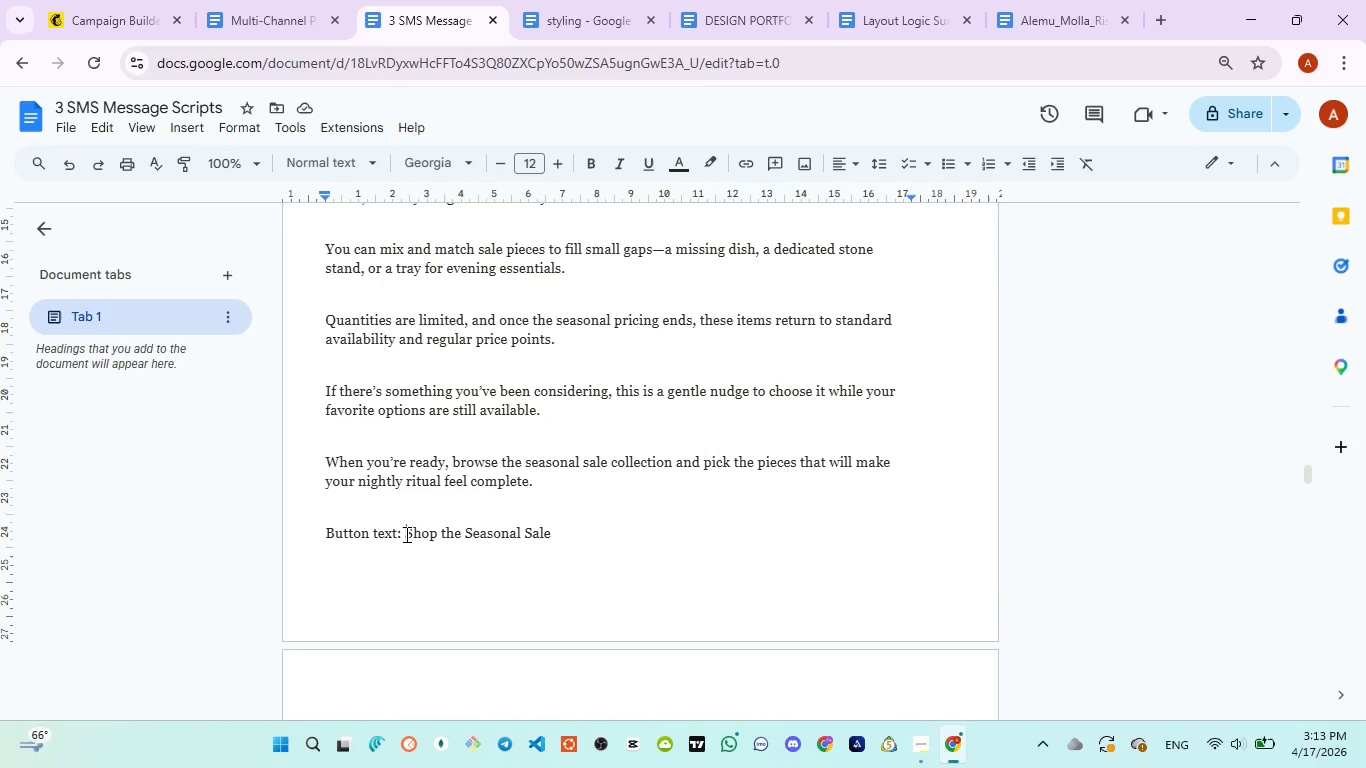 
left_click_drag(start_coordinate=[405, 534], to_coordinate=[587, 533])
 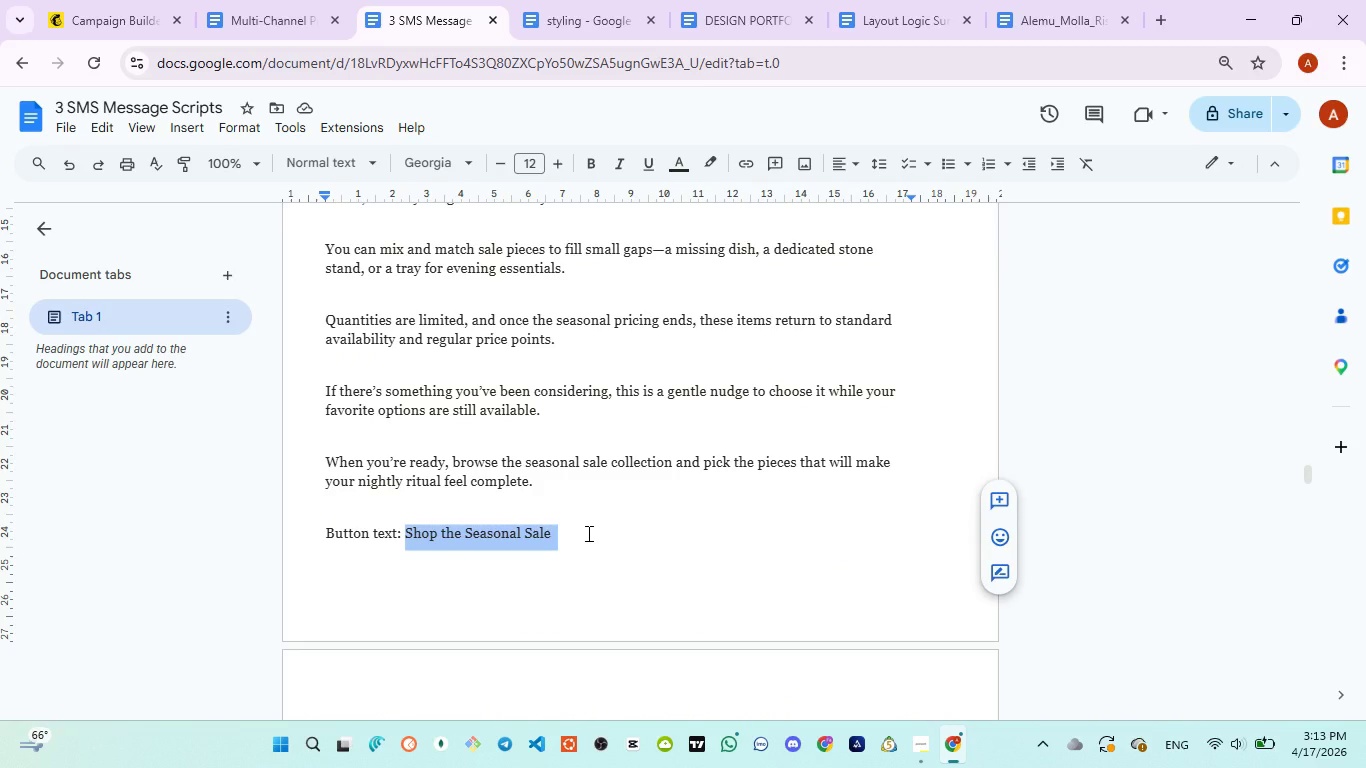 
key(Control+C)
 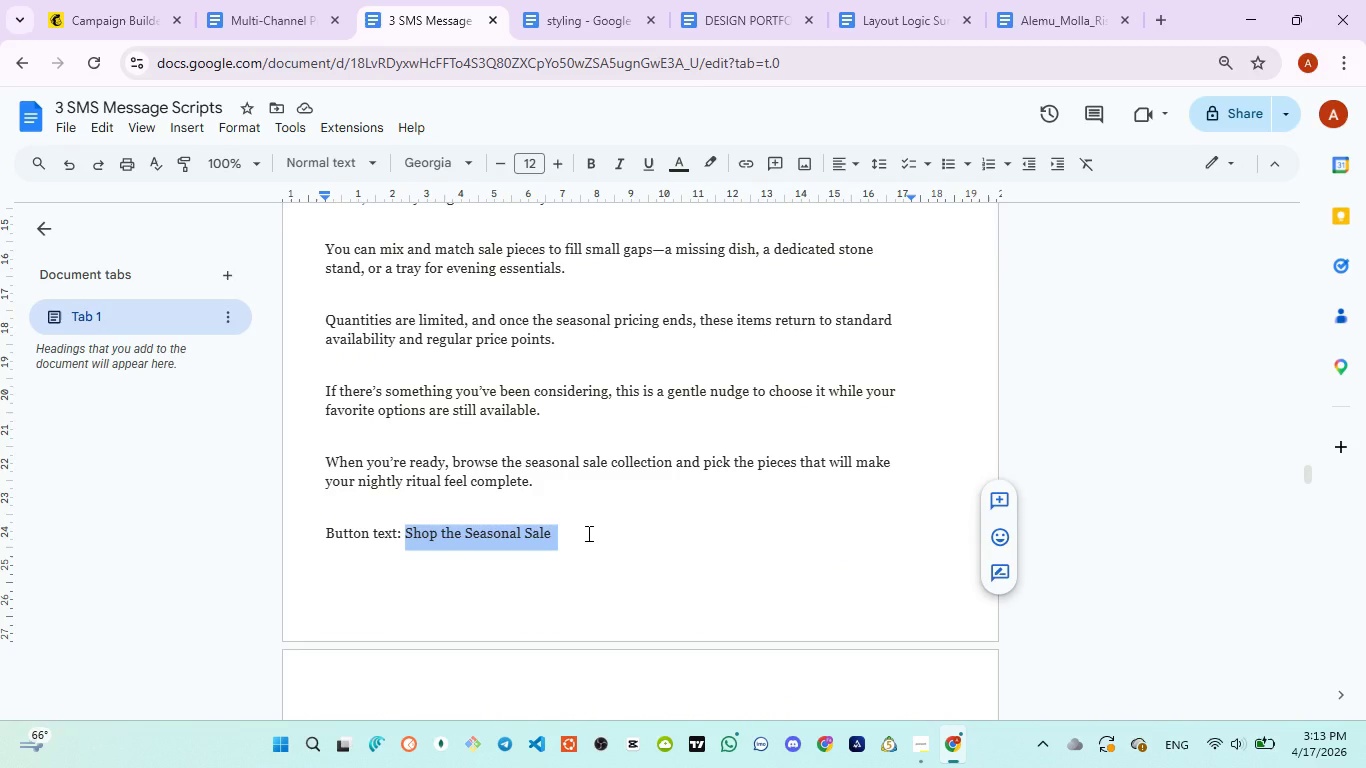 
key(Control+C)
 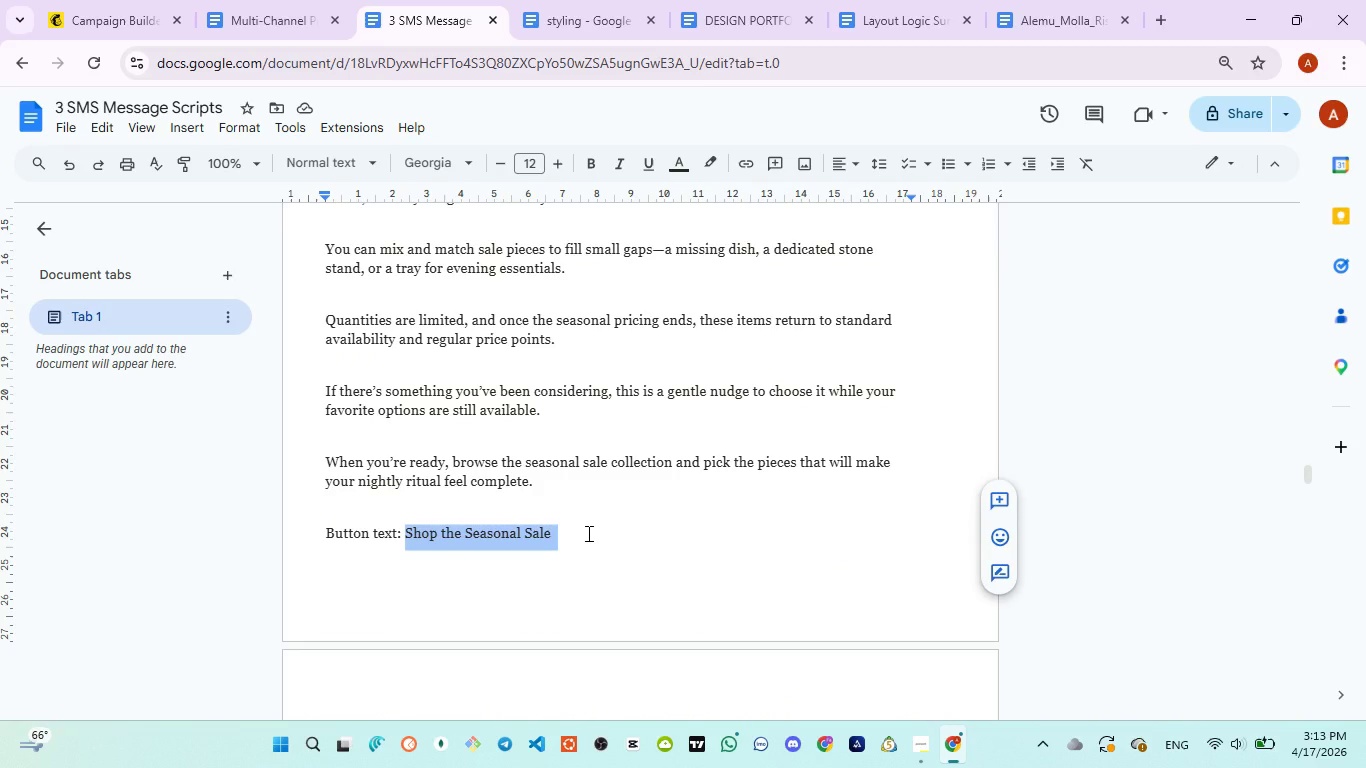 
key(Control+C)
 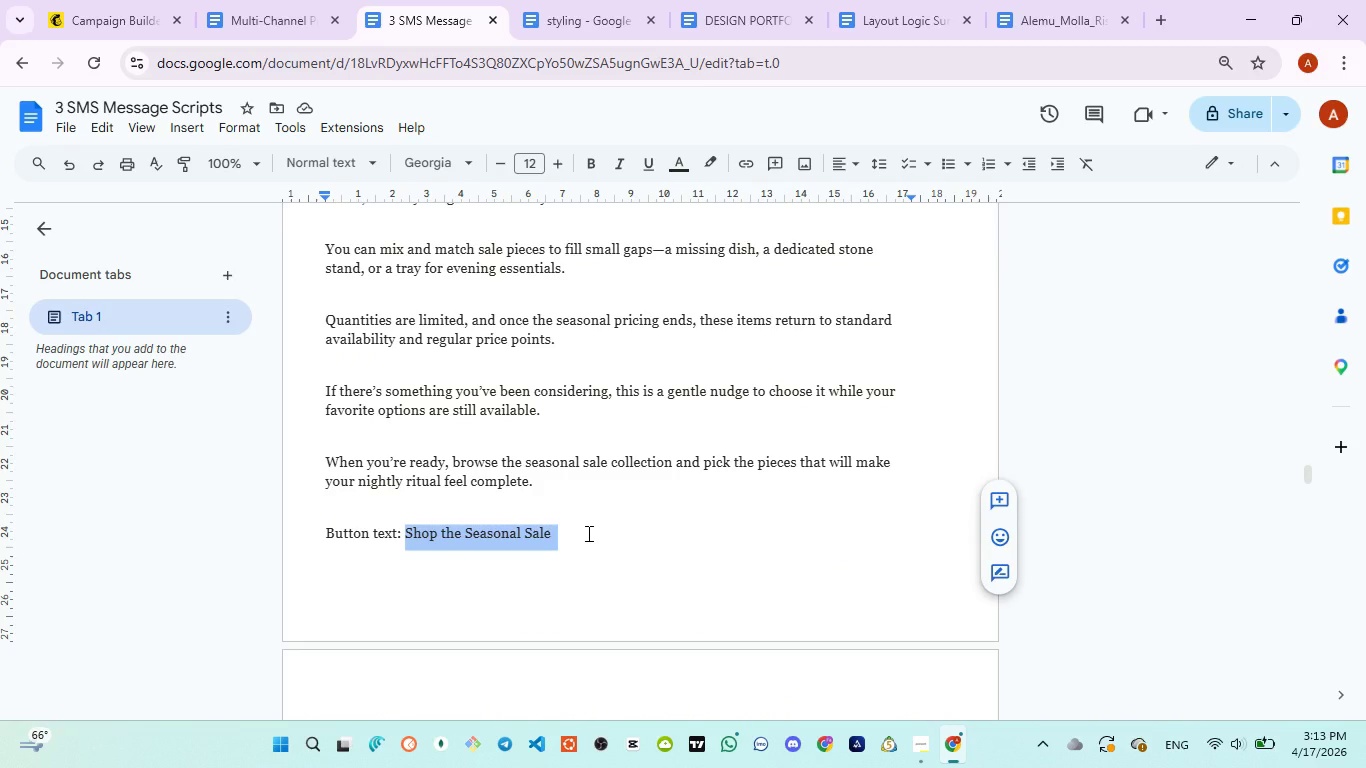 
key(Control+C)
 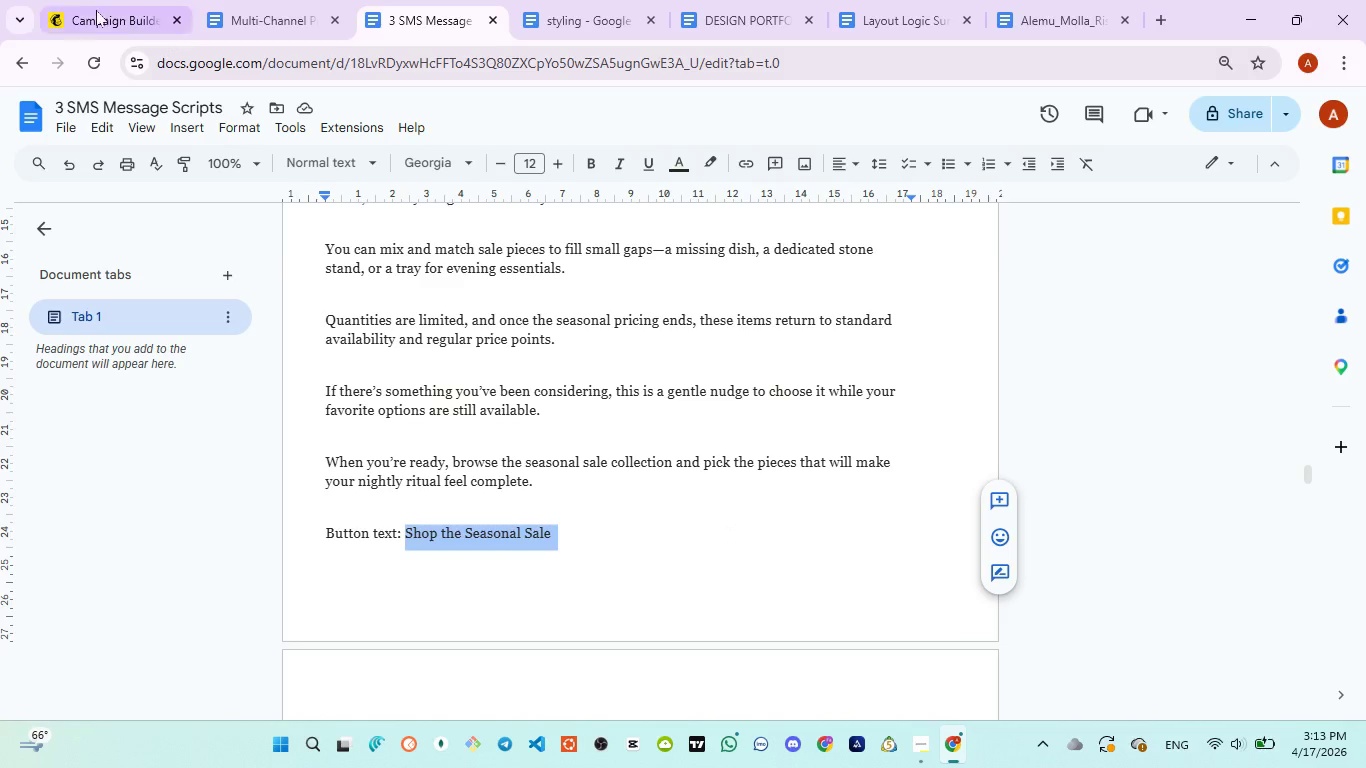 
left_click([93, 8])
 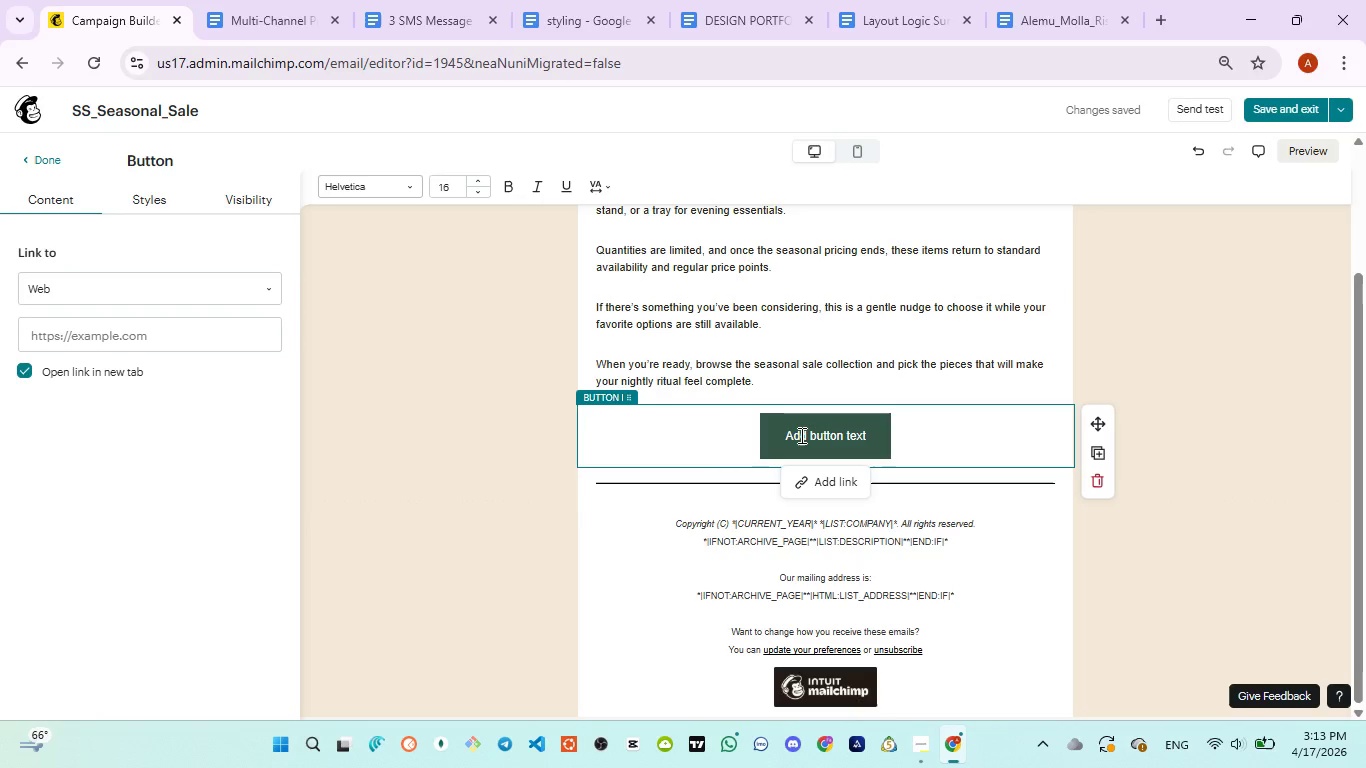 
left_click([800, 435])
 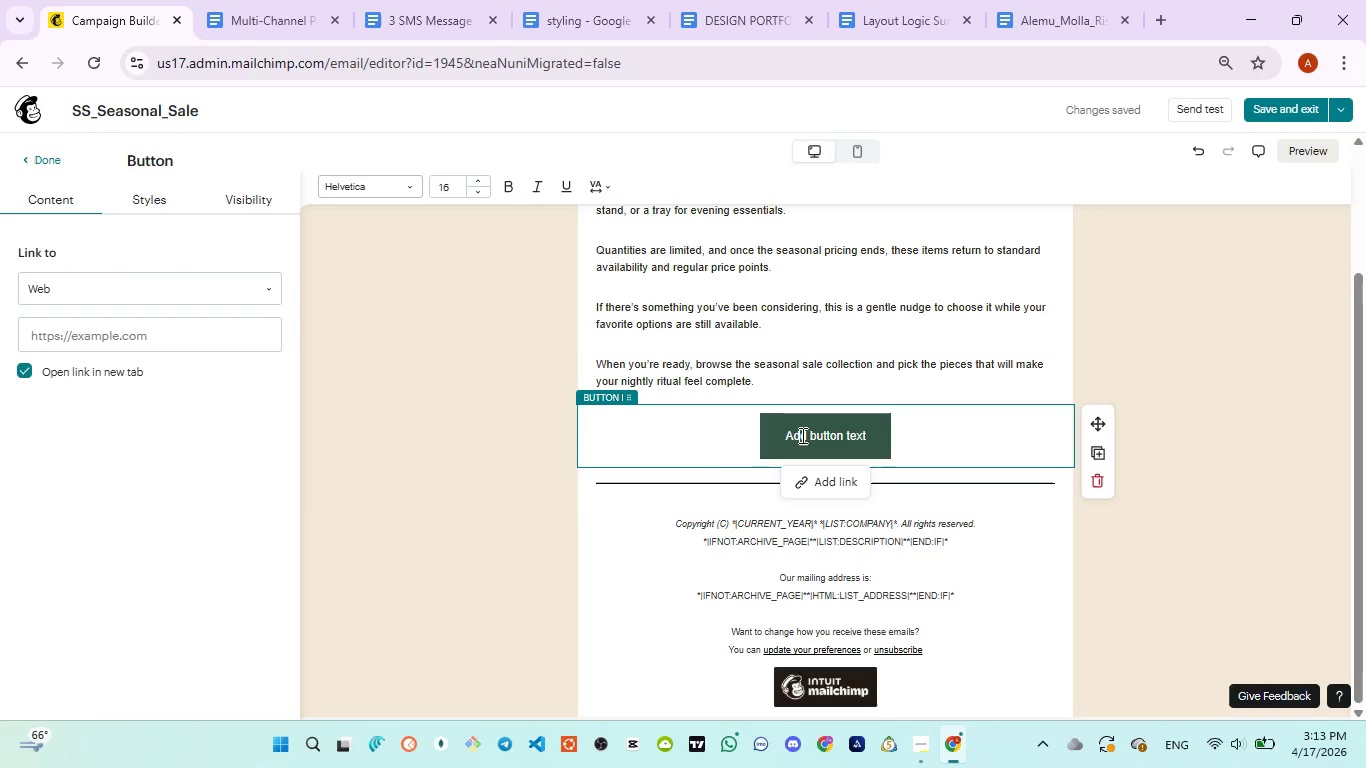 
key(Control+A)
 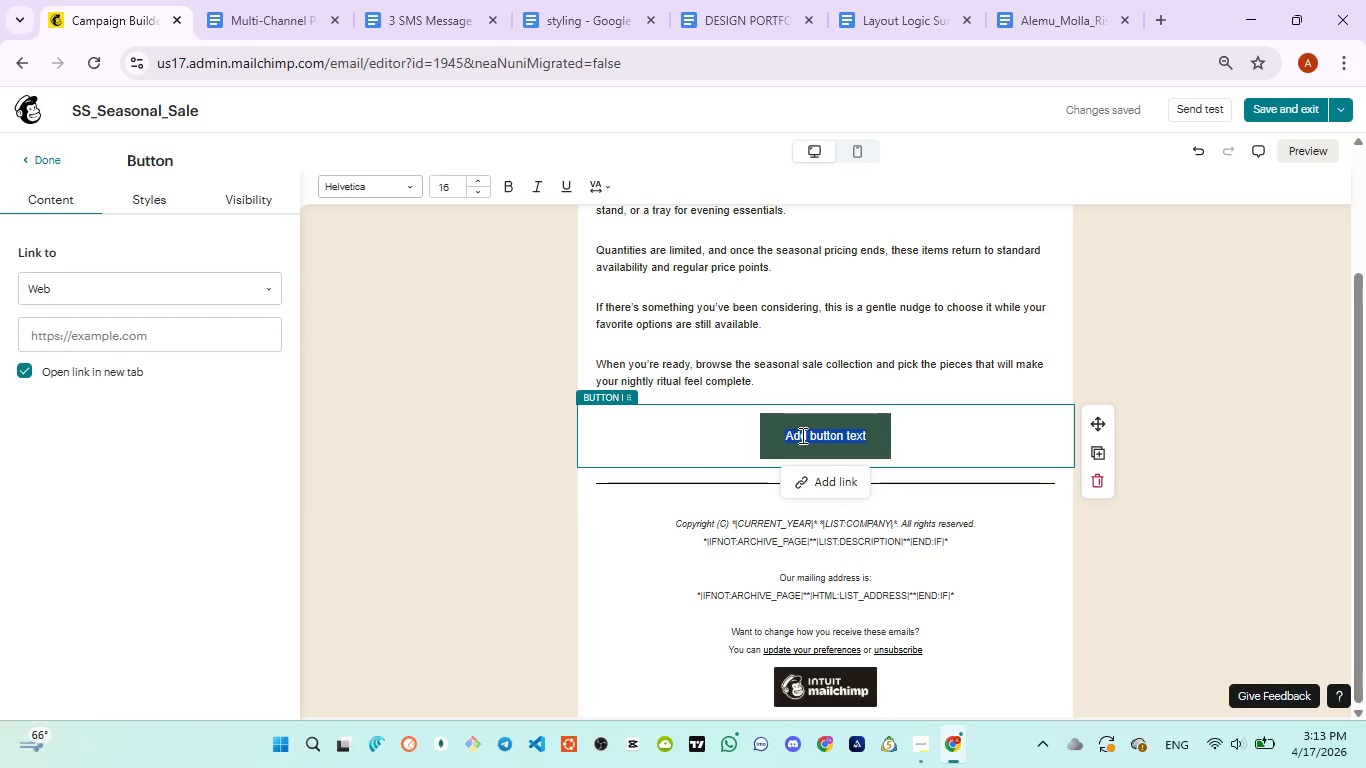 
type(Shop t)
key(Backspace)
type(Seasonal Sale)
 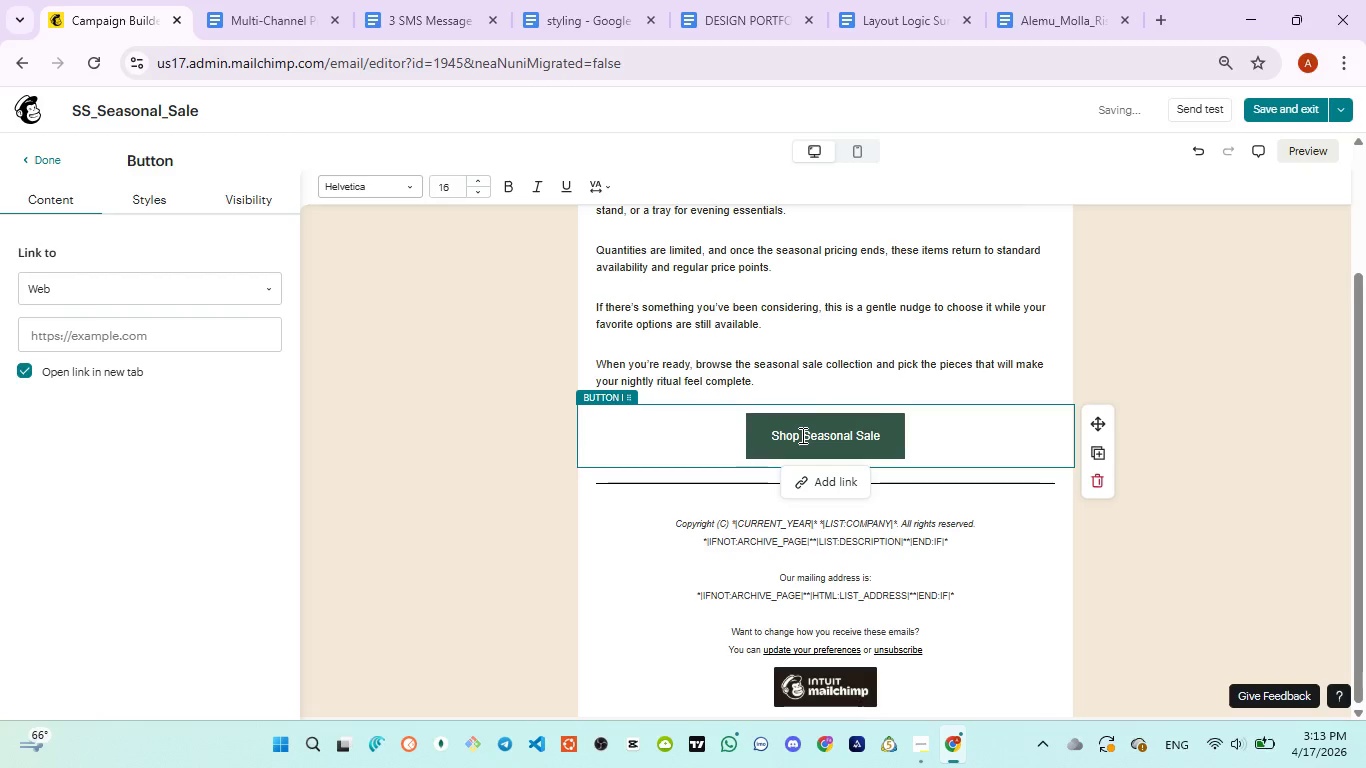 
key(Control+ControlLeft)
 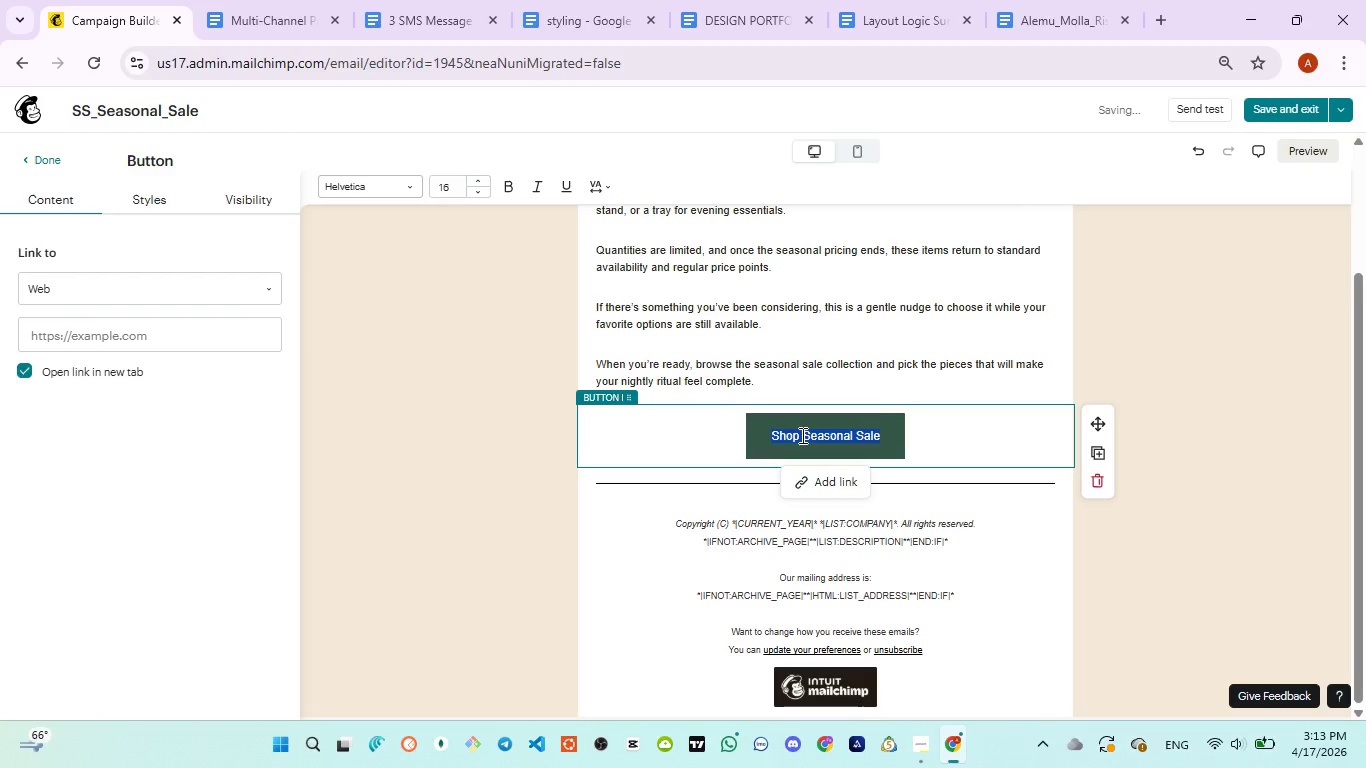 
key(Control+A)
 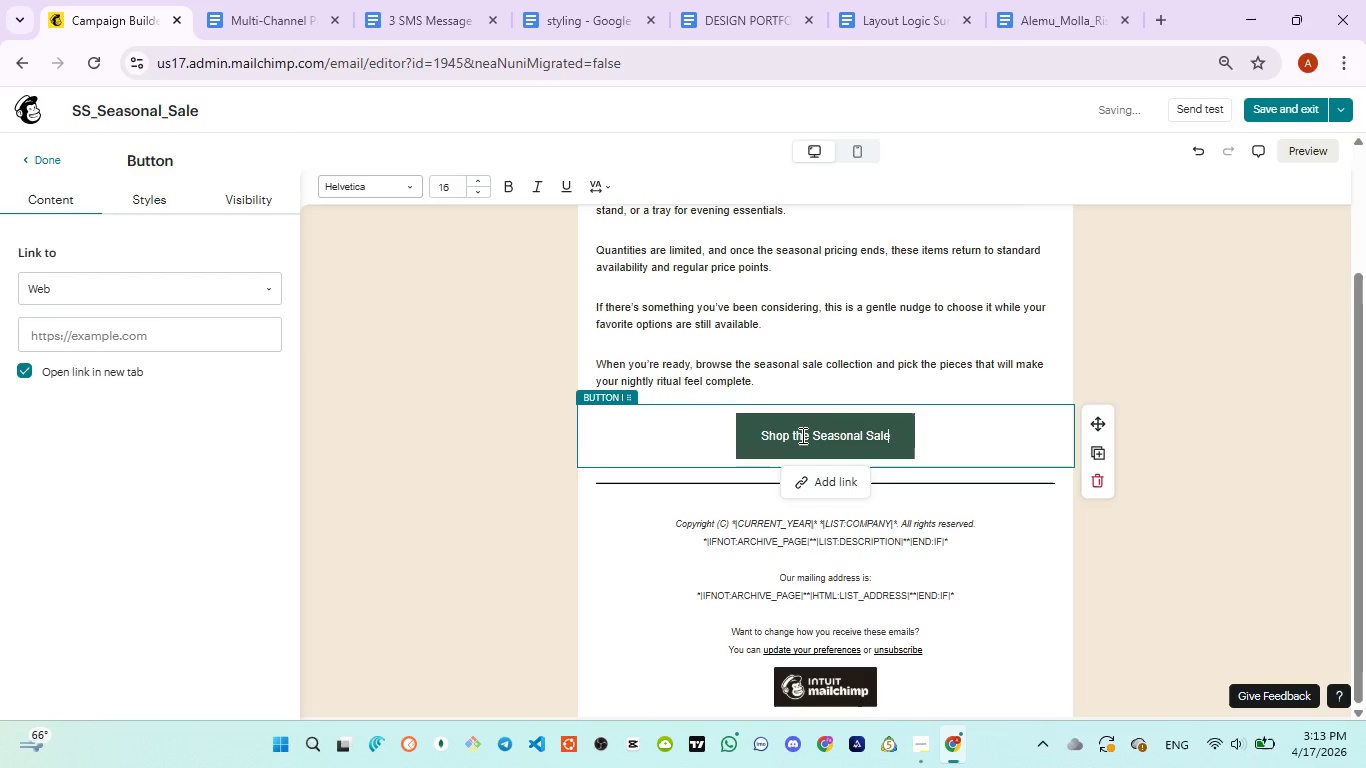 
key(Control+ControlLeft)
 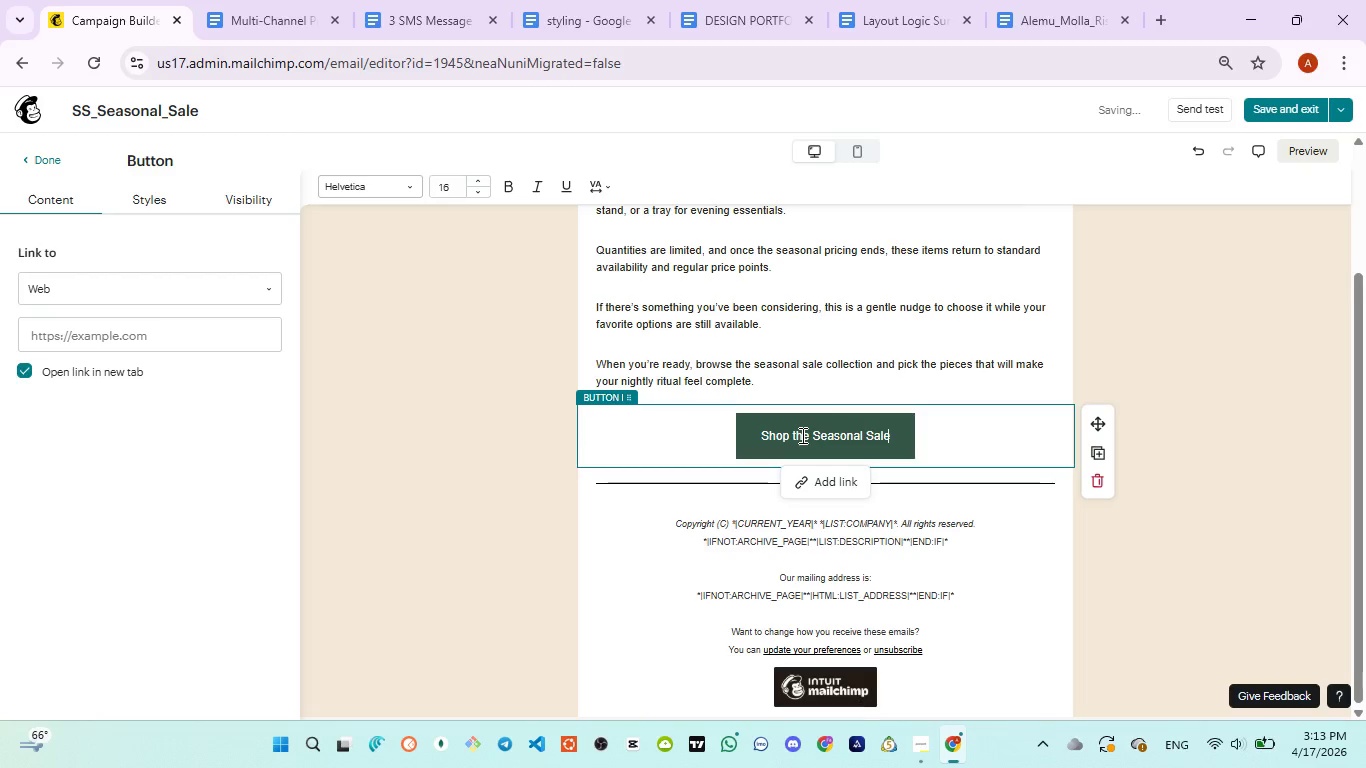 
key(Control+V)
 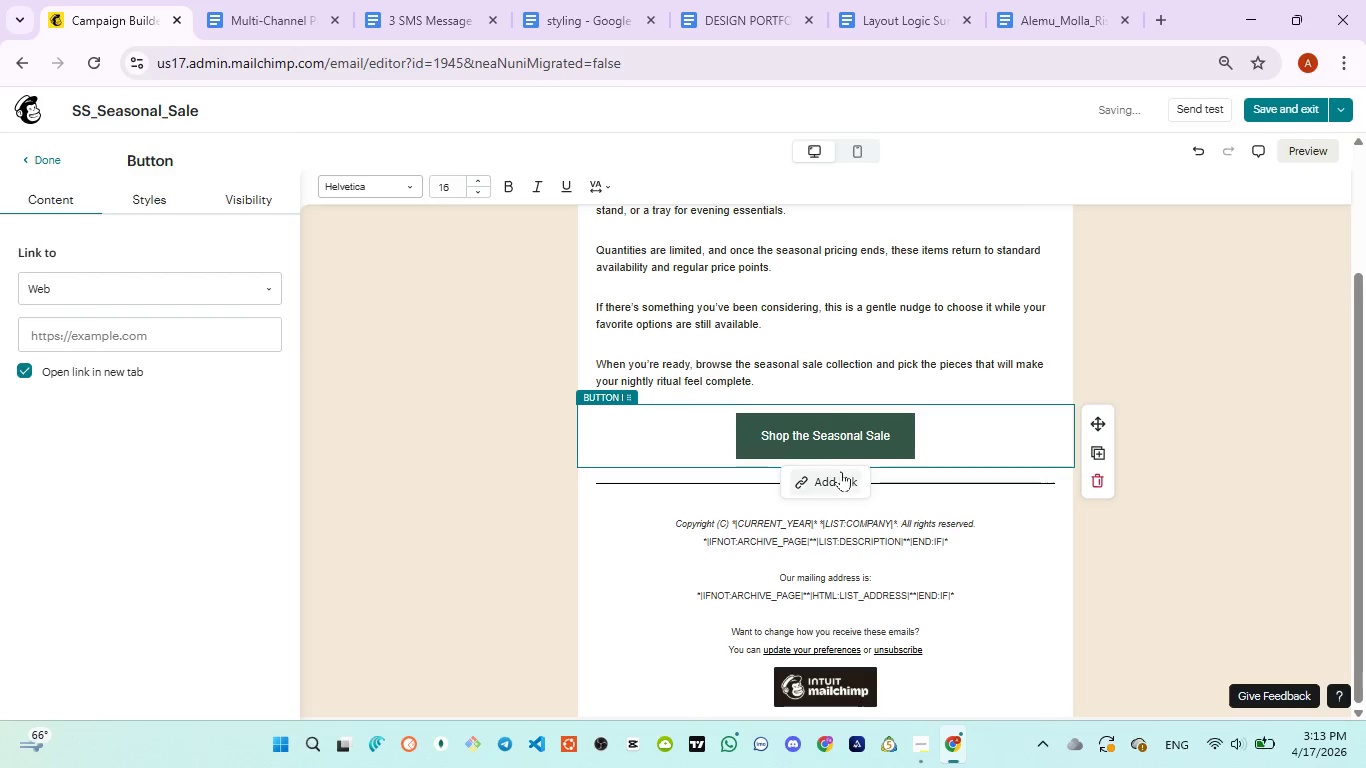 
left_click([841, 471])
 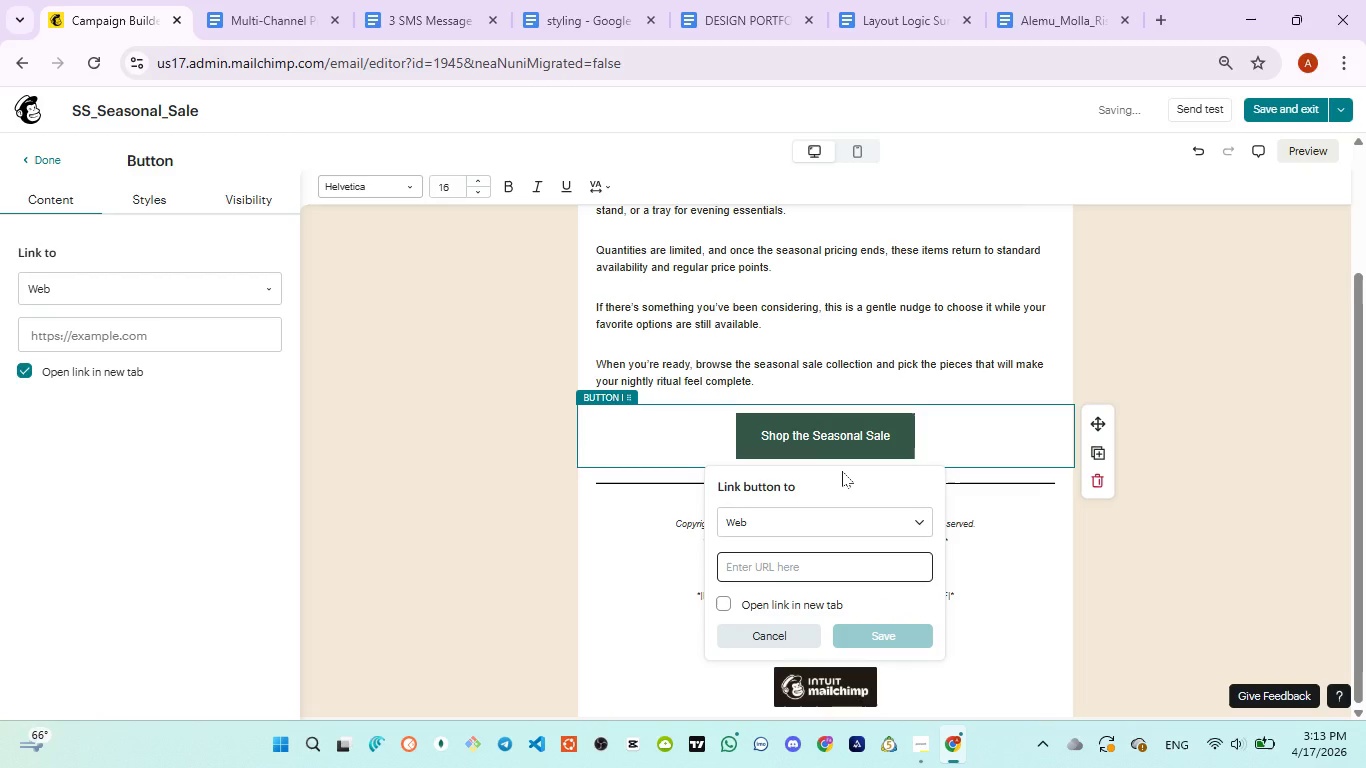 
scroll: coordinate [841, 483], scroll_direction: down, amount: 4.0
 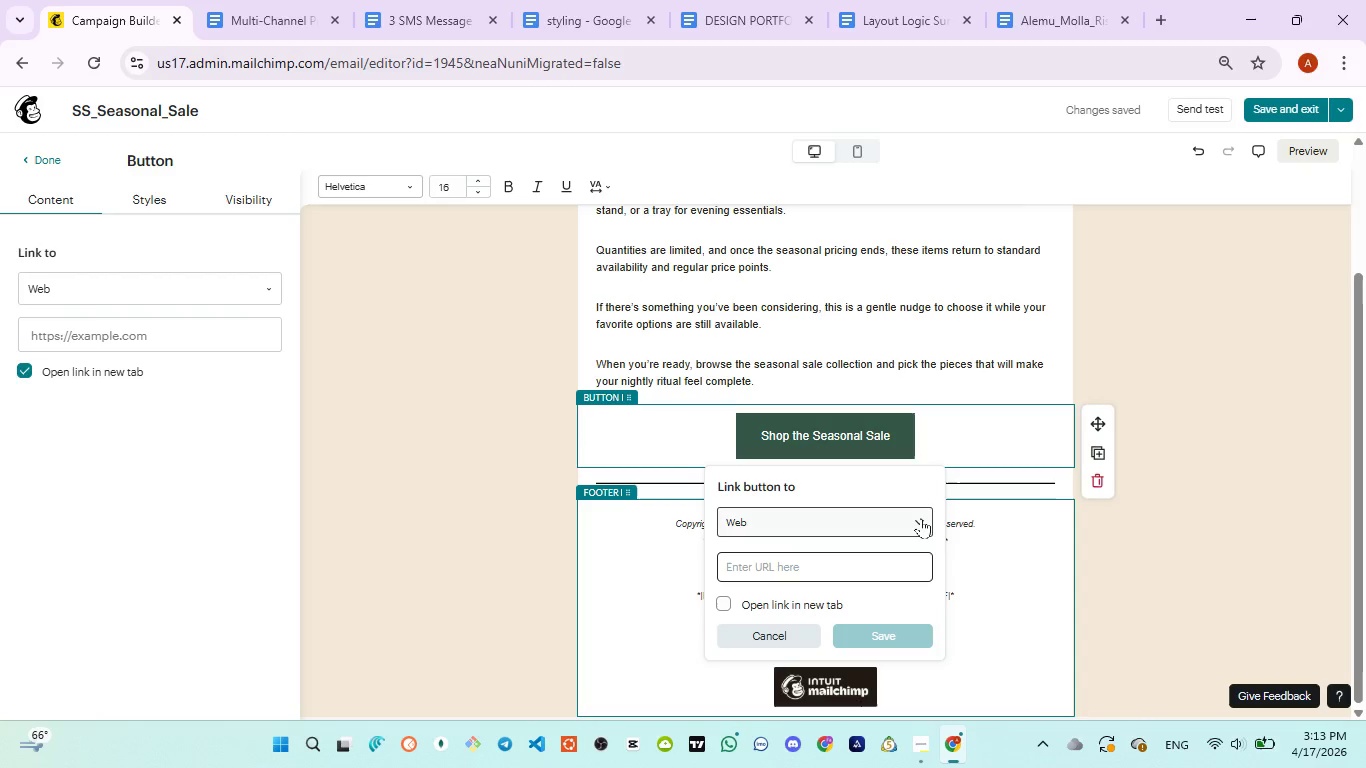 
left_click([921, 518])
 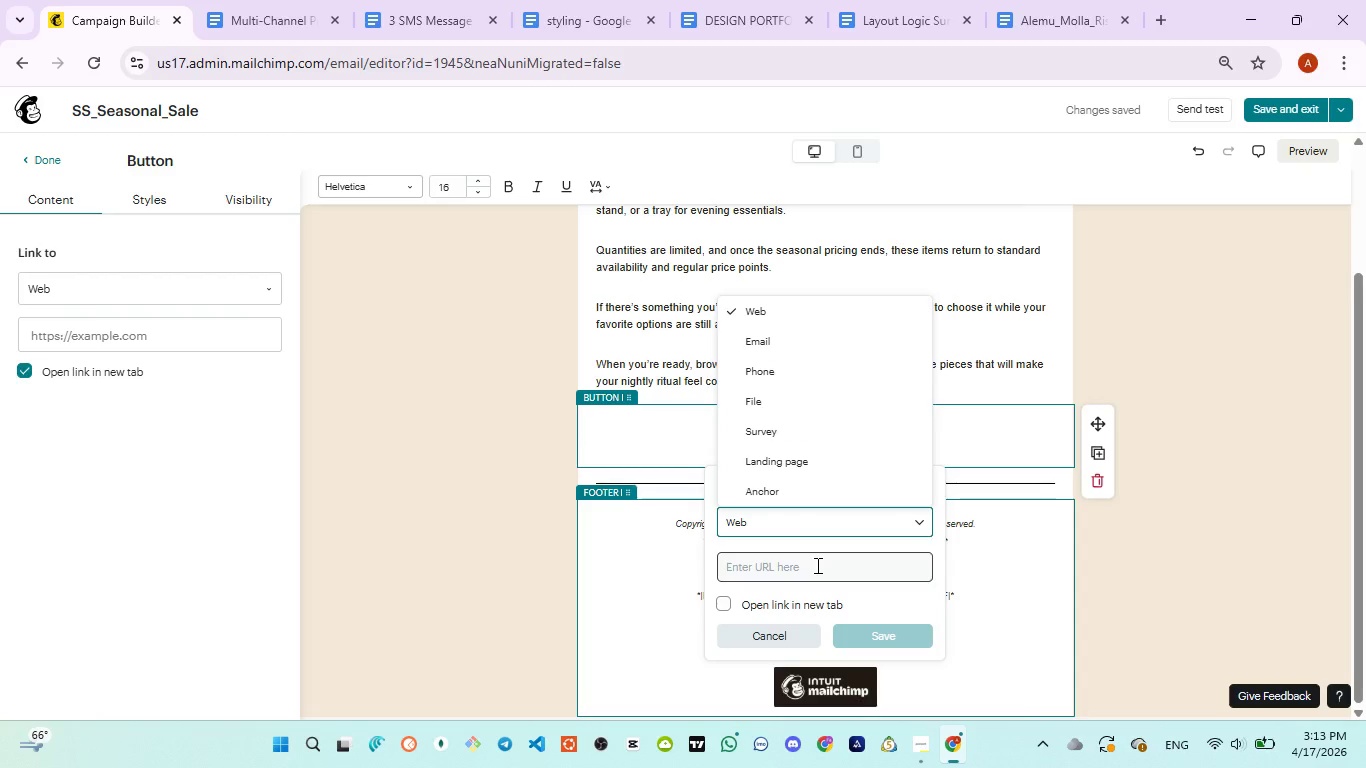 
left_click([816, 565])
 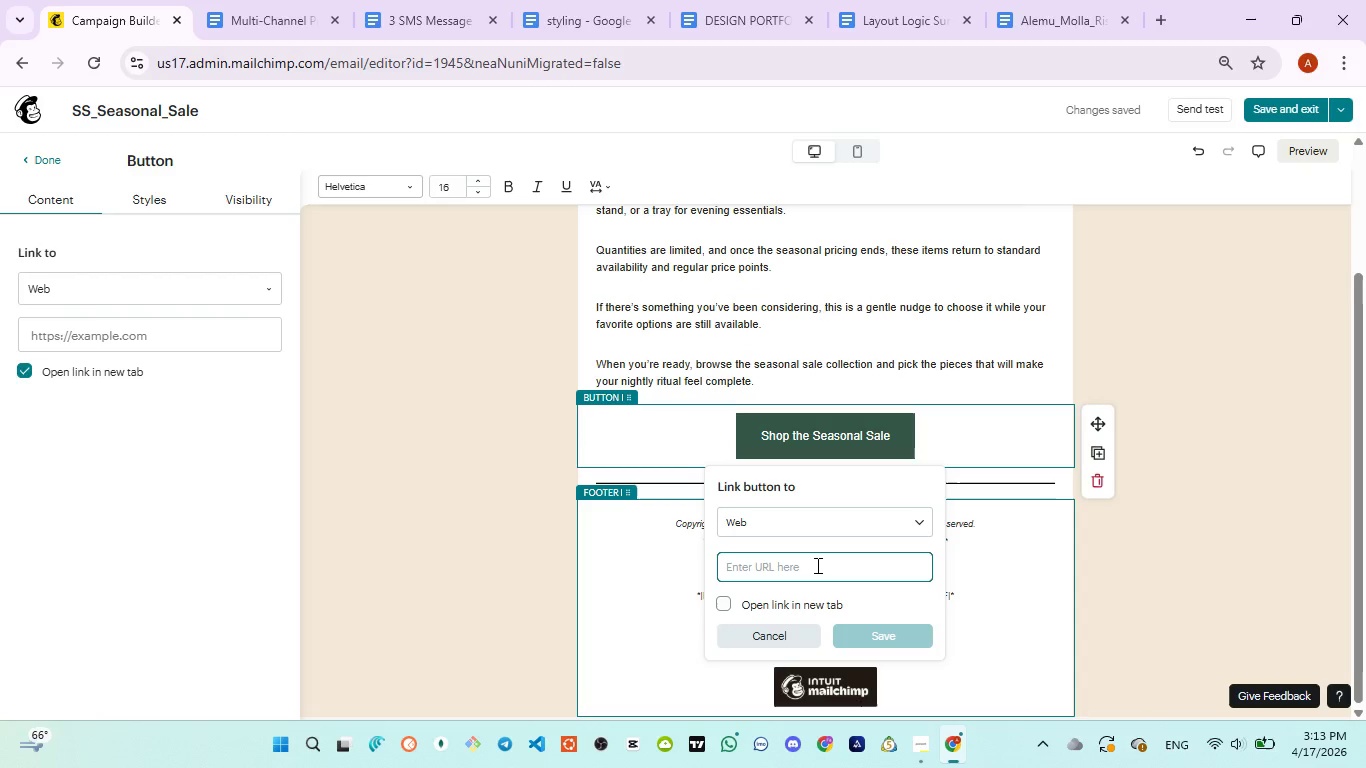 
type(https:)
 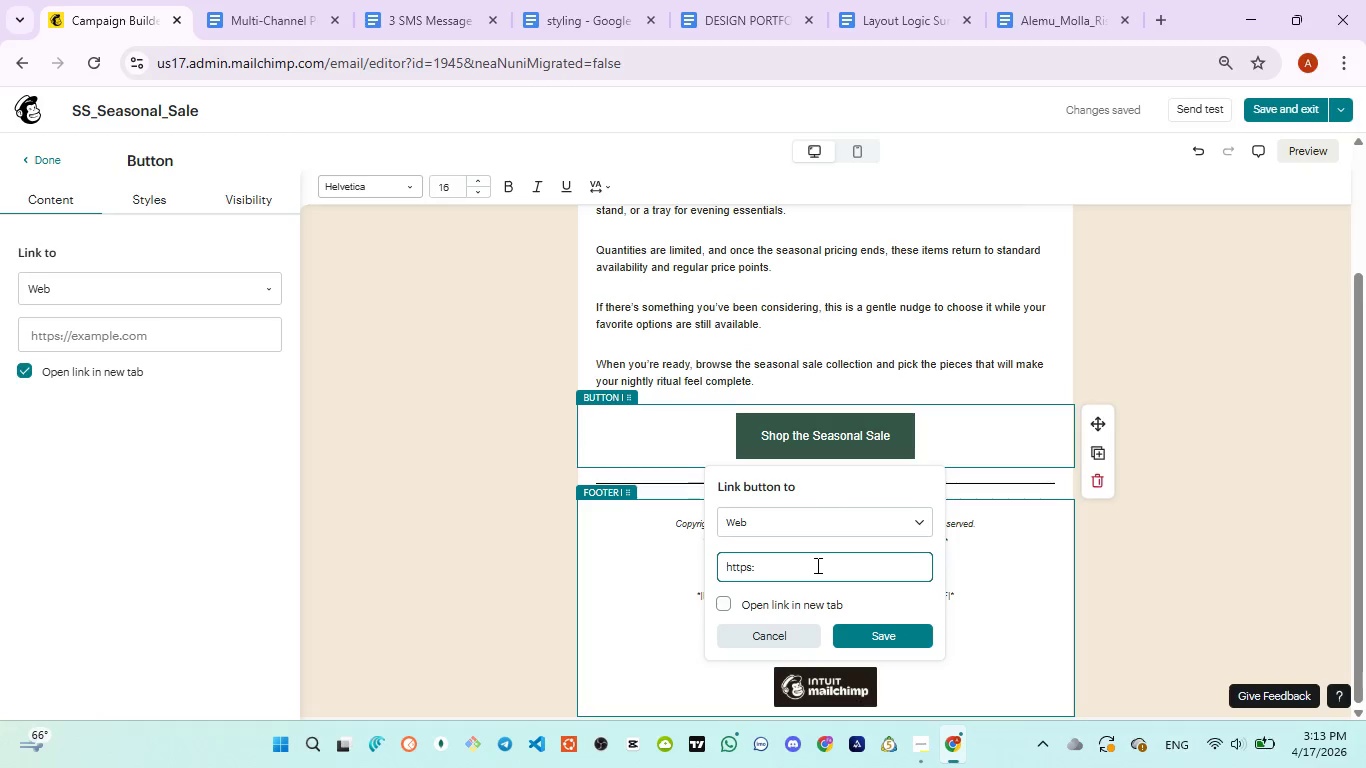 
type(//usetaskhub.netlify.app)
 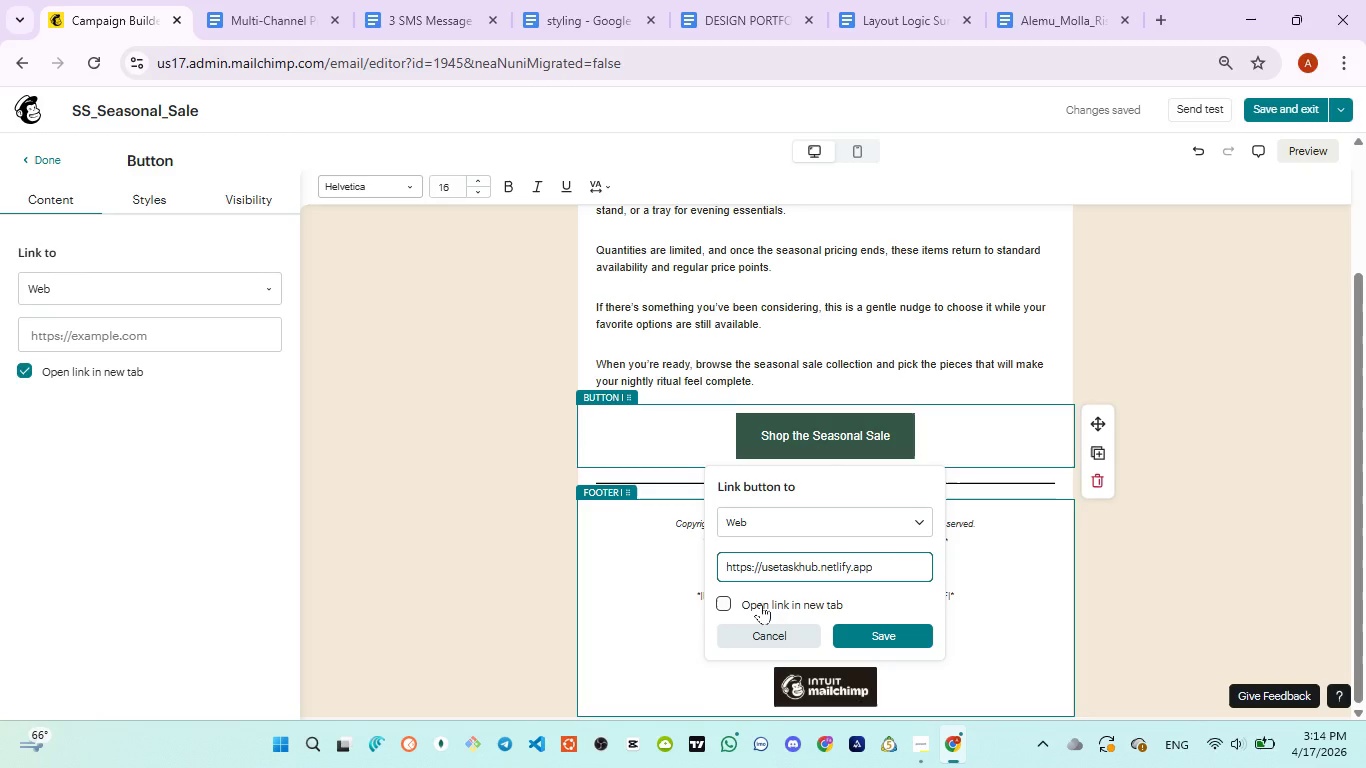 
left_click([755, 604])
 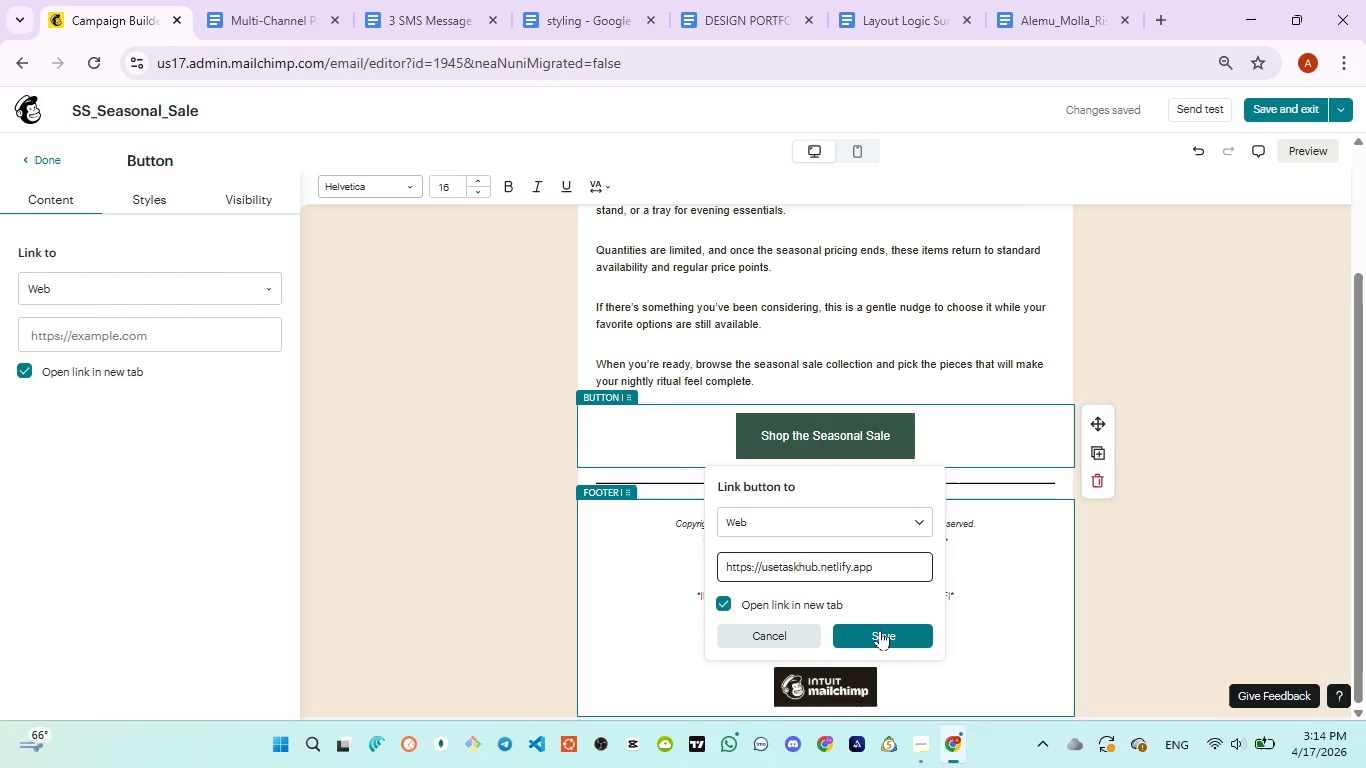 
left_click([880, 631])
 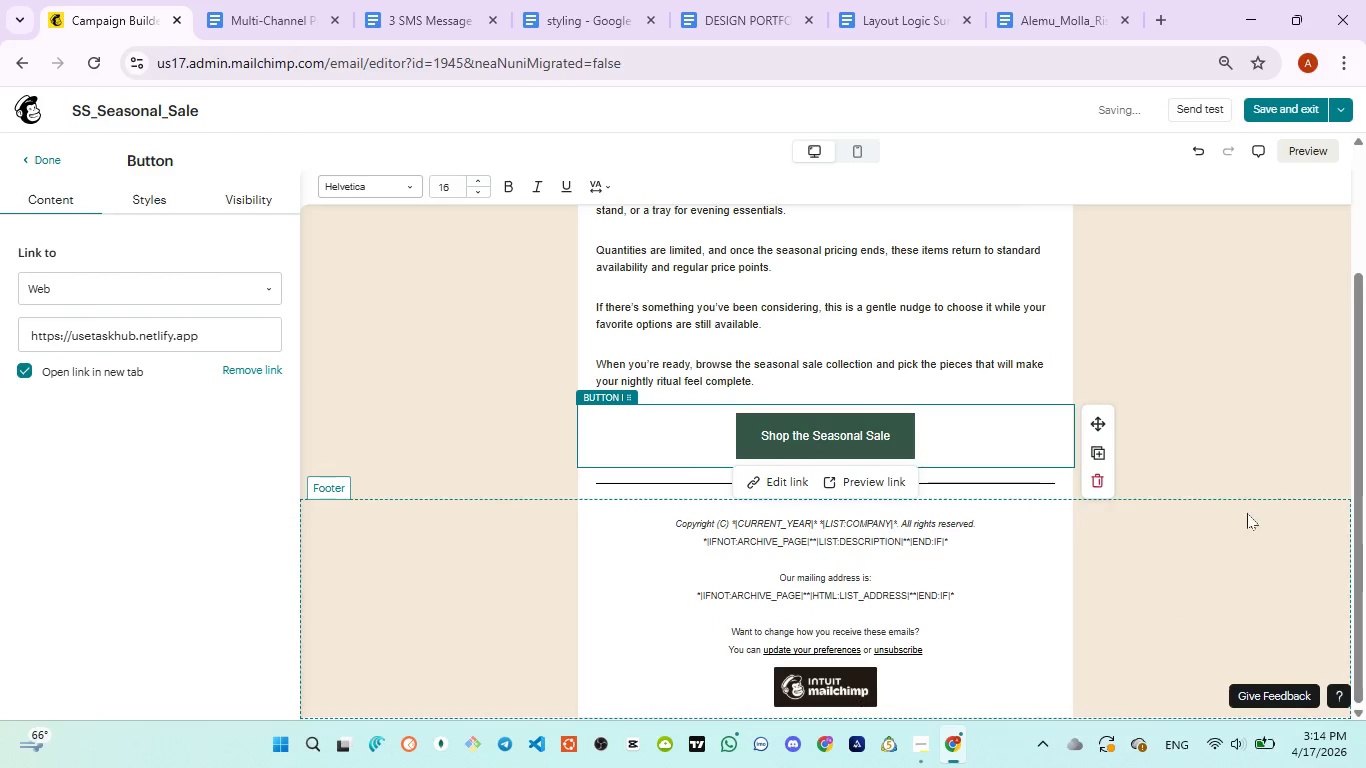 
scroll: coordinate [1227, 399], scroll_direction: up, amount: 14.0
 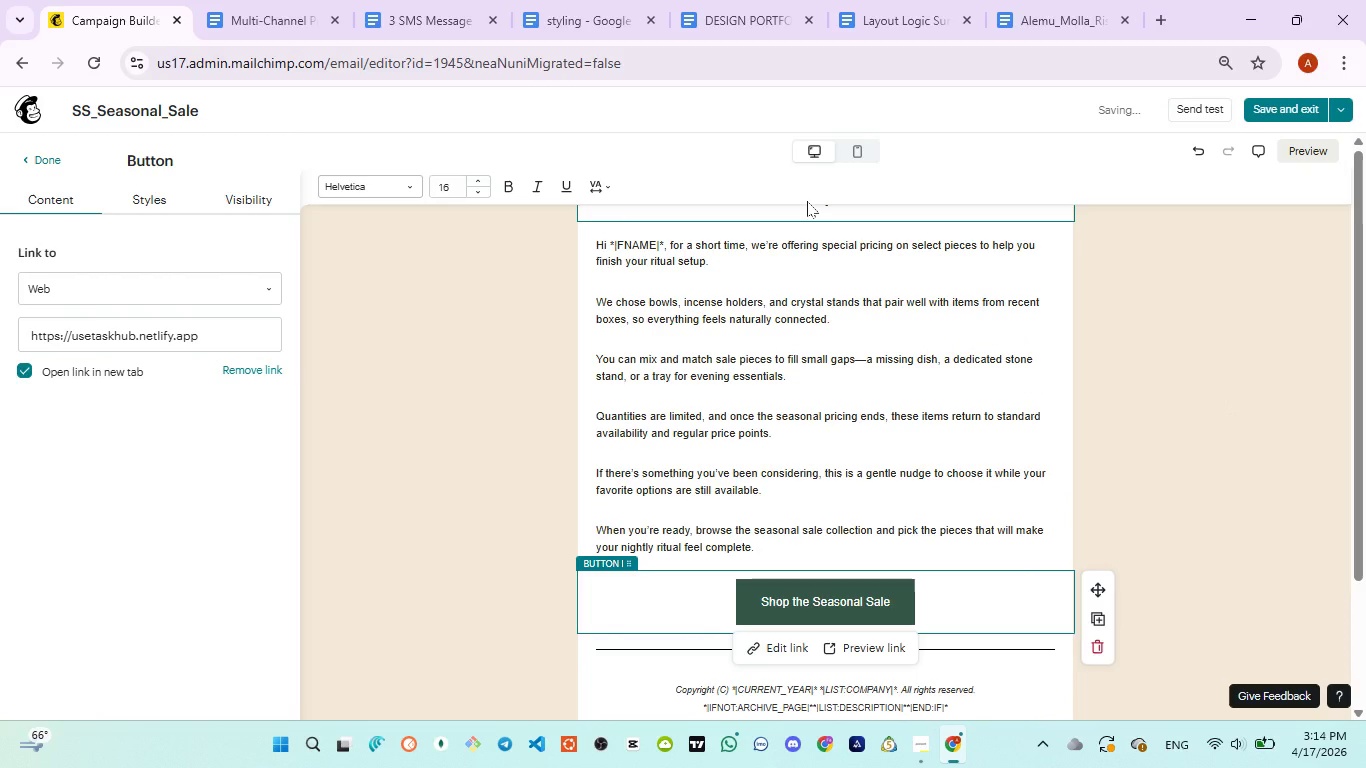 
left_click([807, 201])
 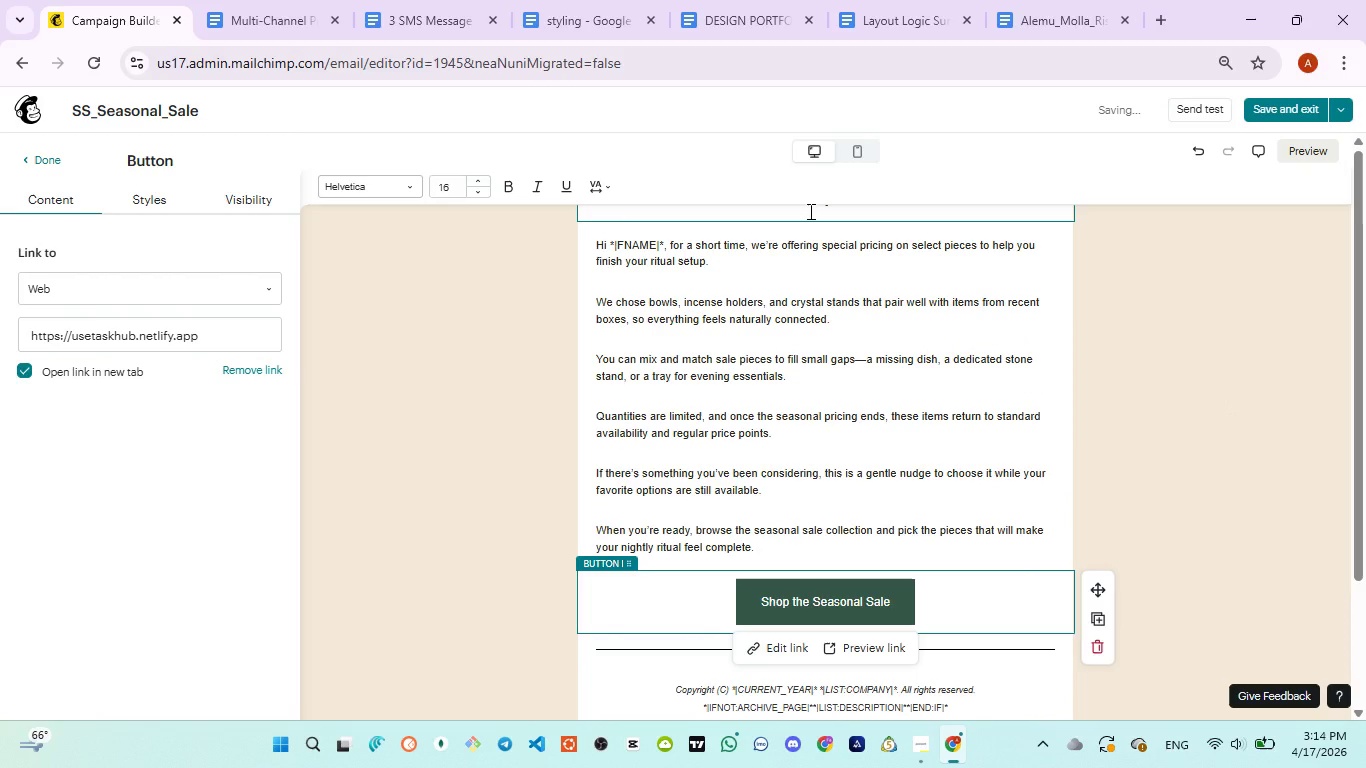 
left_click([809, 211])
 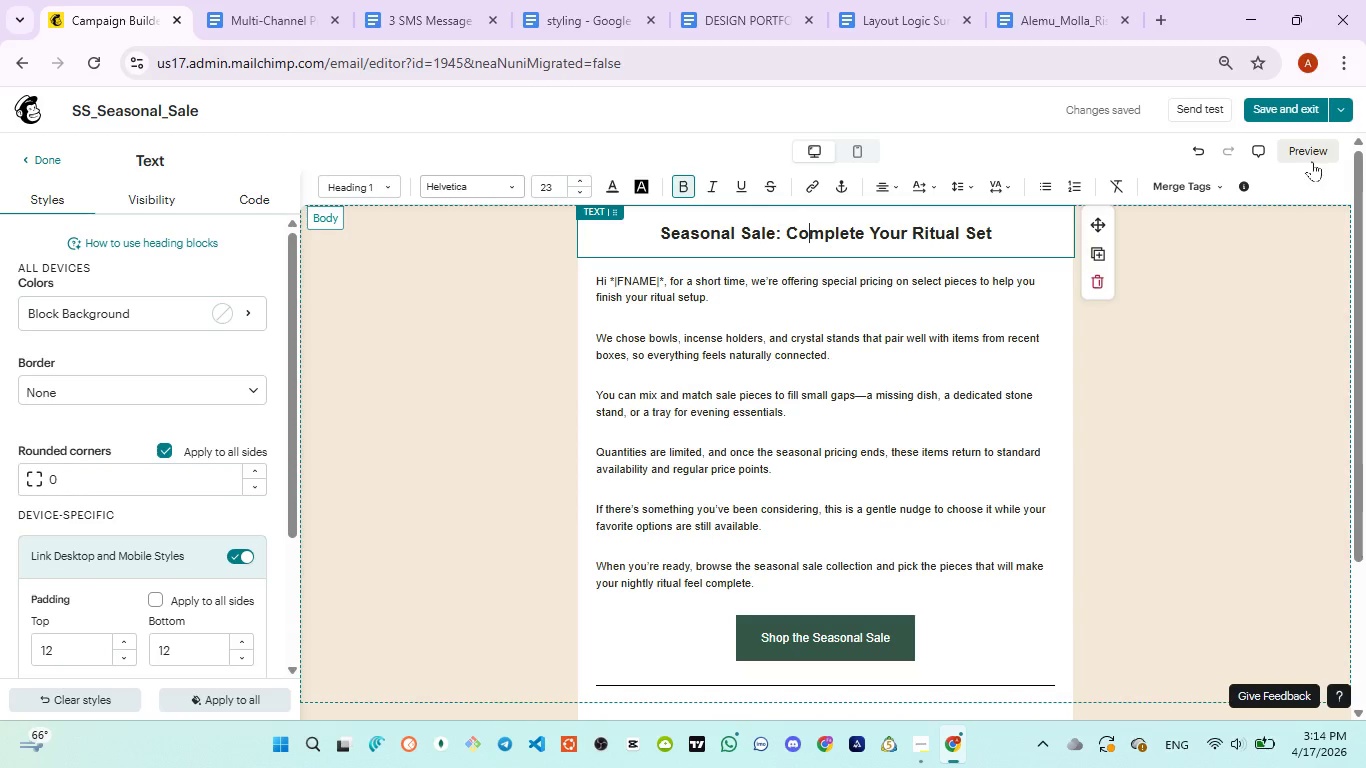 
left_click([1312, 159])
 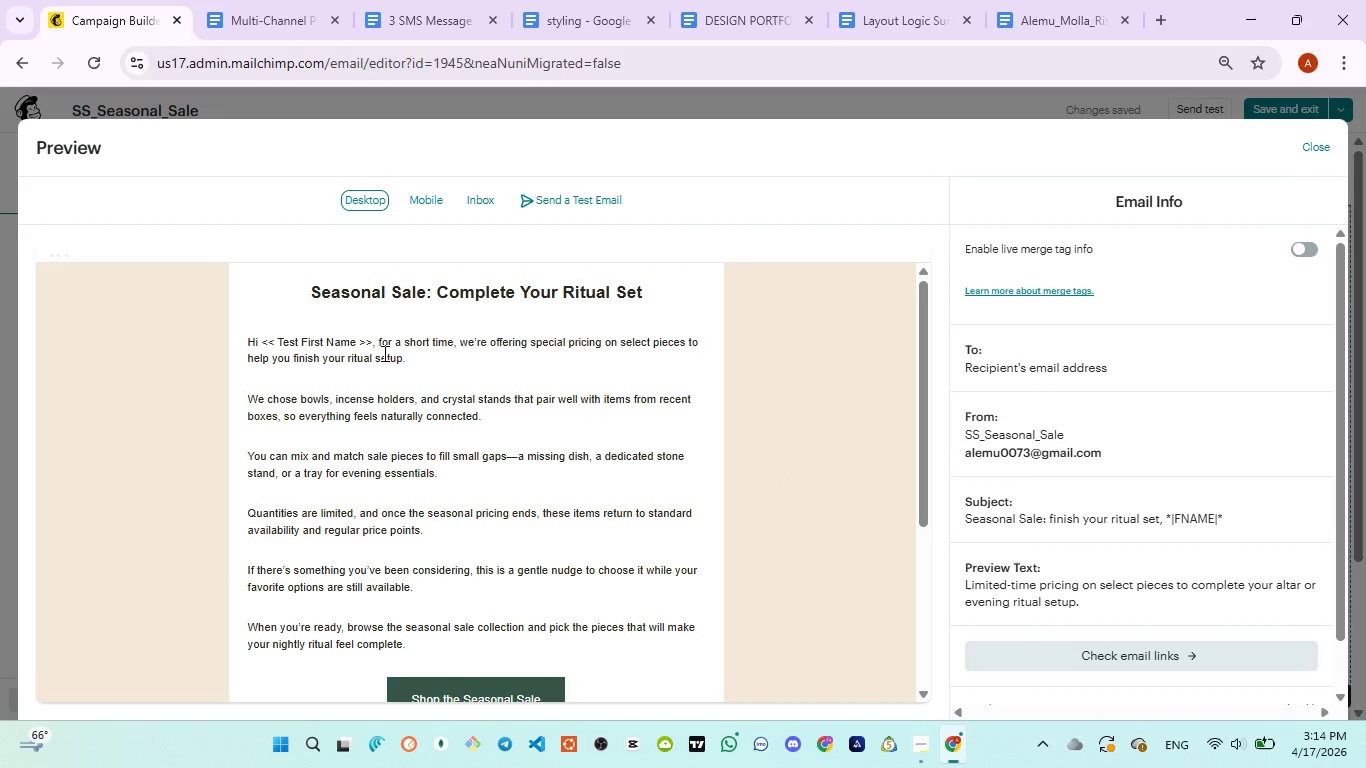 
left_click_drag(start_coordinate=[370, 347], to_coordinate=[222, 327])
 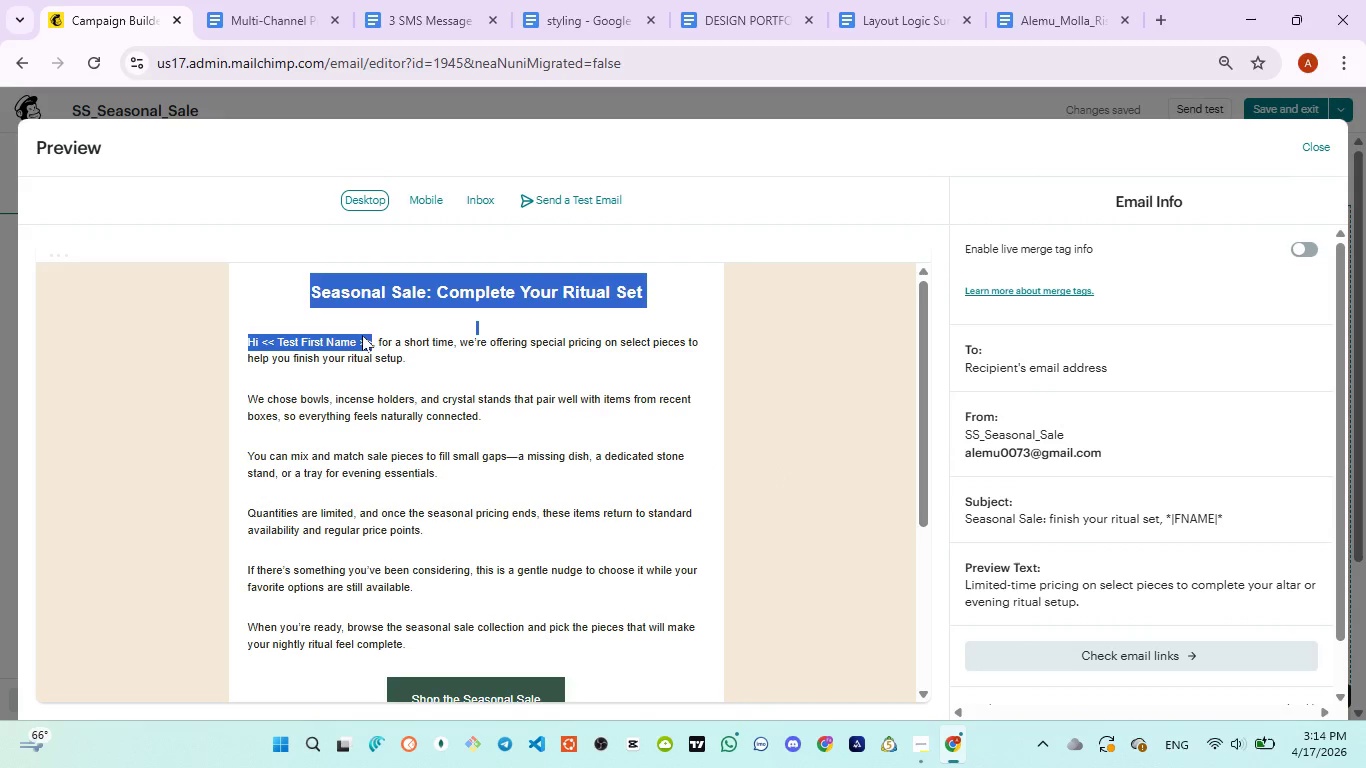 
left_click([375, 341])
 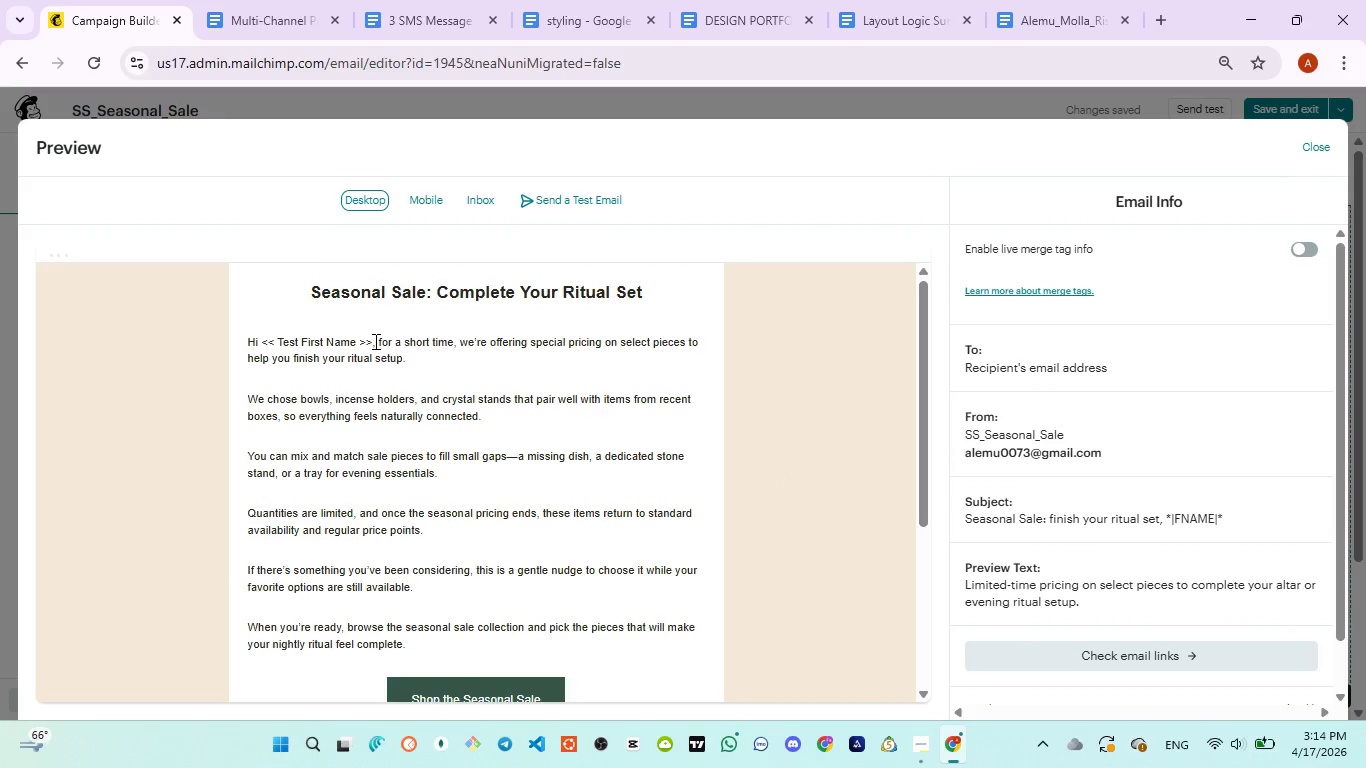 
left_click_drag(start_coordinate=[374, 341], to_coordinate=[261, 346])
 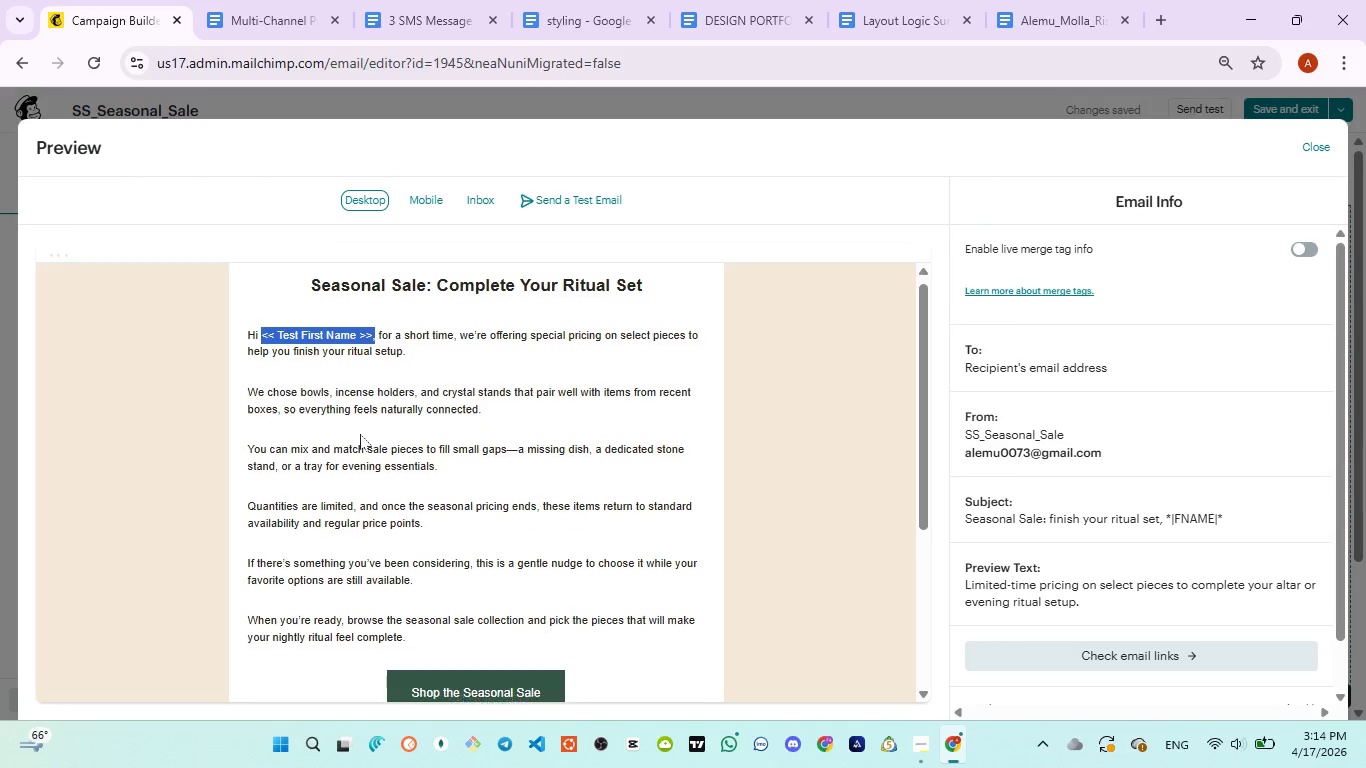 
scroll: coordinate [360, 434], scroll_direction: none, amount: 0.0
 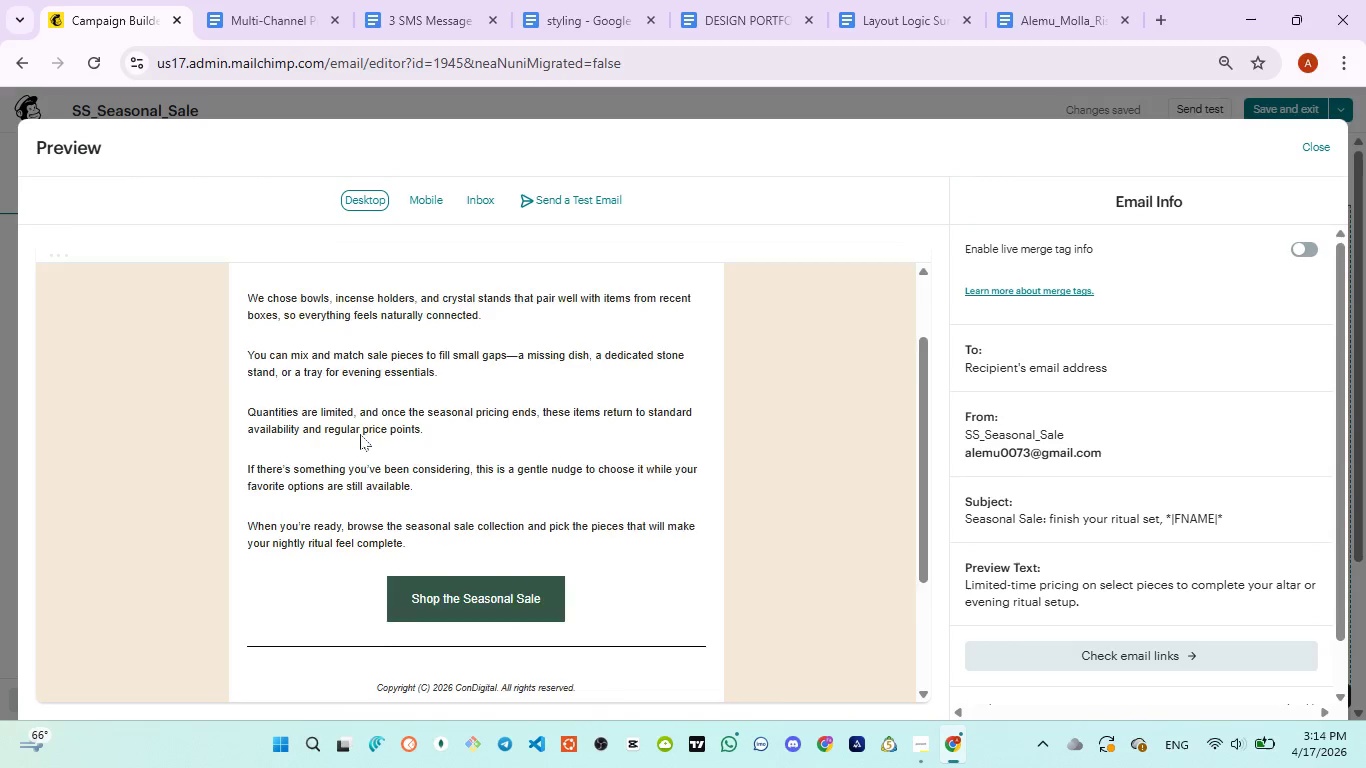 
scroll: coordinate [360, 434], scroll_direction: down, amount: 3.0
 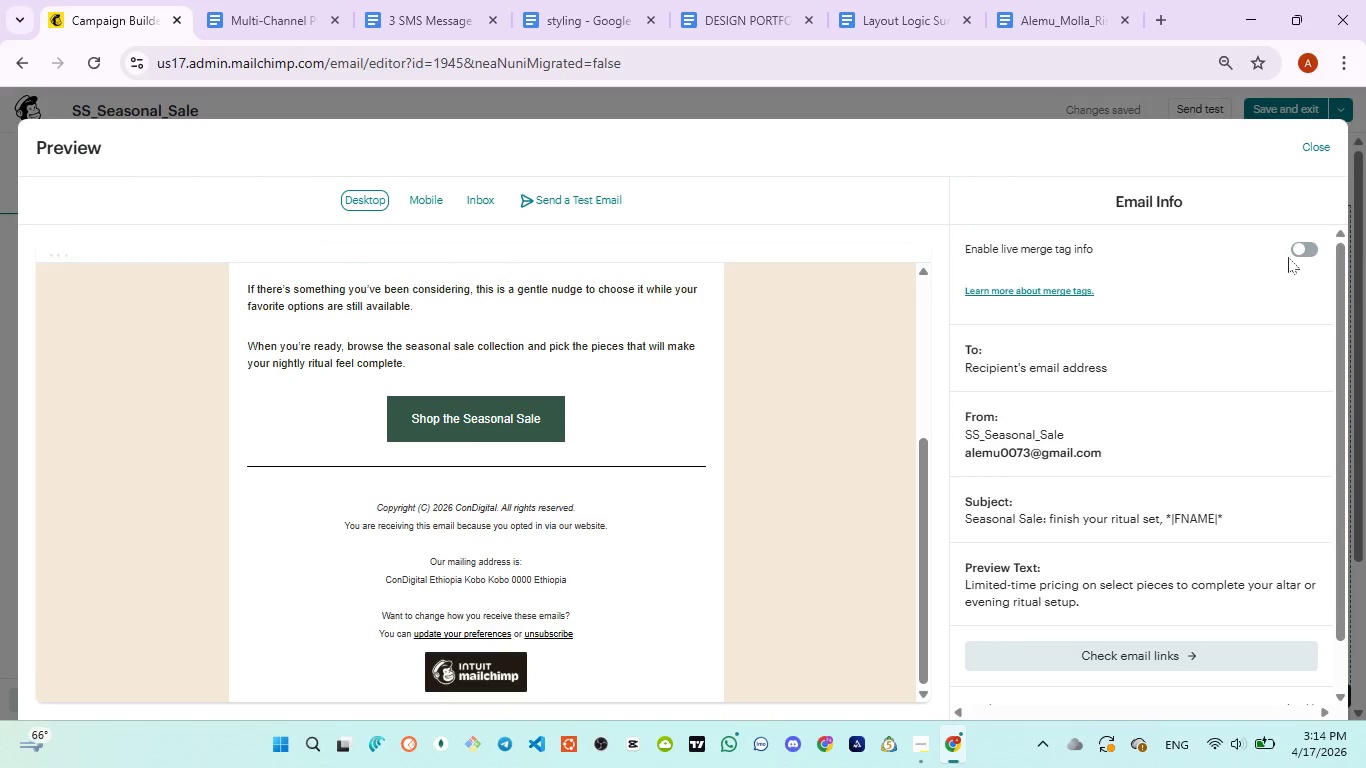 
left_click([1315, 248])
 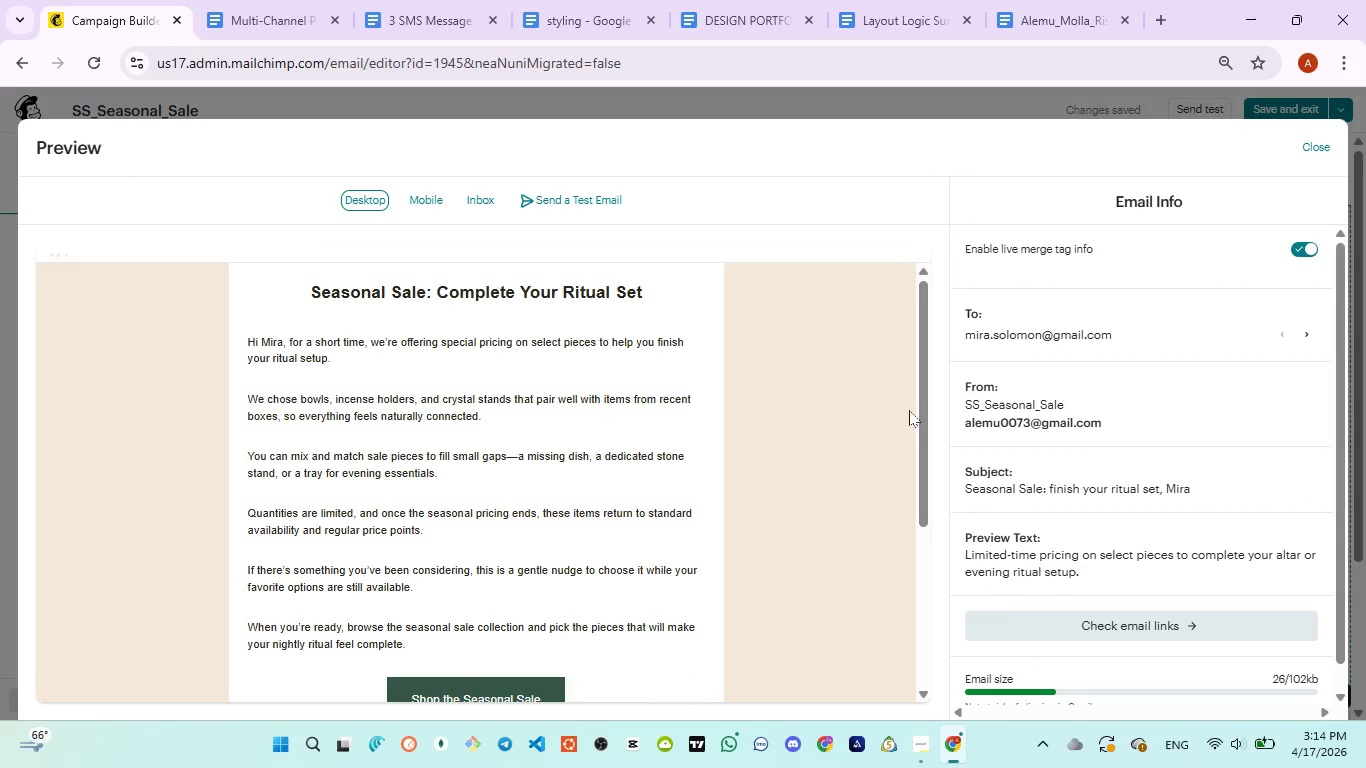 
left_click_drag(start_coordinate=[920, 367], to_coordinate=[916, 337])
 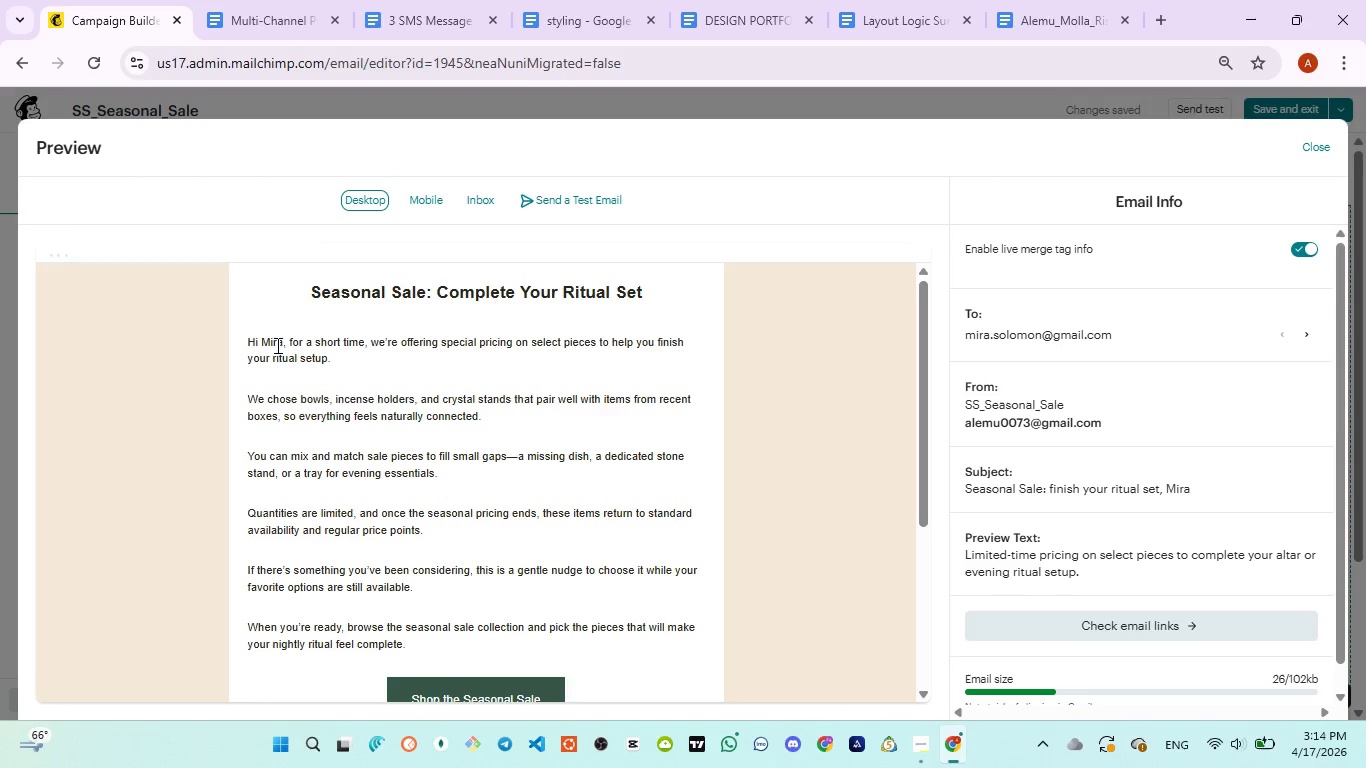 
double_click([276, 345])
 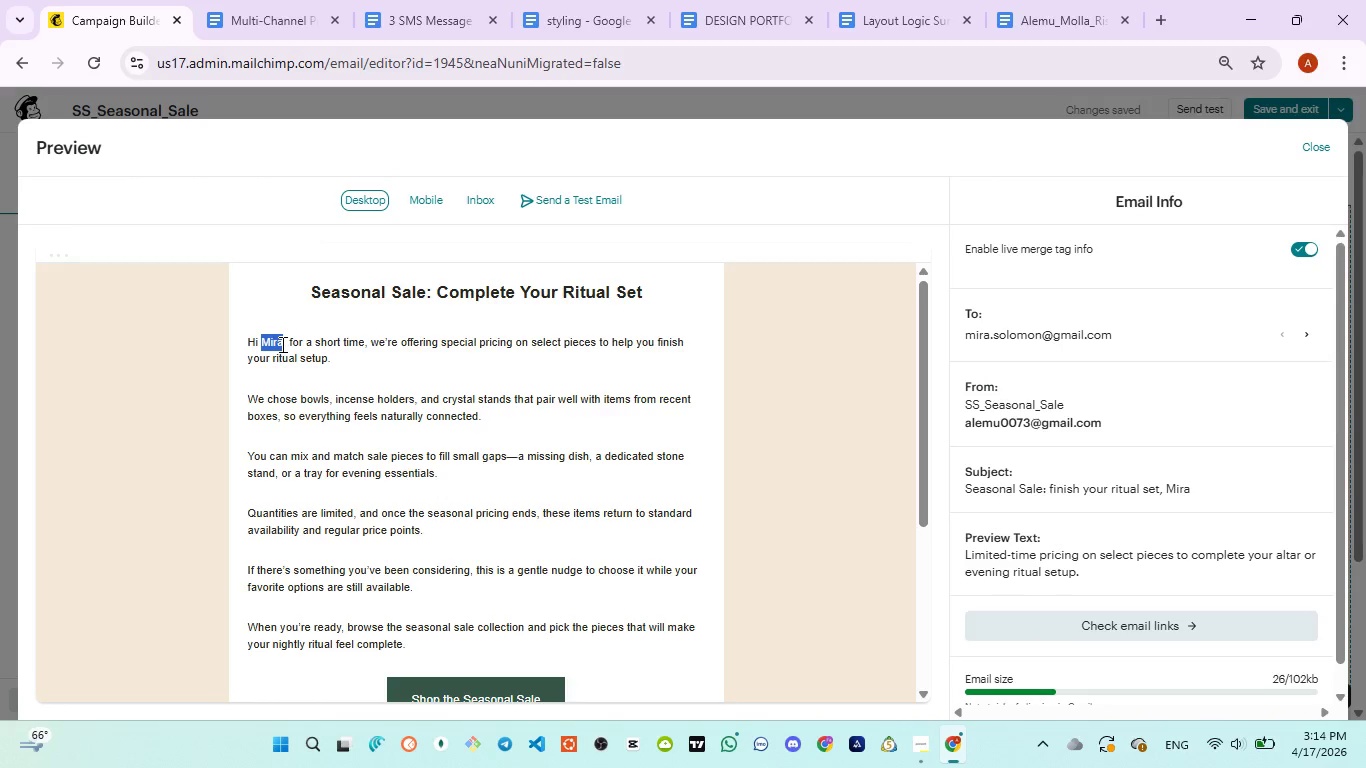 
double_click([281, 344])
 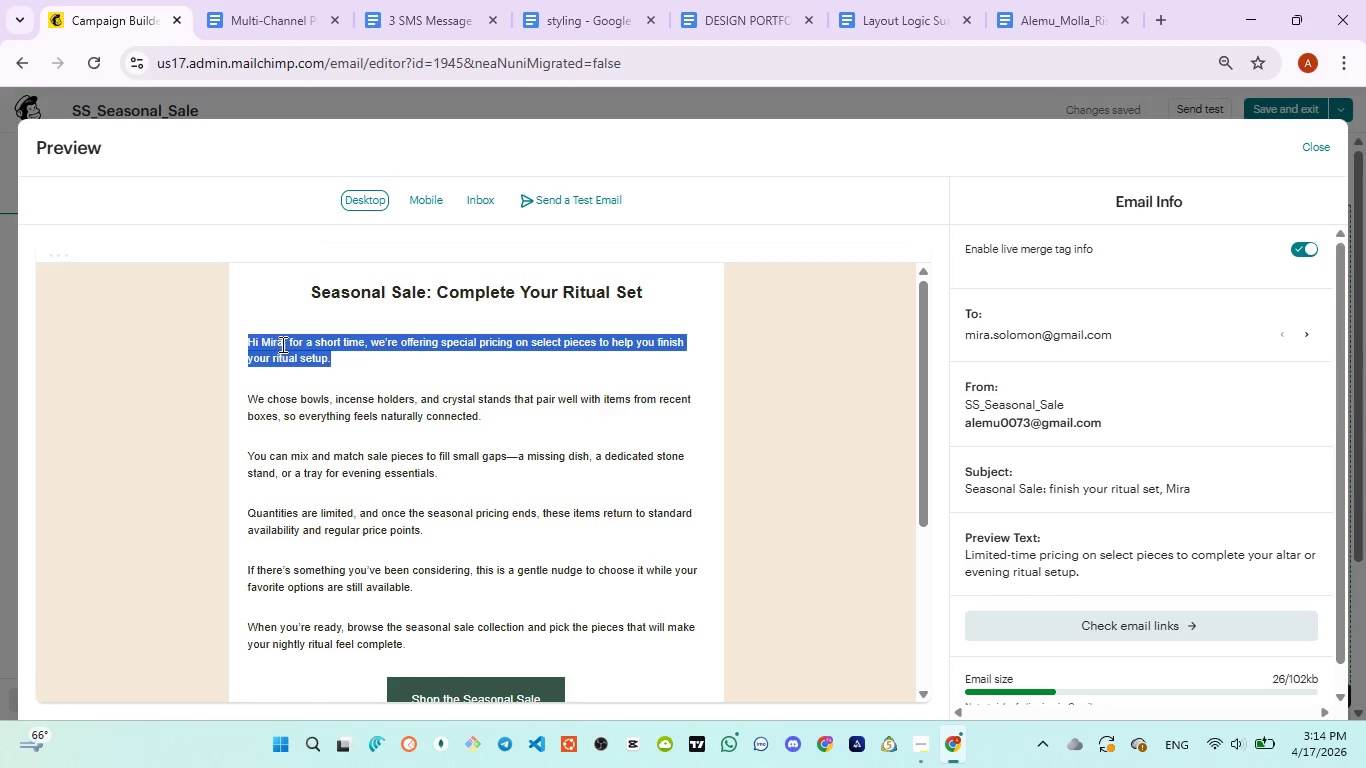 
triple_click([281, 344])
 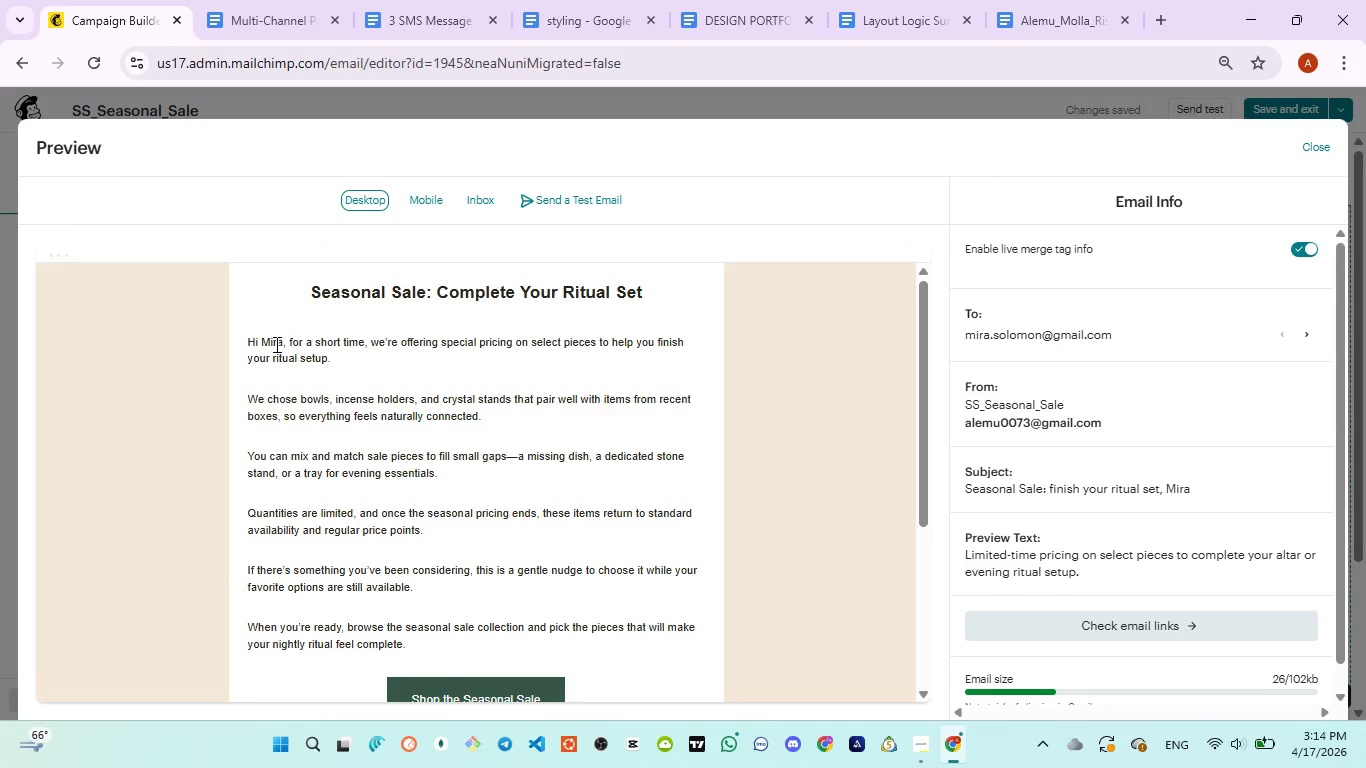 
double_click([275, 344])
 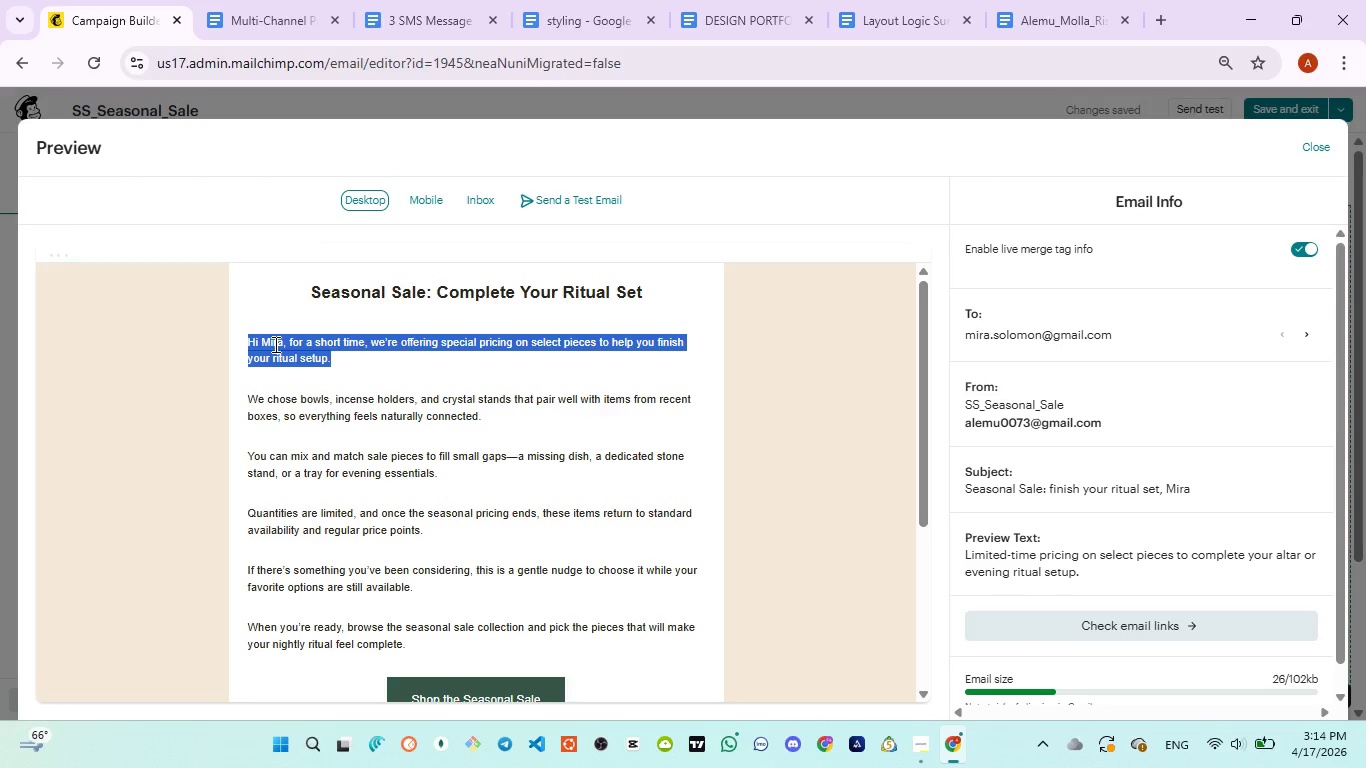 
triple_click([274, 344])
 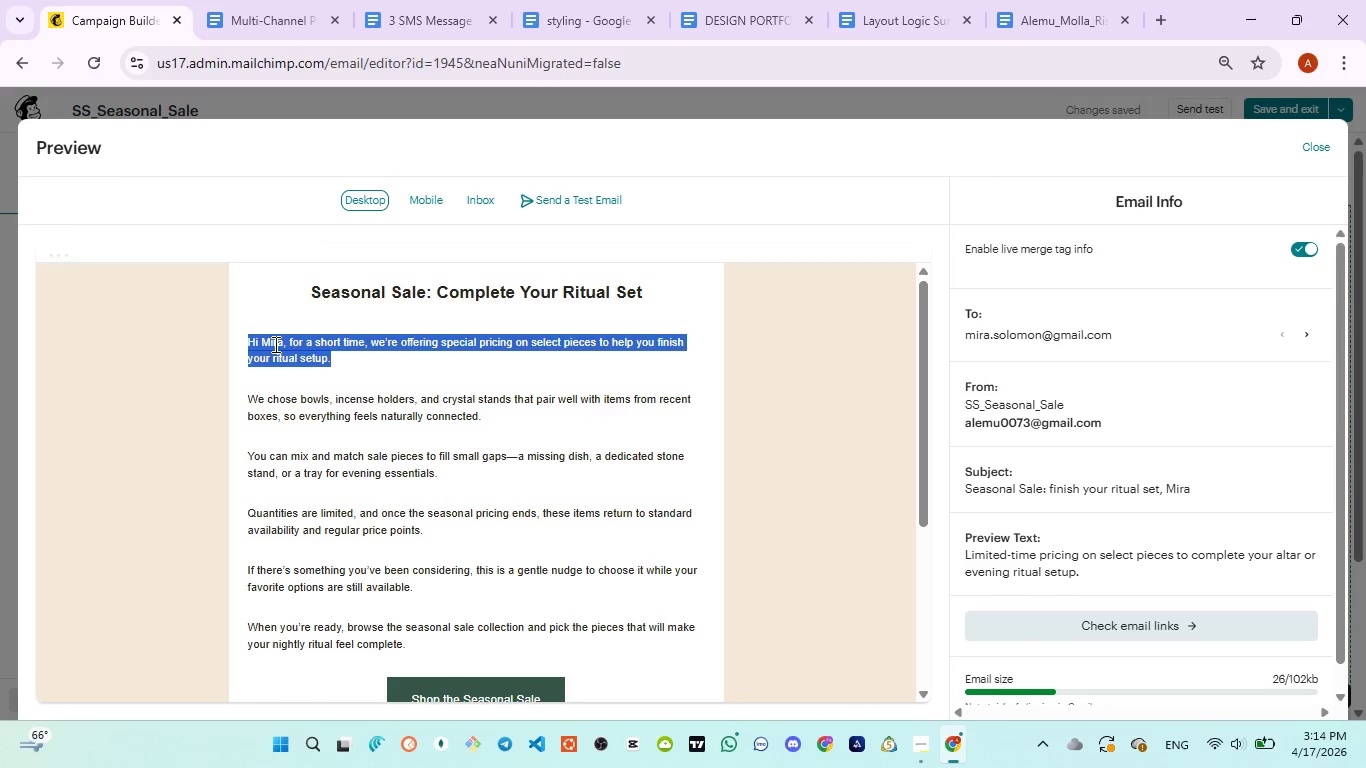 
triple_click([274, 344])
 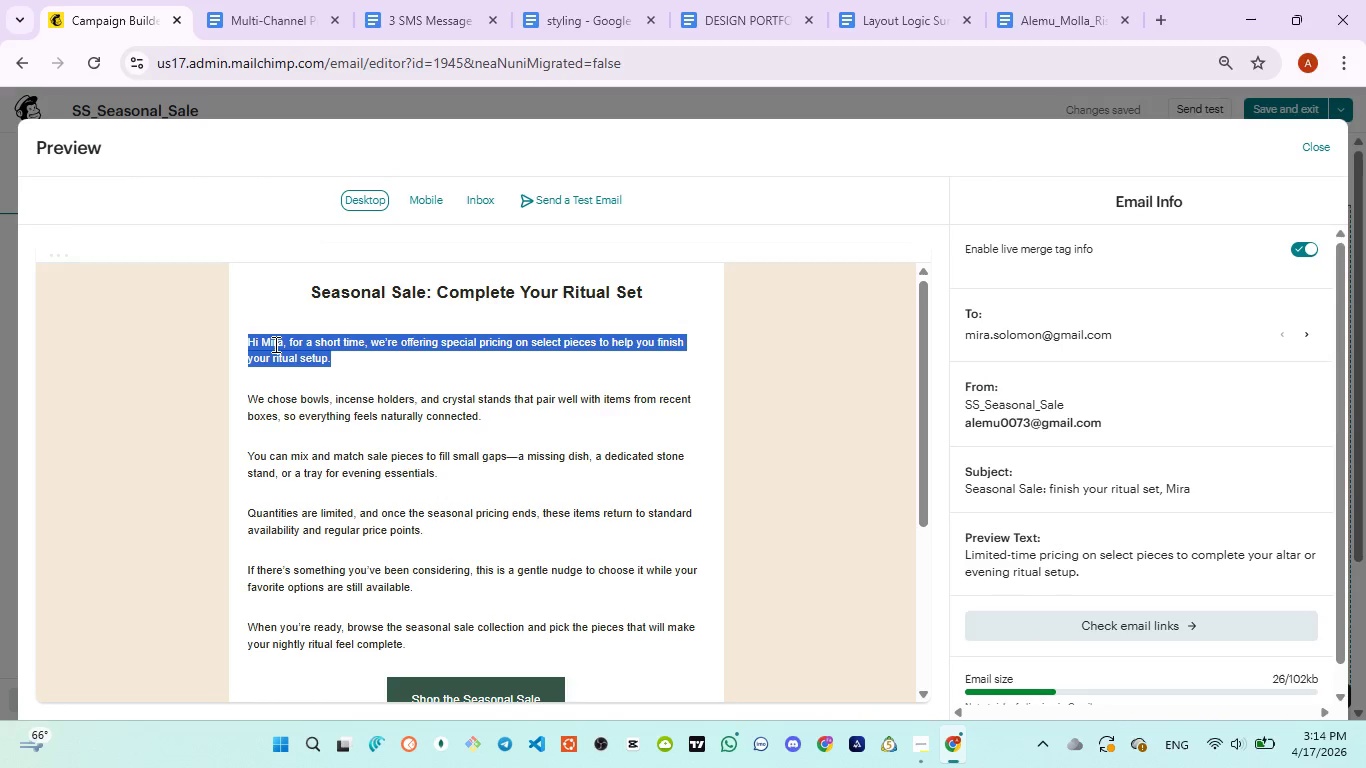 
triple_click([274, 344])
 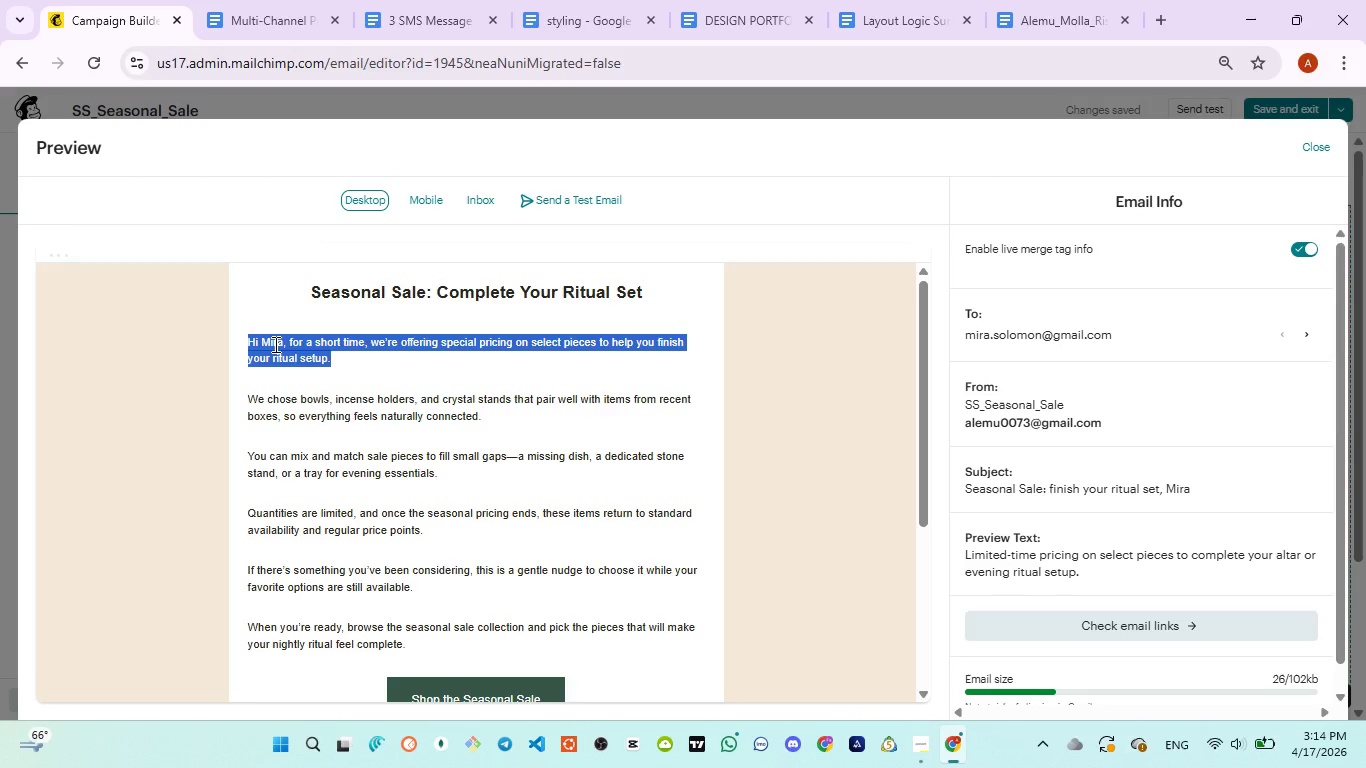 
triple_click([274, 344])
 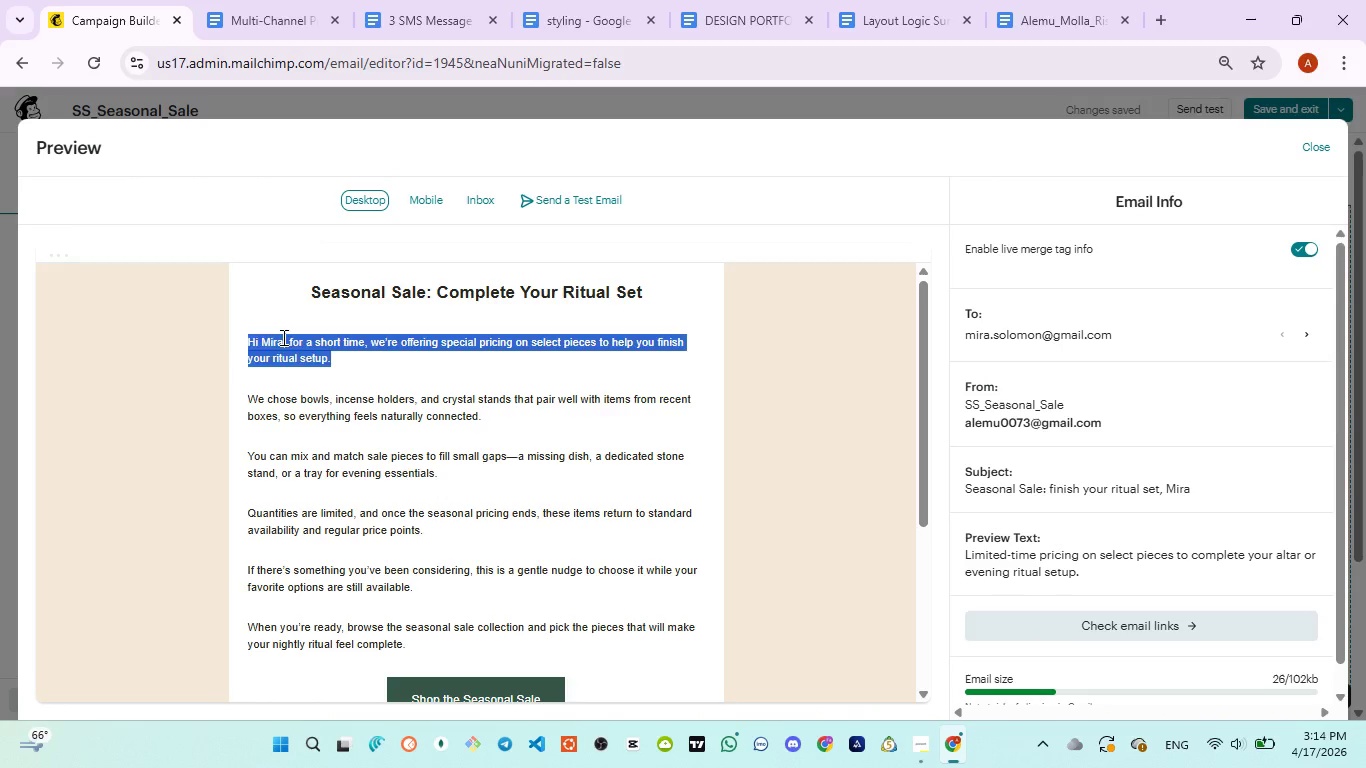 
triple_click([282, 337])
 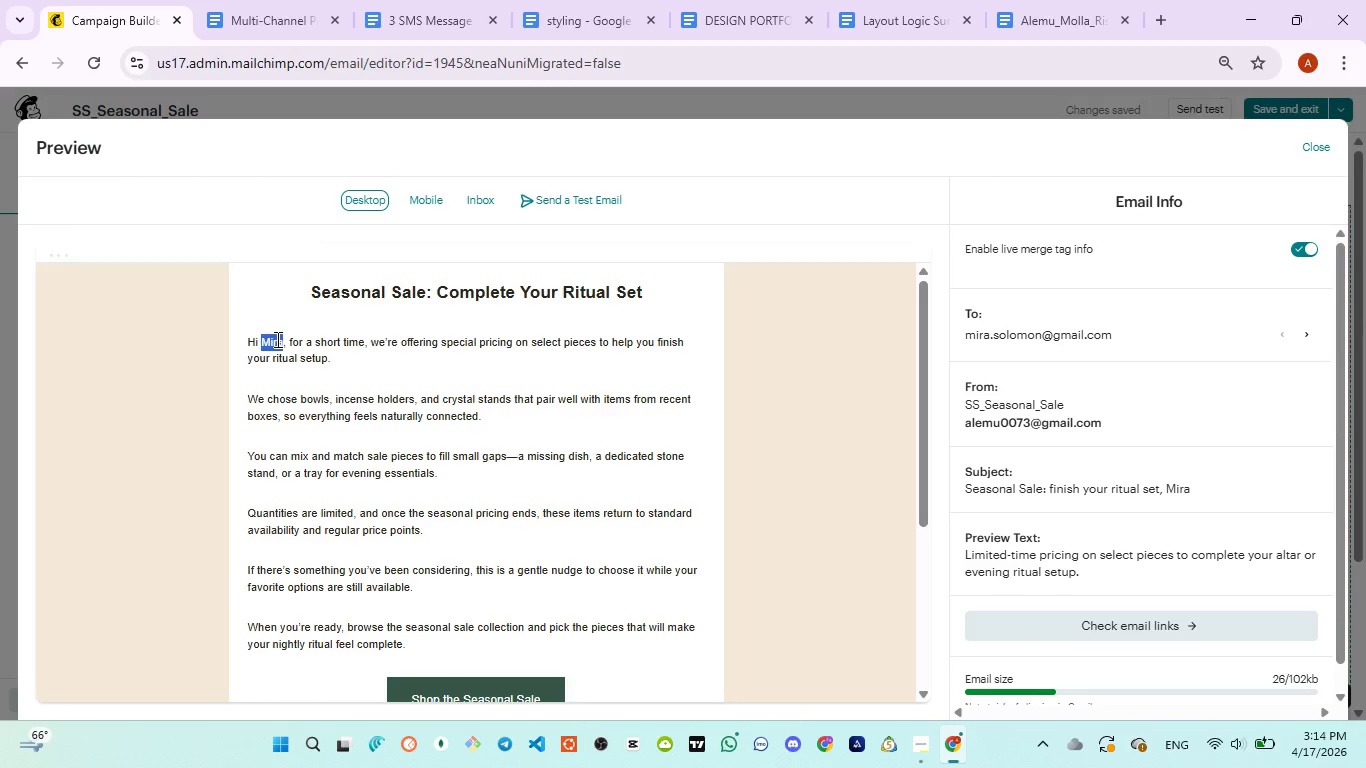 
double_click([276, 339])
 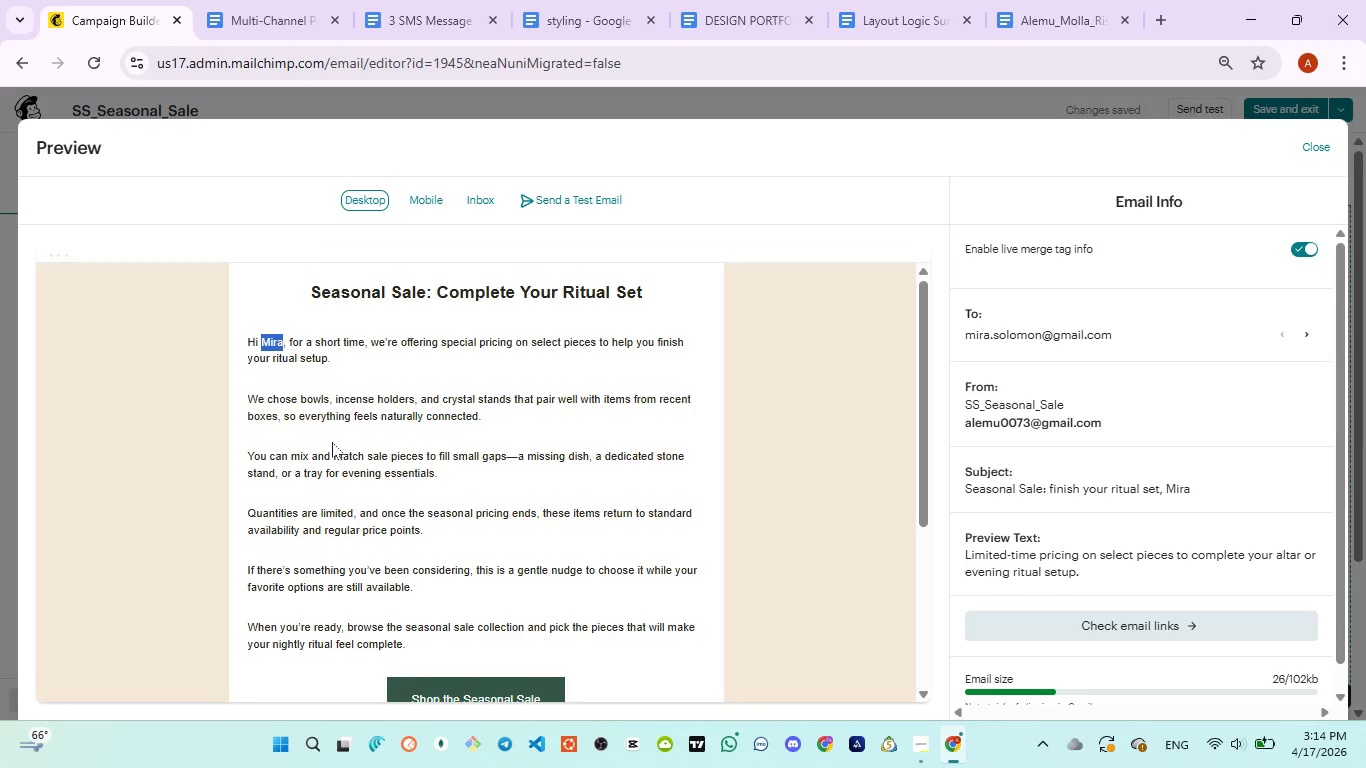 
scroll: coordinate [332, 442], scroll_direction: down, amount: 4.0
 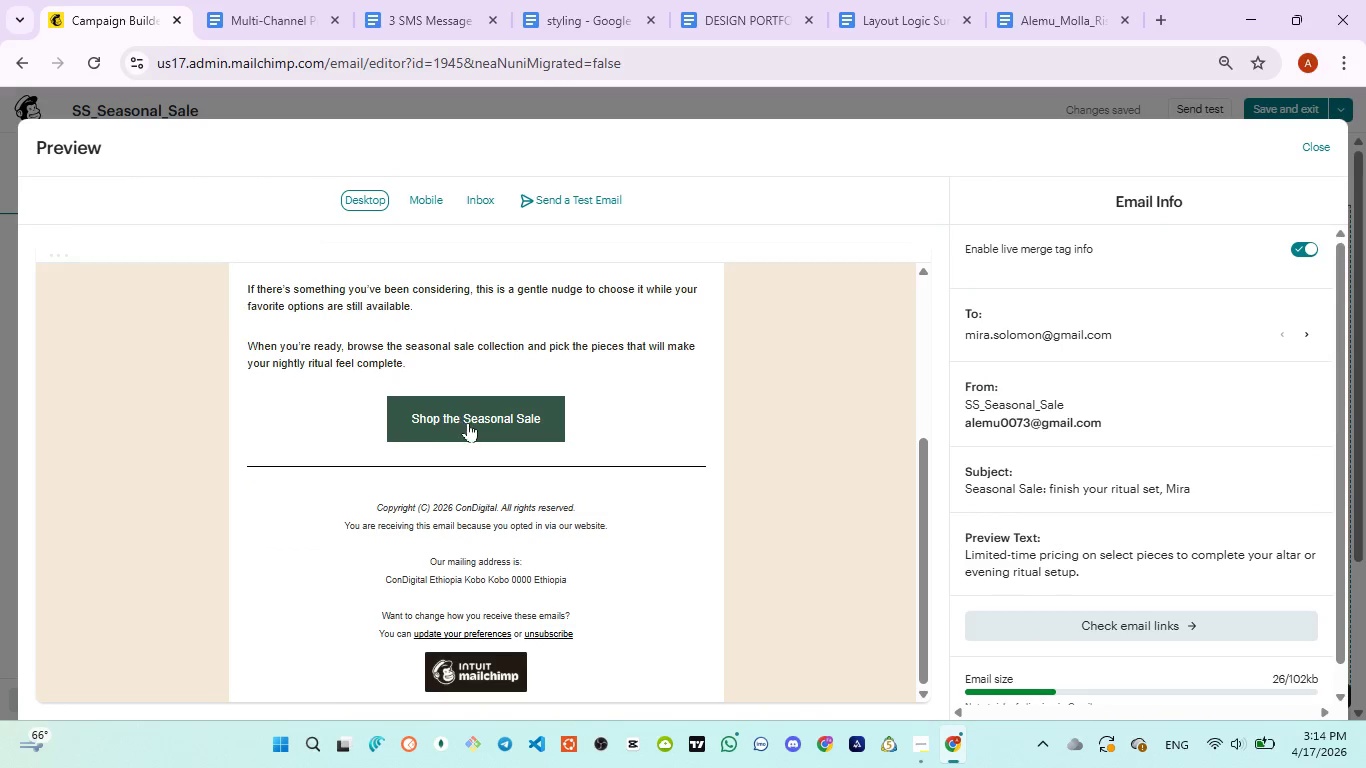 
left_click([468, 422])
 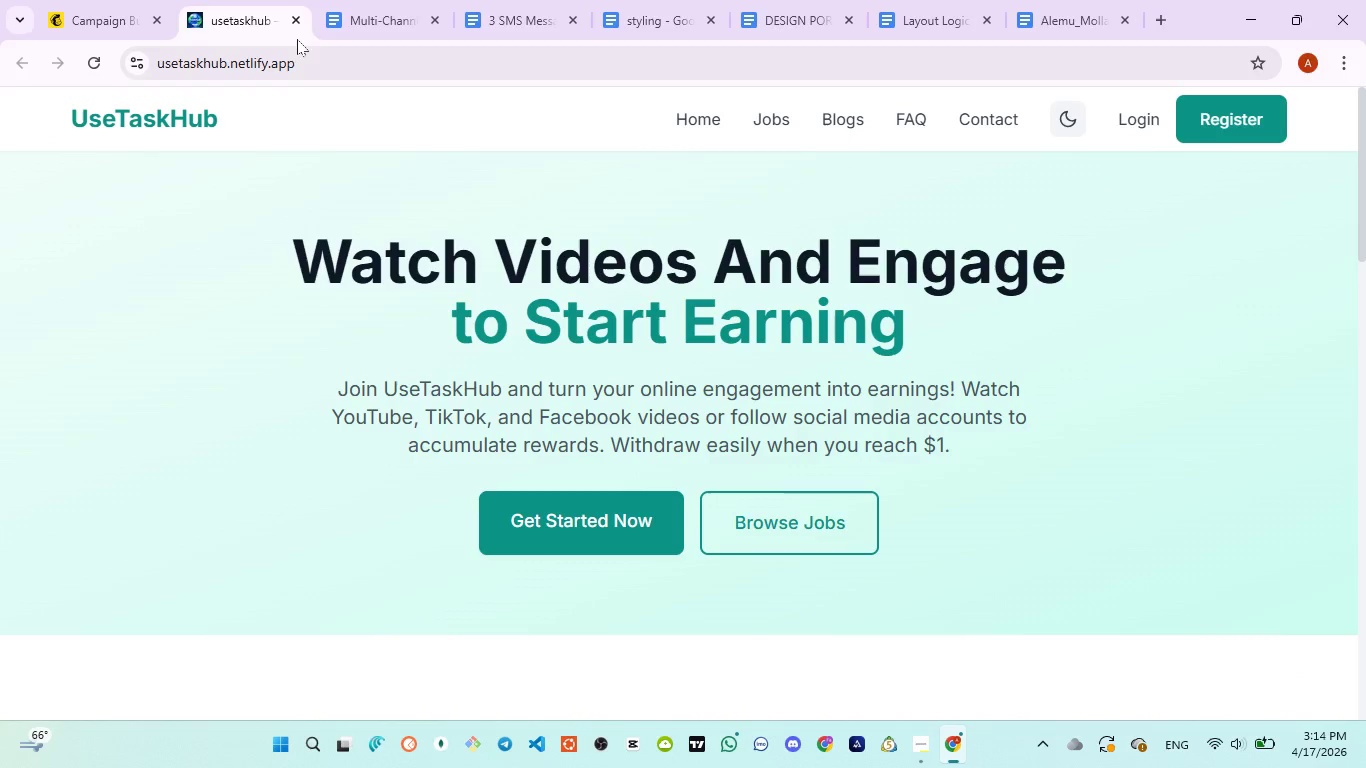 
left_click([296, 25])
 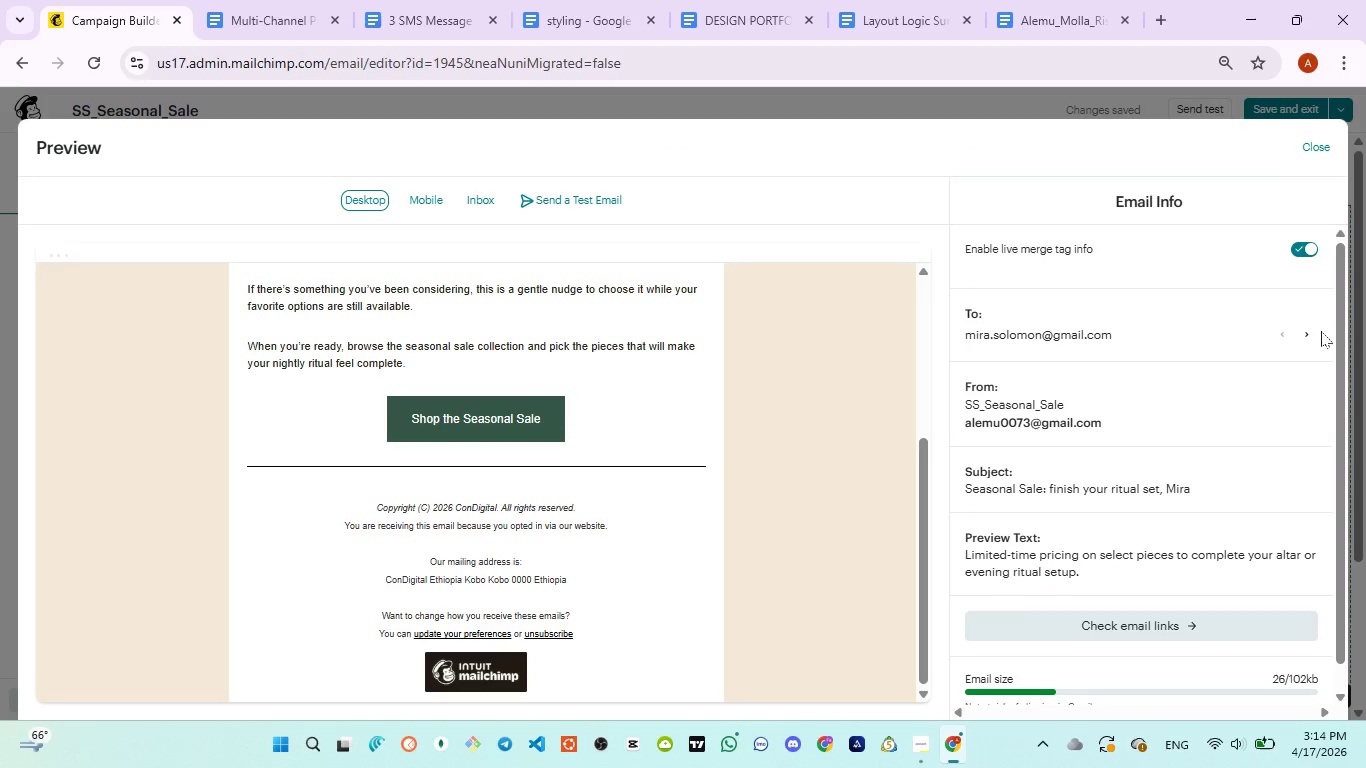 
left_click([1306, 331])
 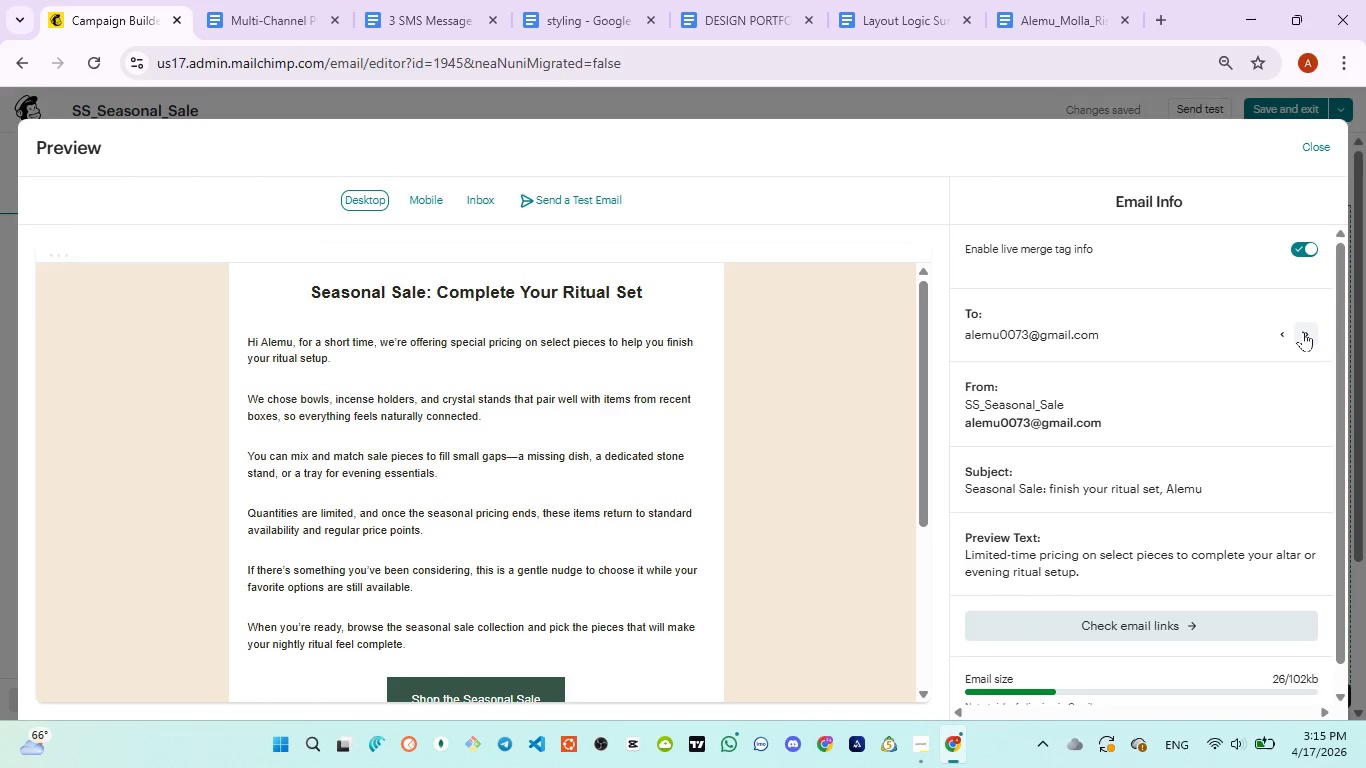 
wait(38.5)
 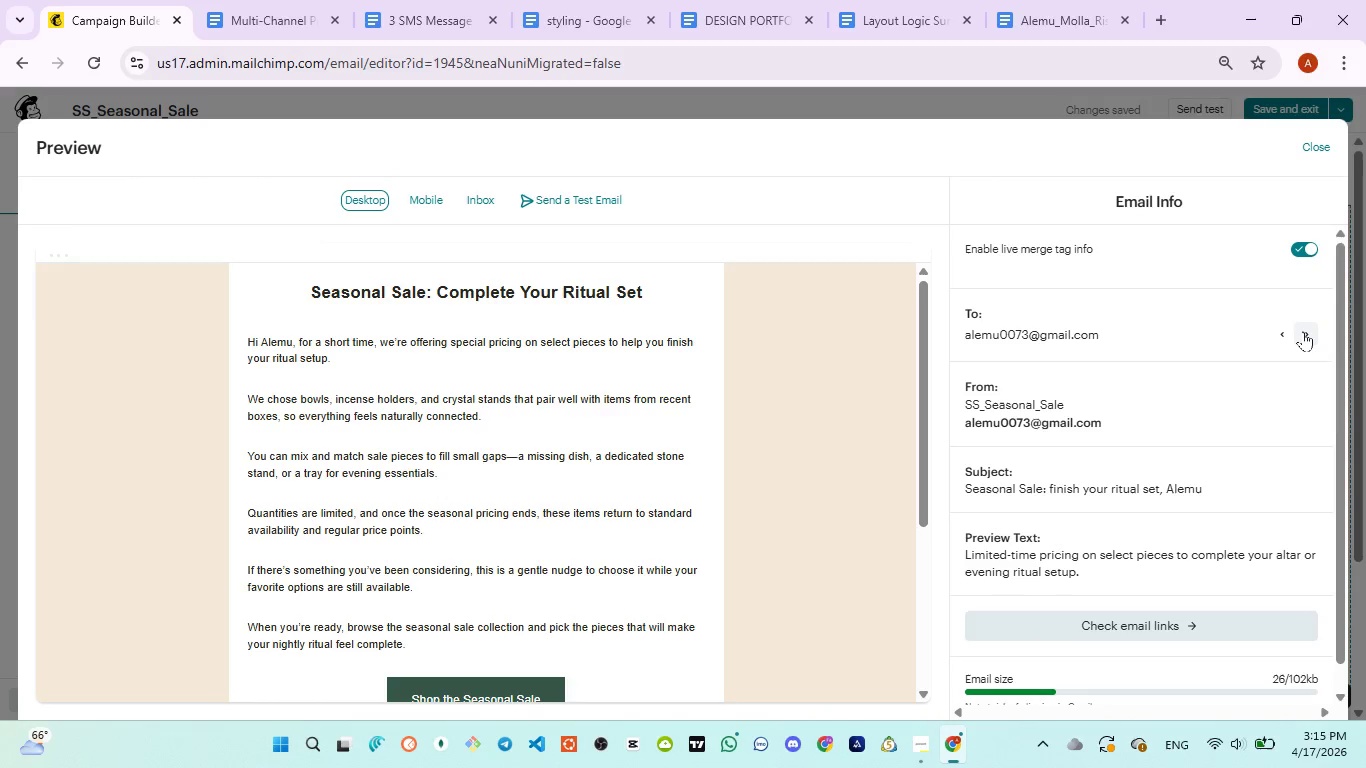 
double_click([277, 346])
 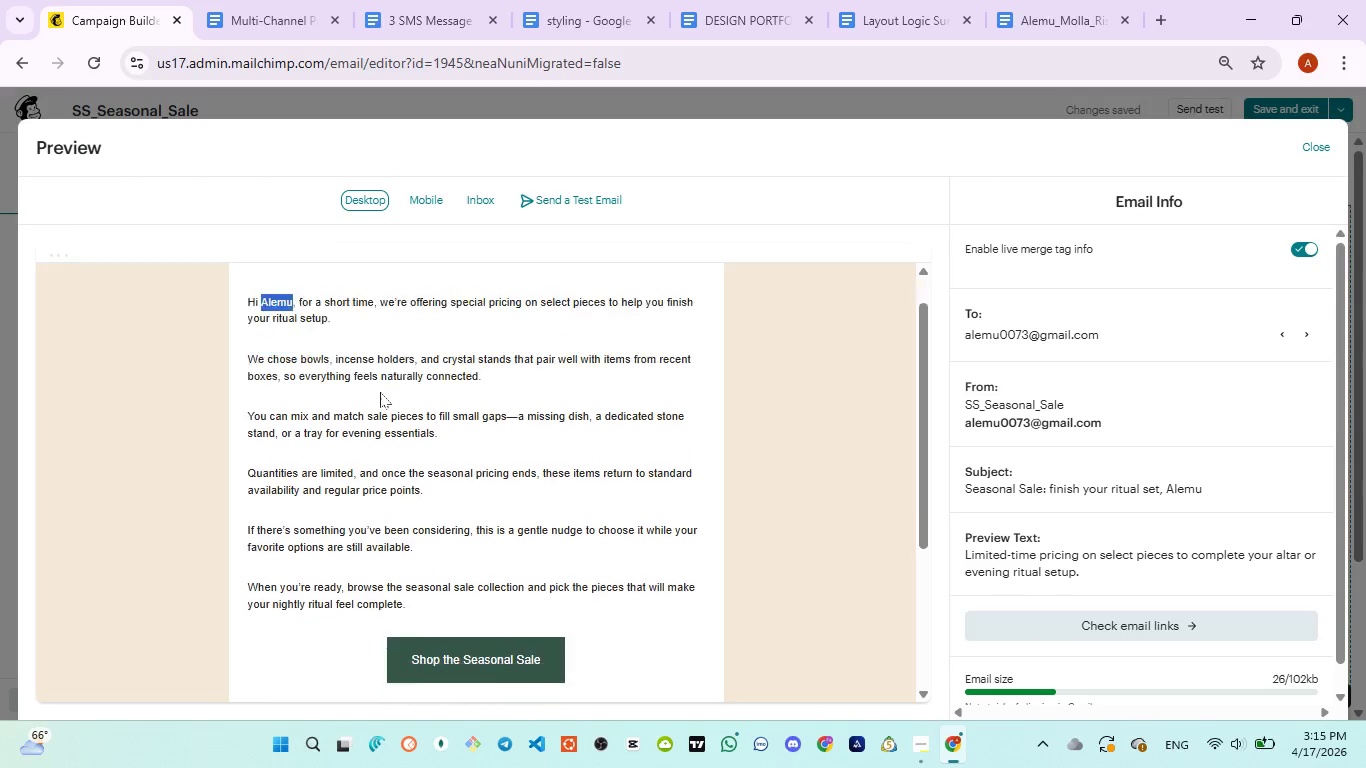 
scroll: coordinate [380, 392], scroll_direction: down, amount: 6.0
 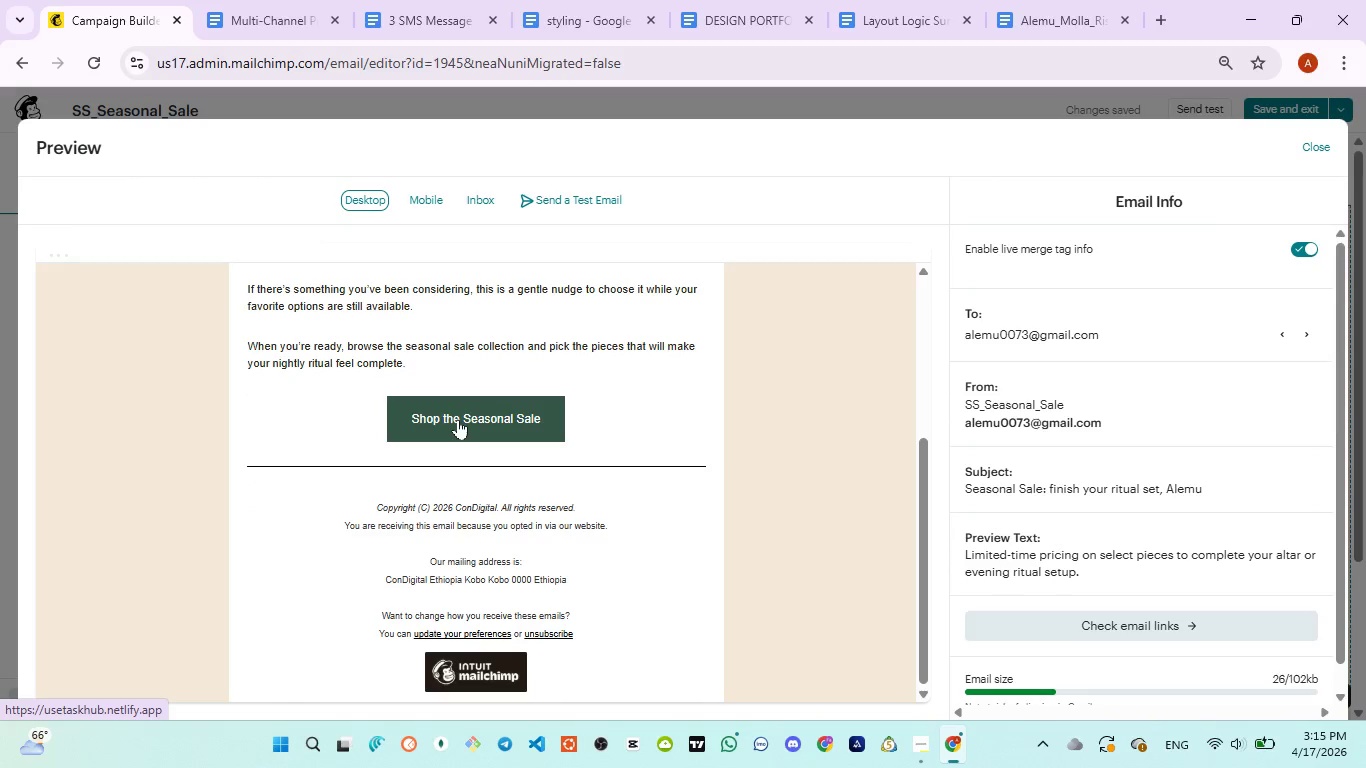 
left_click([458, 419])
 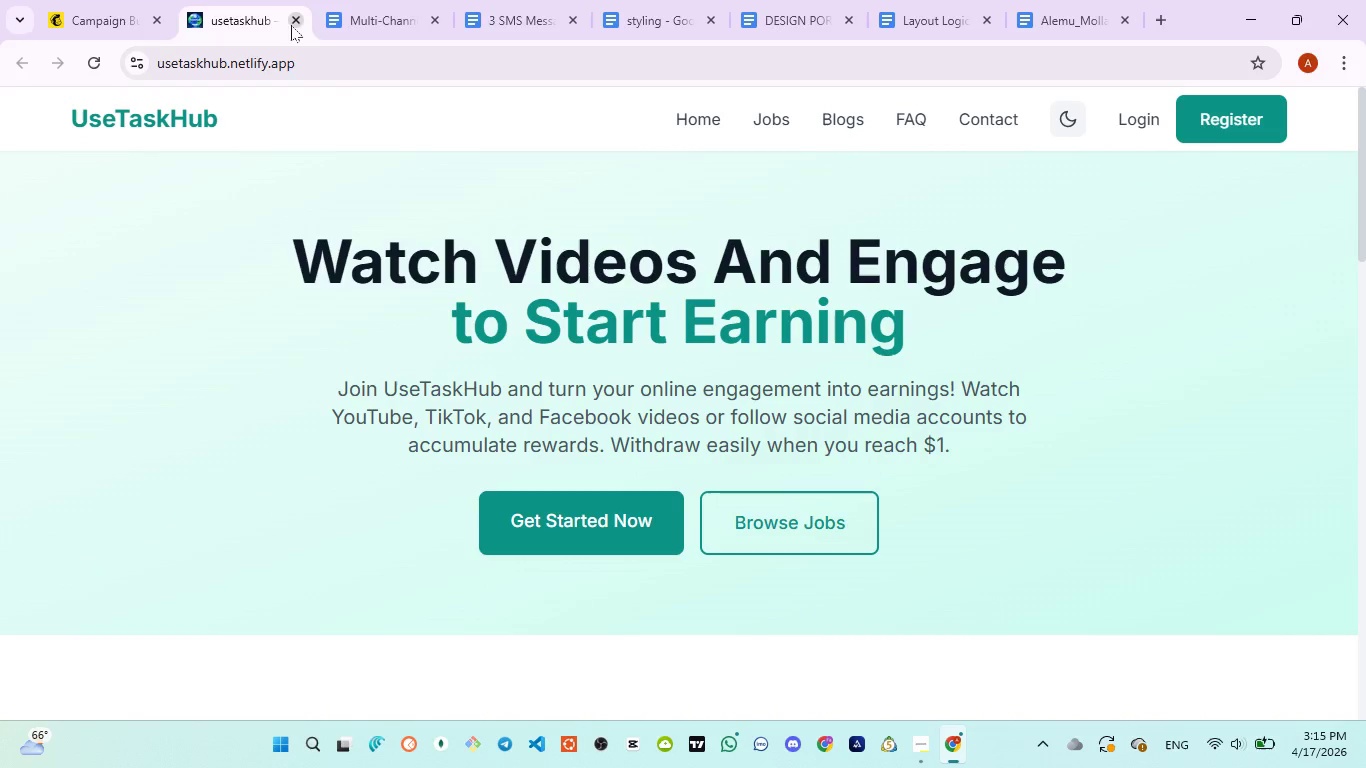 
left_click([291, 20])
 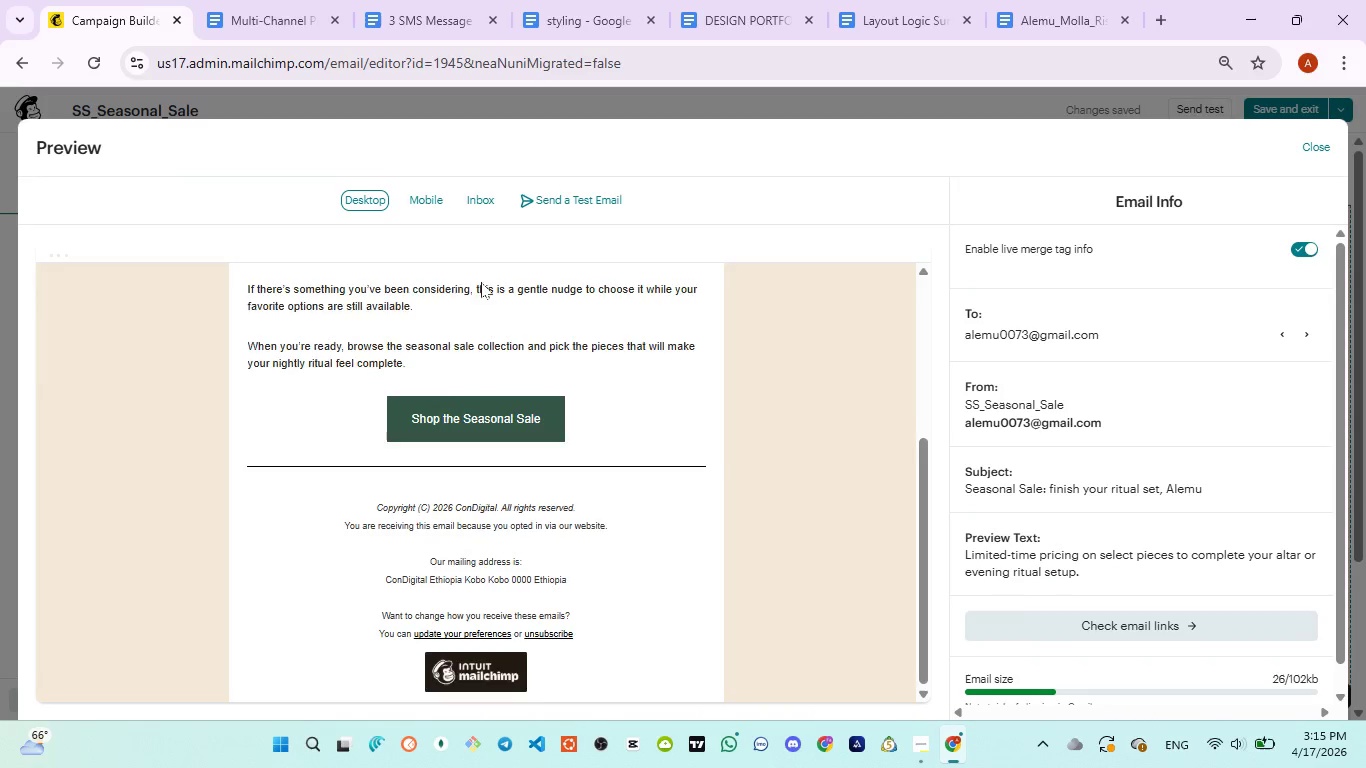 
scroll: coordinate [481, 282], scroll_direction: up, amount: 9.0
 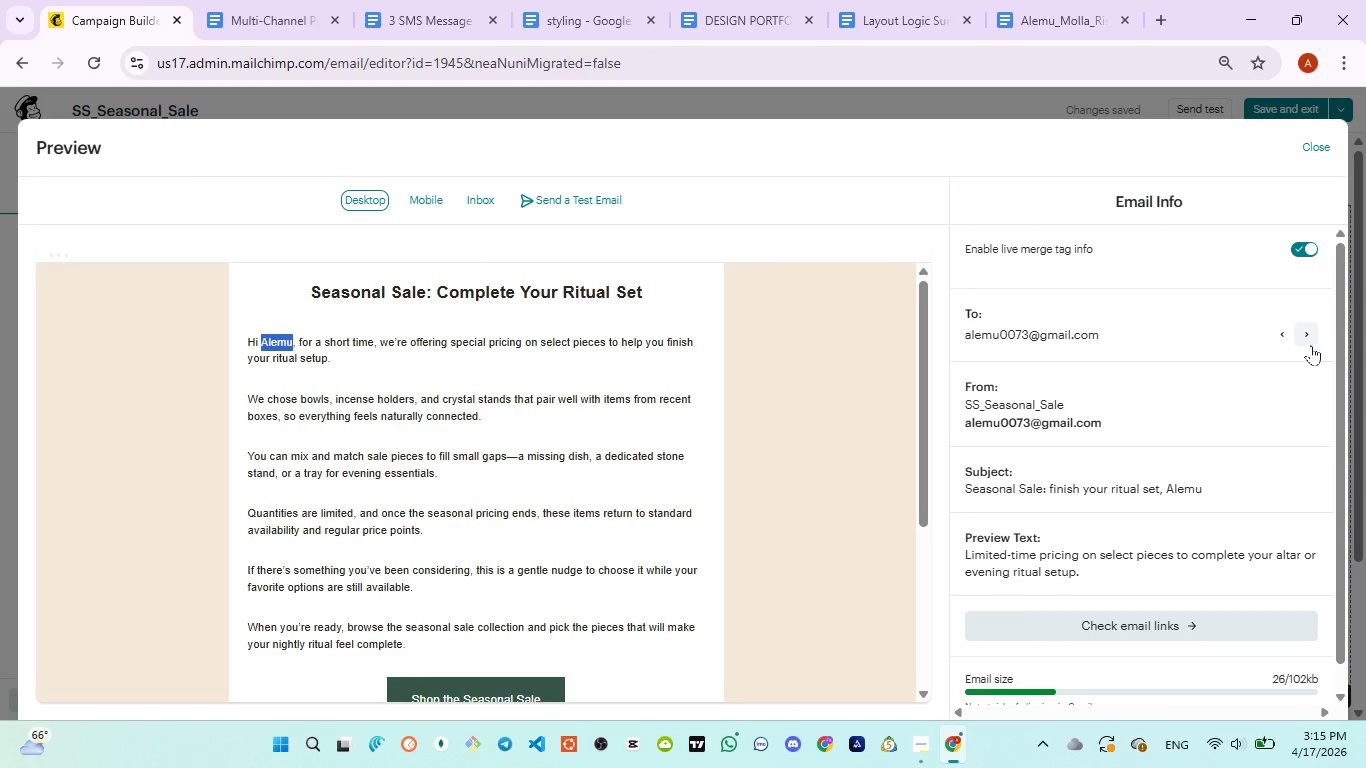 
left_click([1311, 345])
 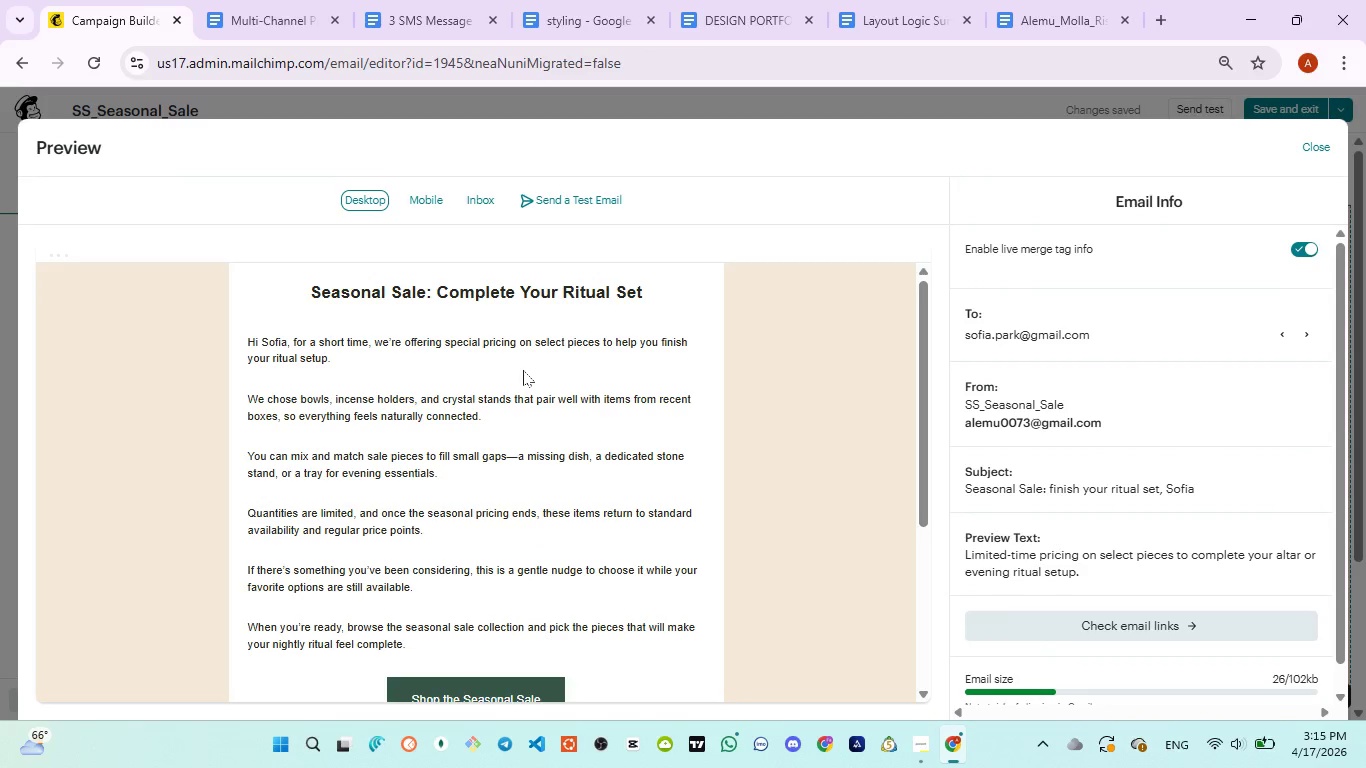 
scroll: coordinate [512, 382], scroll_direction: up, amount: 7.0
 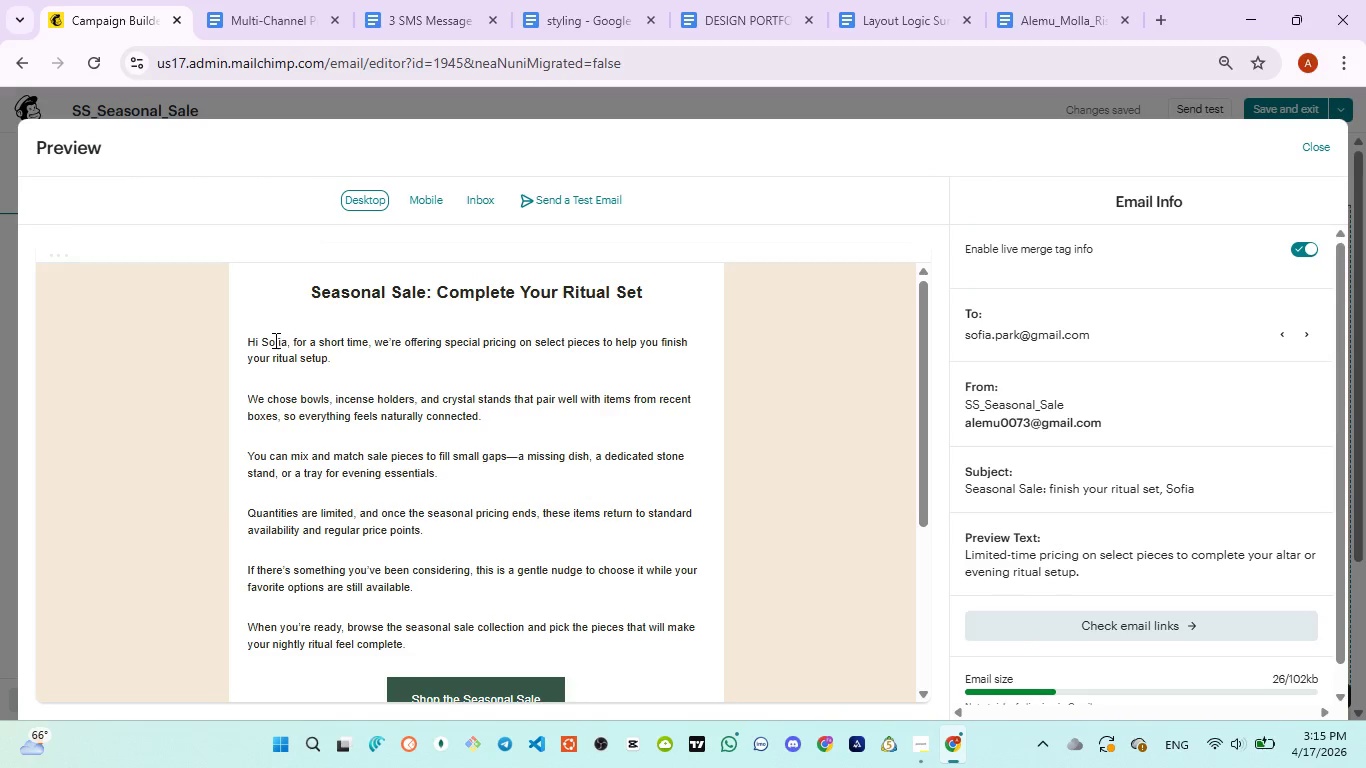 
double_click([274, 340])
 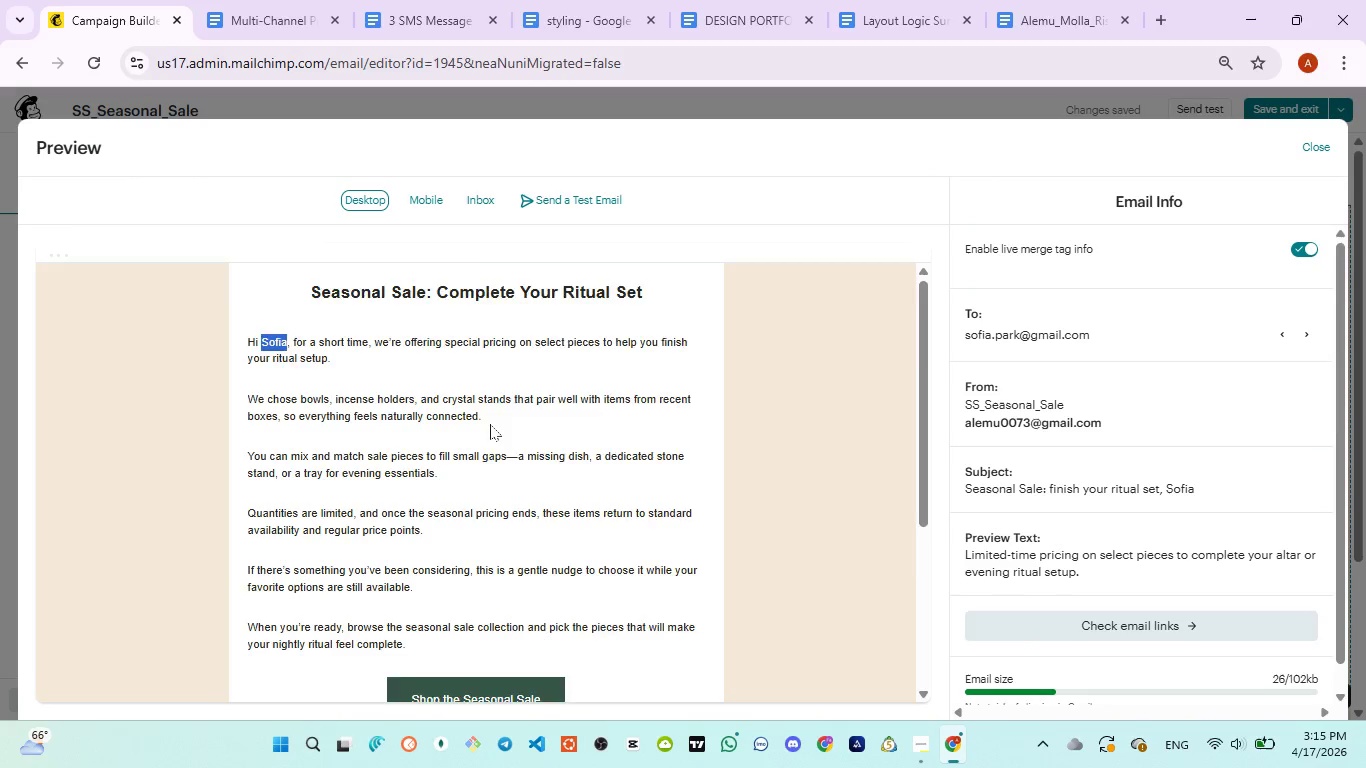 
scroll: coordinate [490, 424], scroll_direction: down, amount: 1.0
 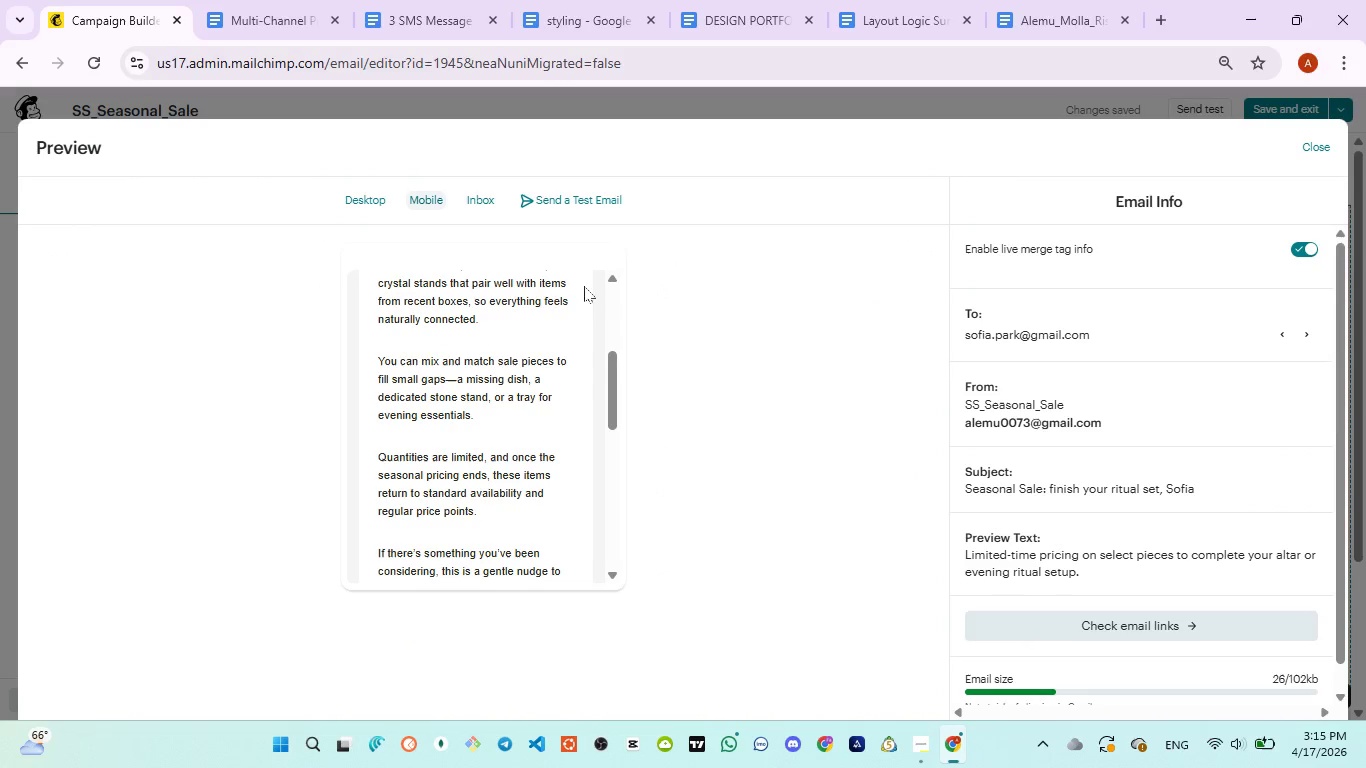 
left_click_drag(start_coordinate=[613, 367], to_coordinate=[612, 278])
 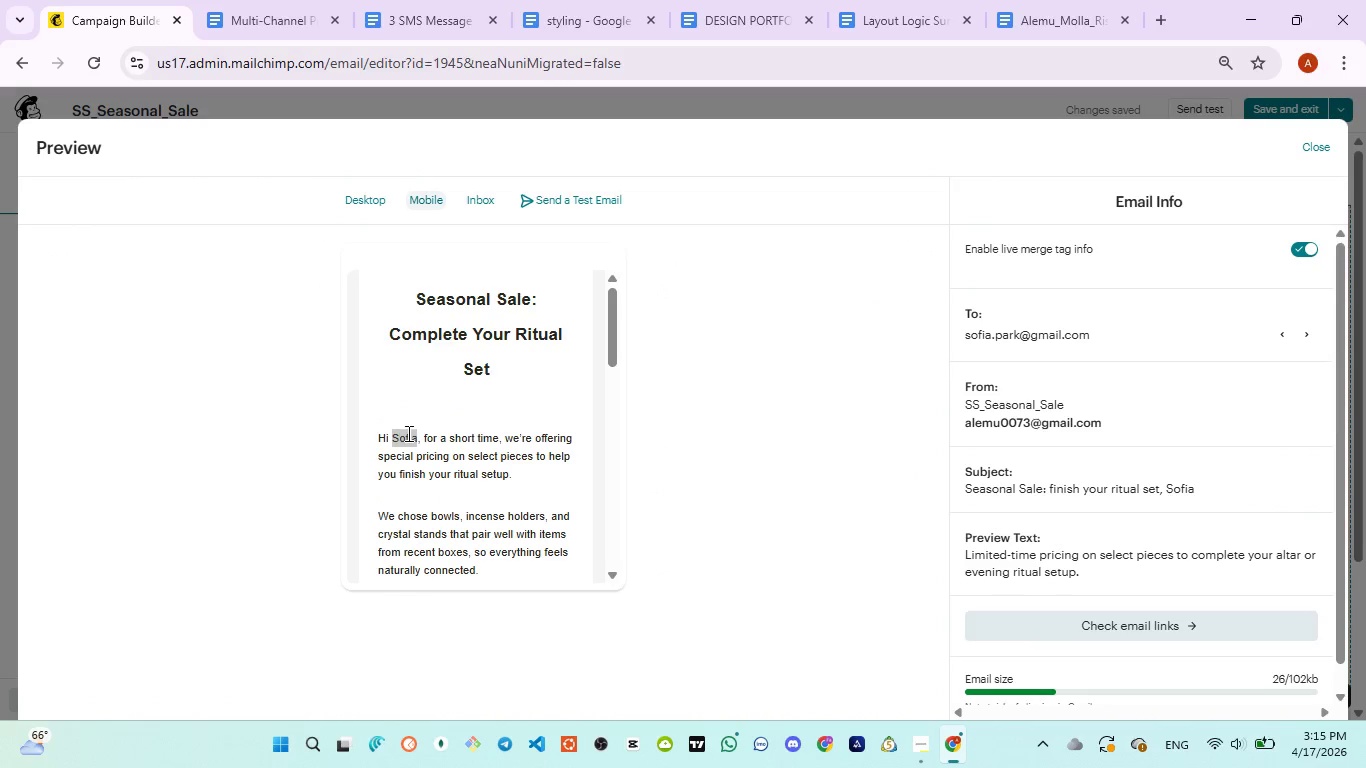 
double_click([407, 433])
 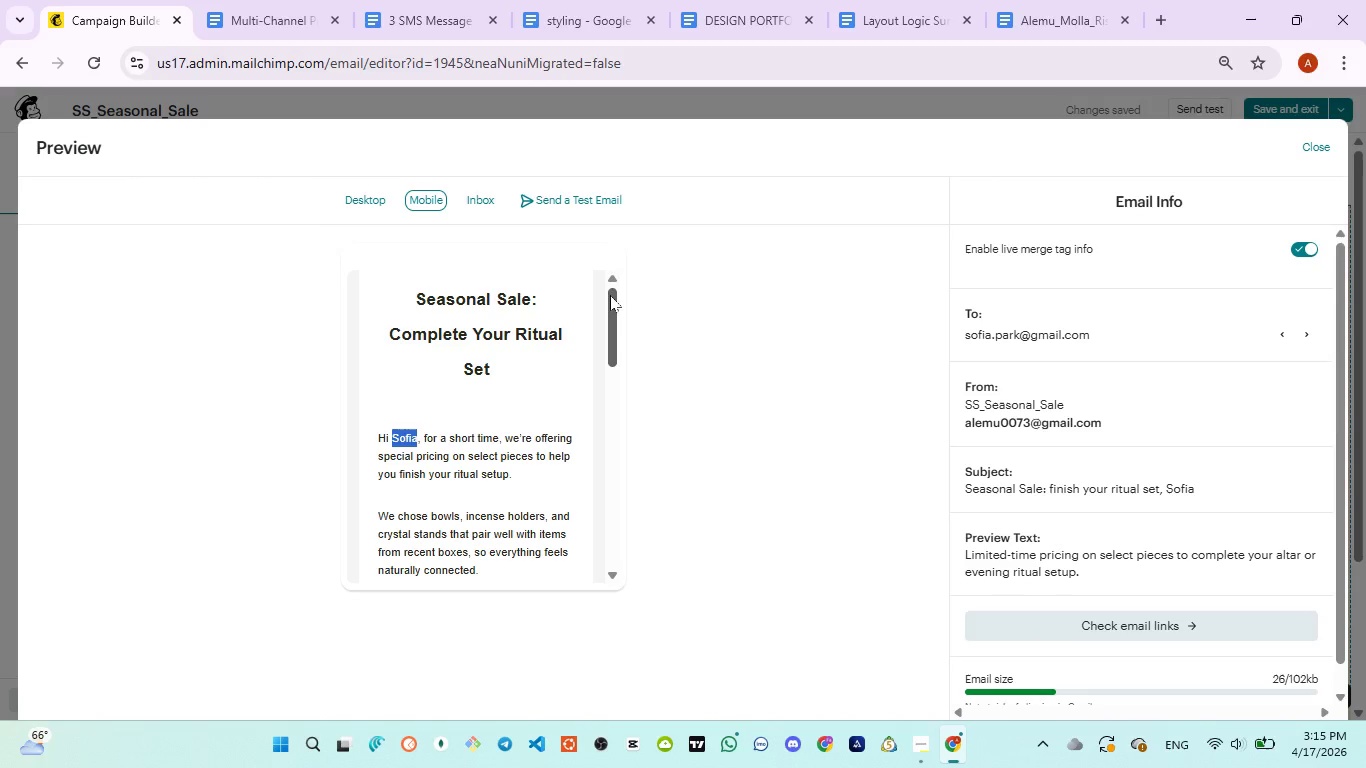 
left_click_drag(start_coordinate=[611, 298], to_coordinate=[596, 455])
 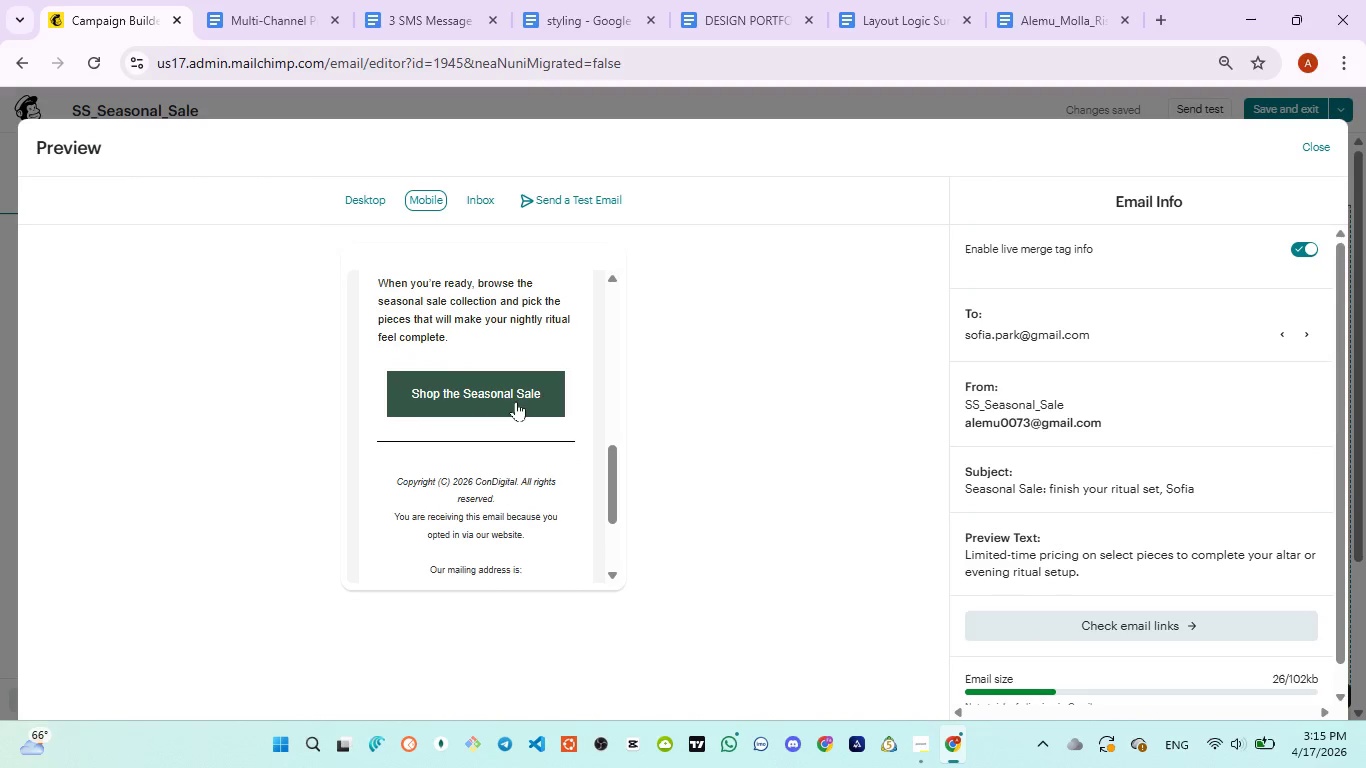 
left_click([516, 401])
 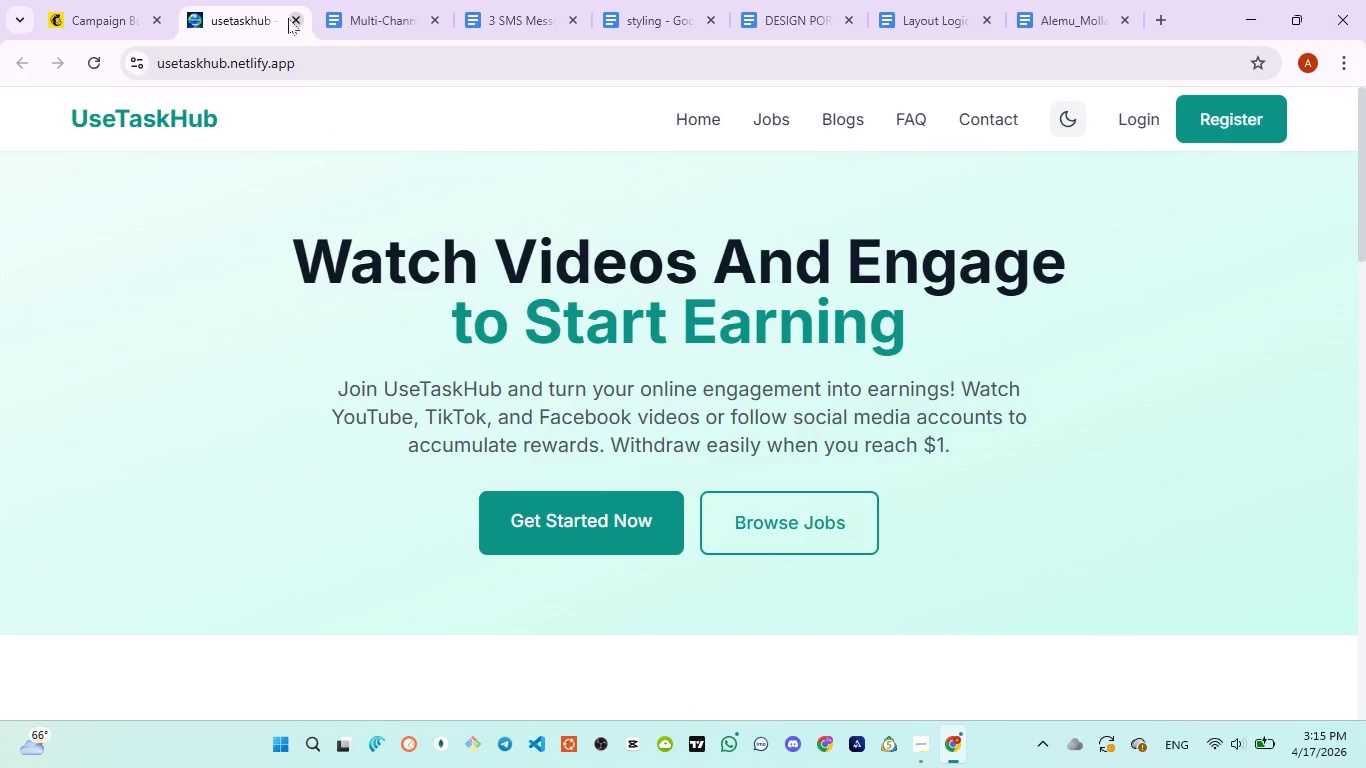 
left_click([288, 17])
 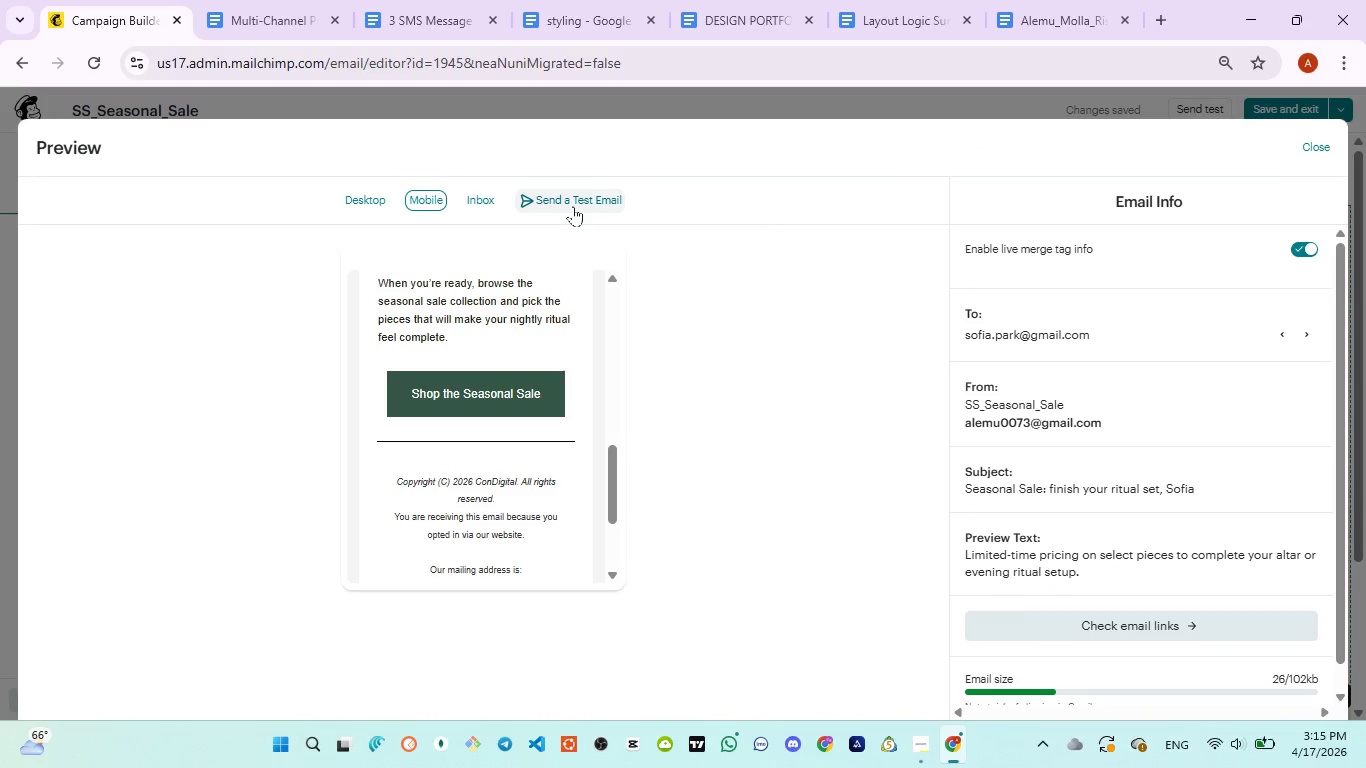 
left_click([355, 198])
 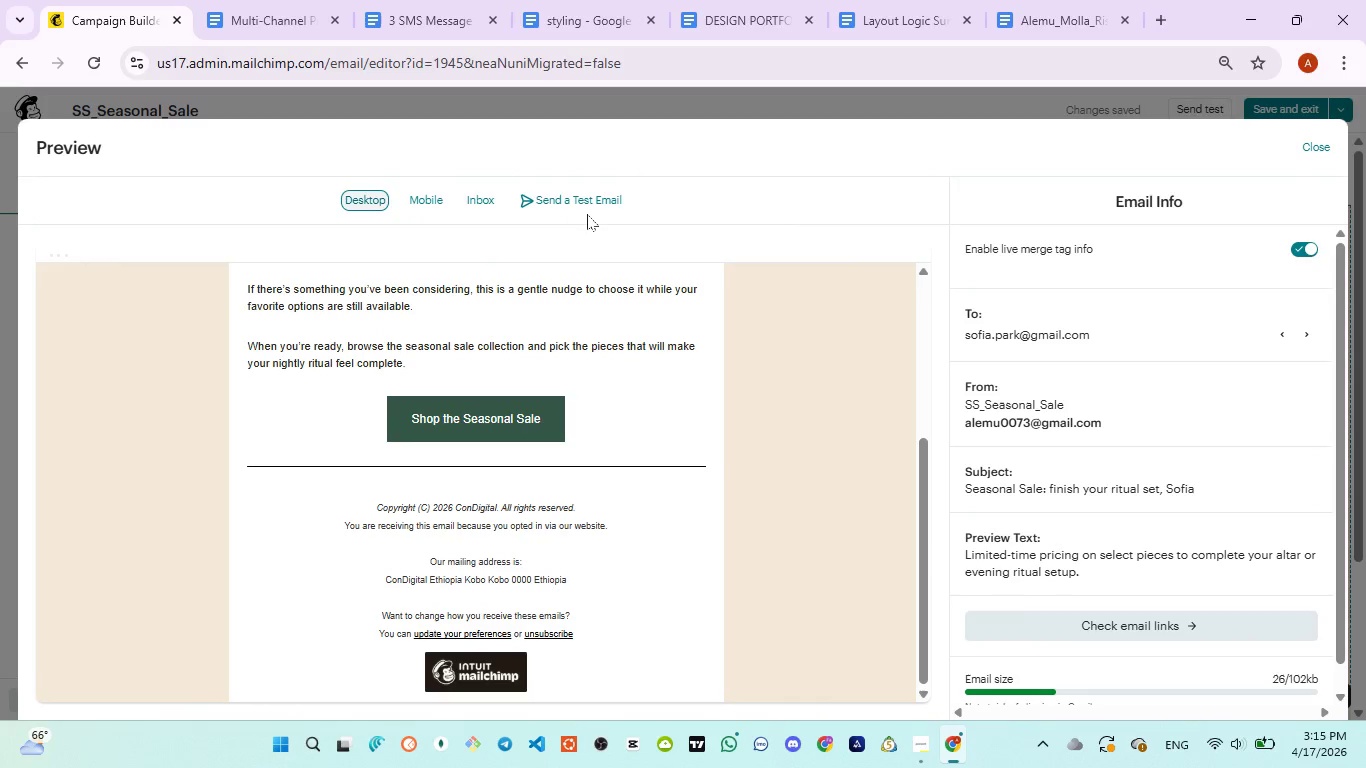 
left_click([587, 214])
 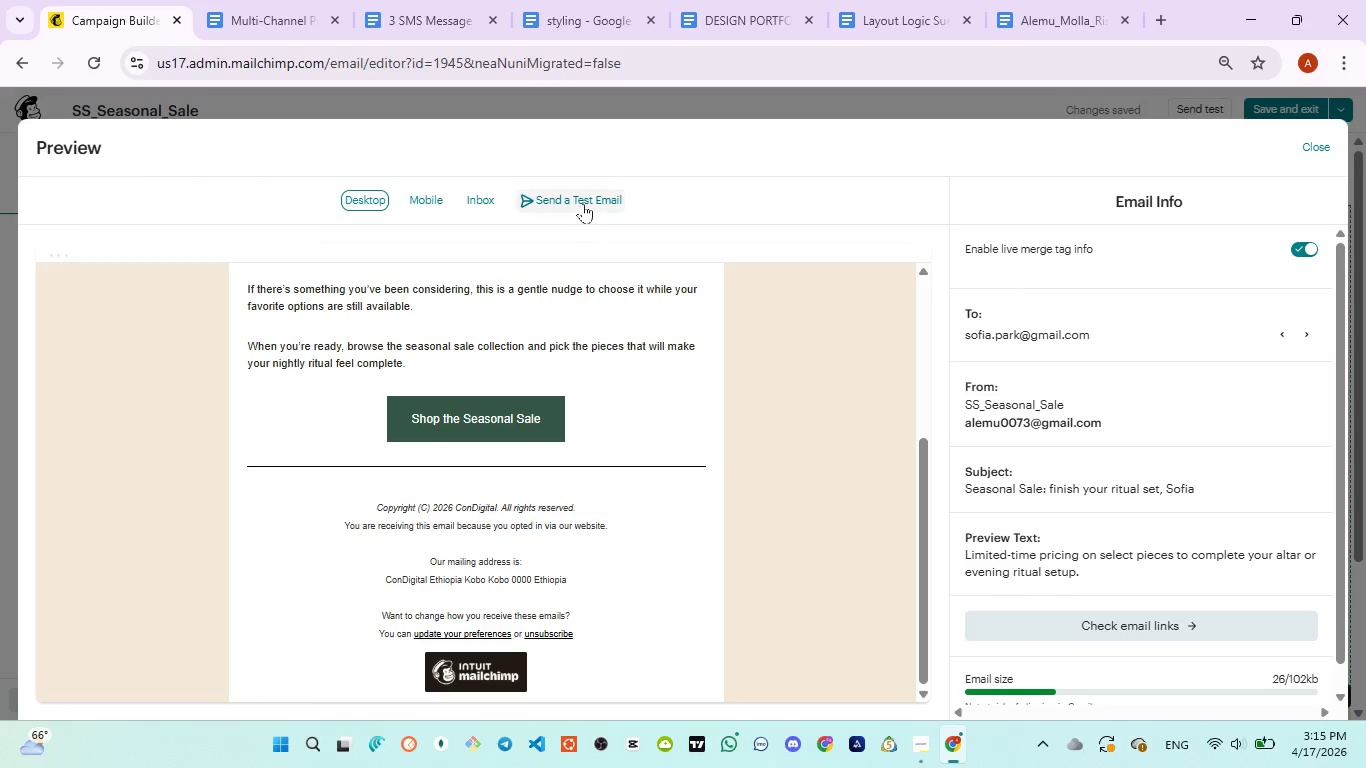 
double_click([583, 203])
 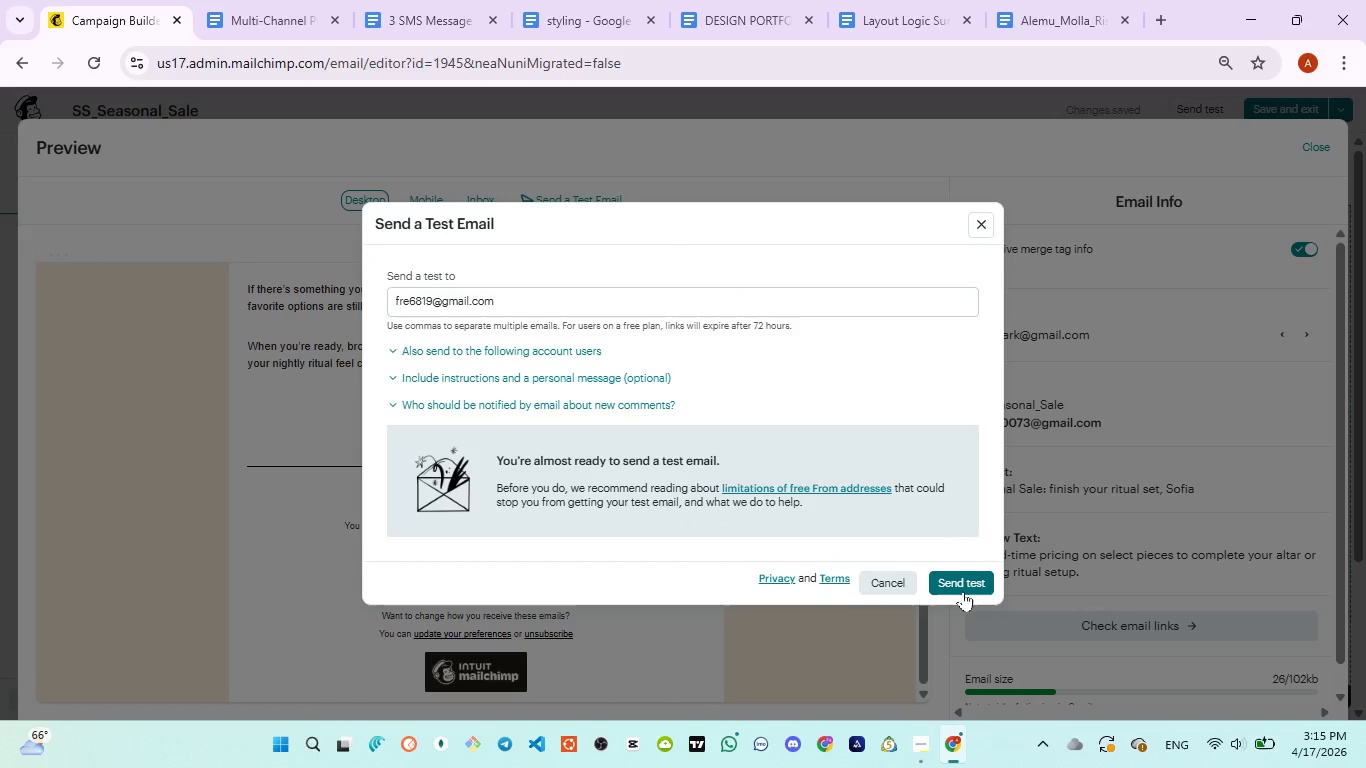 
left_click([965, 584])
 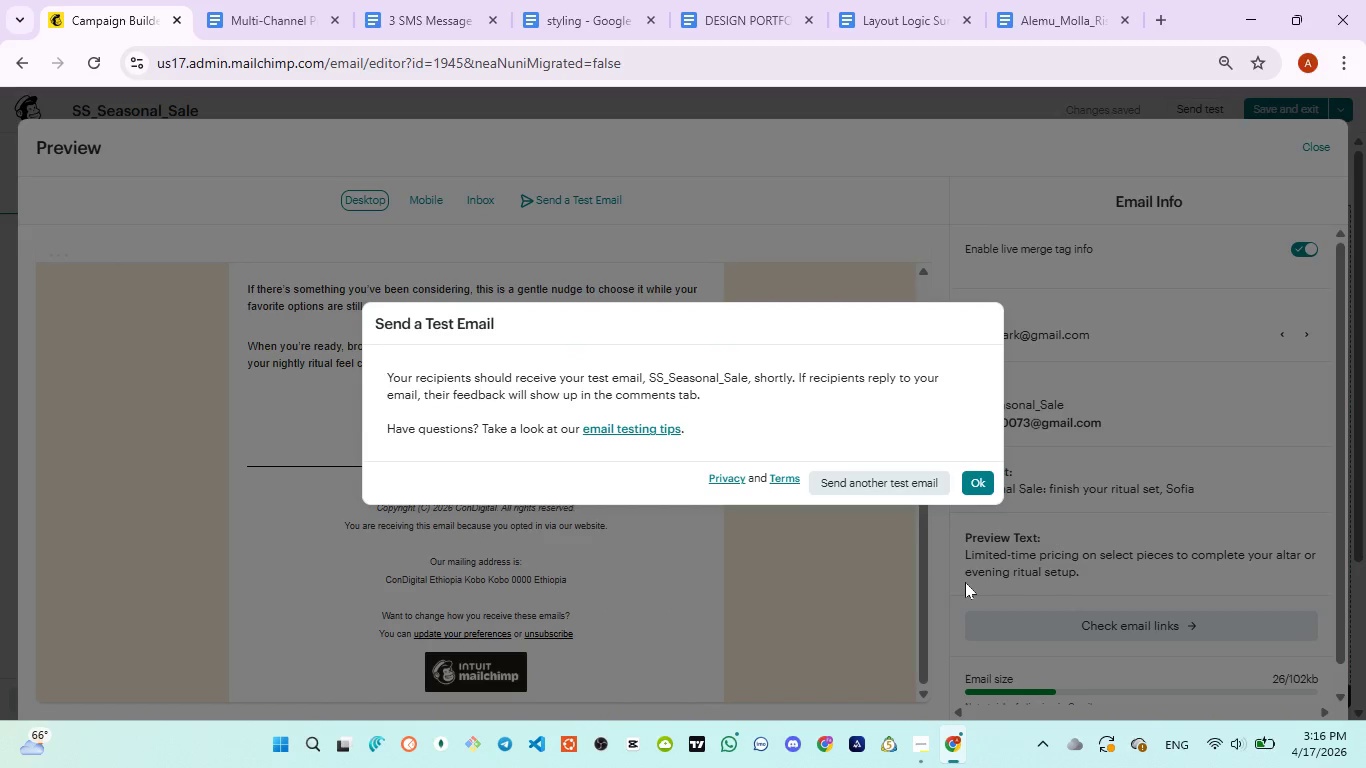 
wait(8.97)
 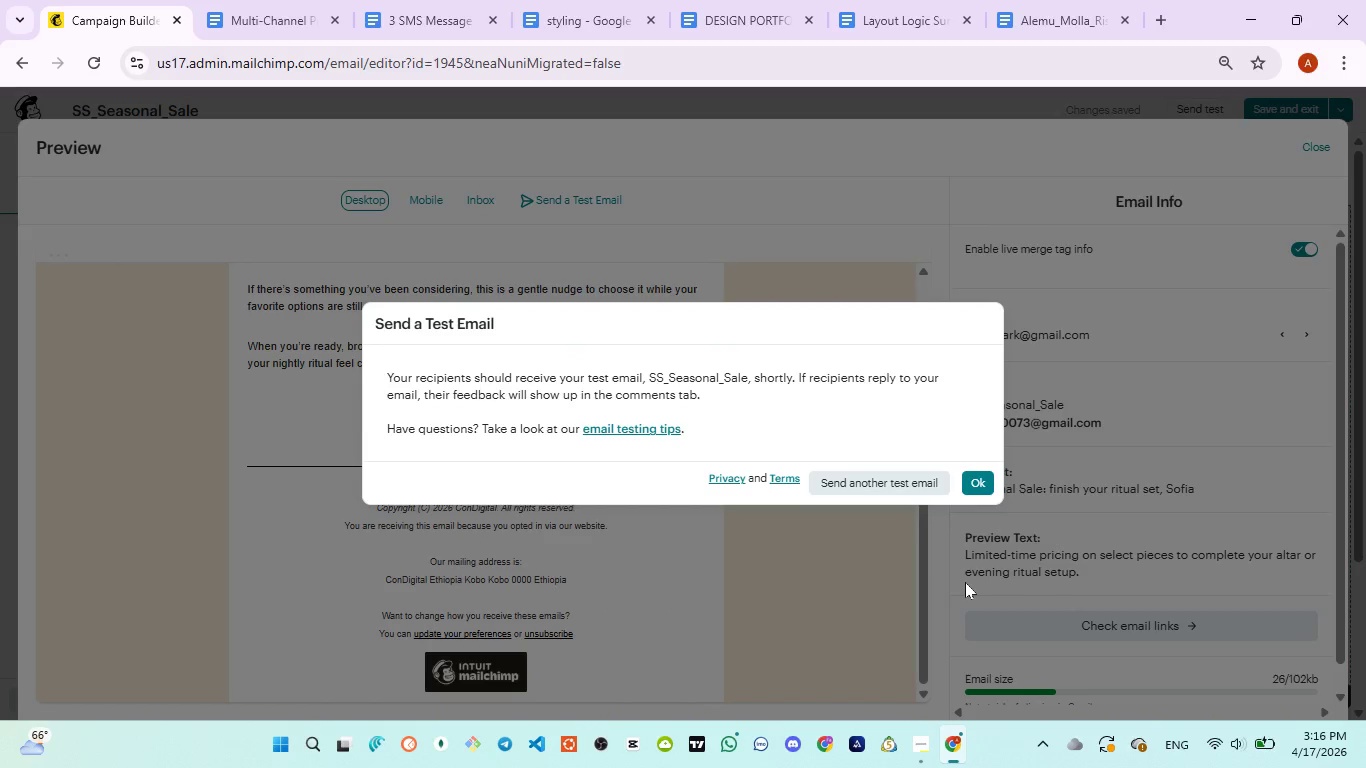 
scroll: coordinate [659, 315], scroll_direction: up, amount: 17.0
 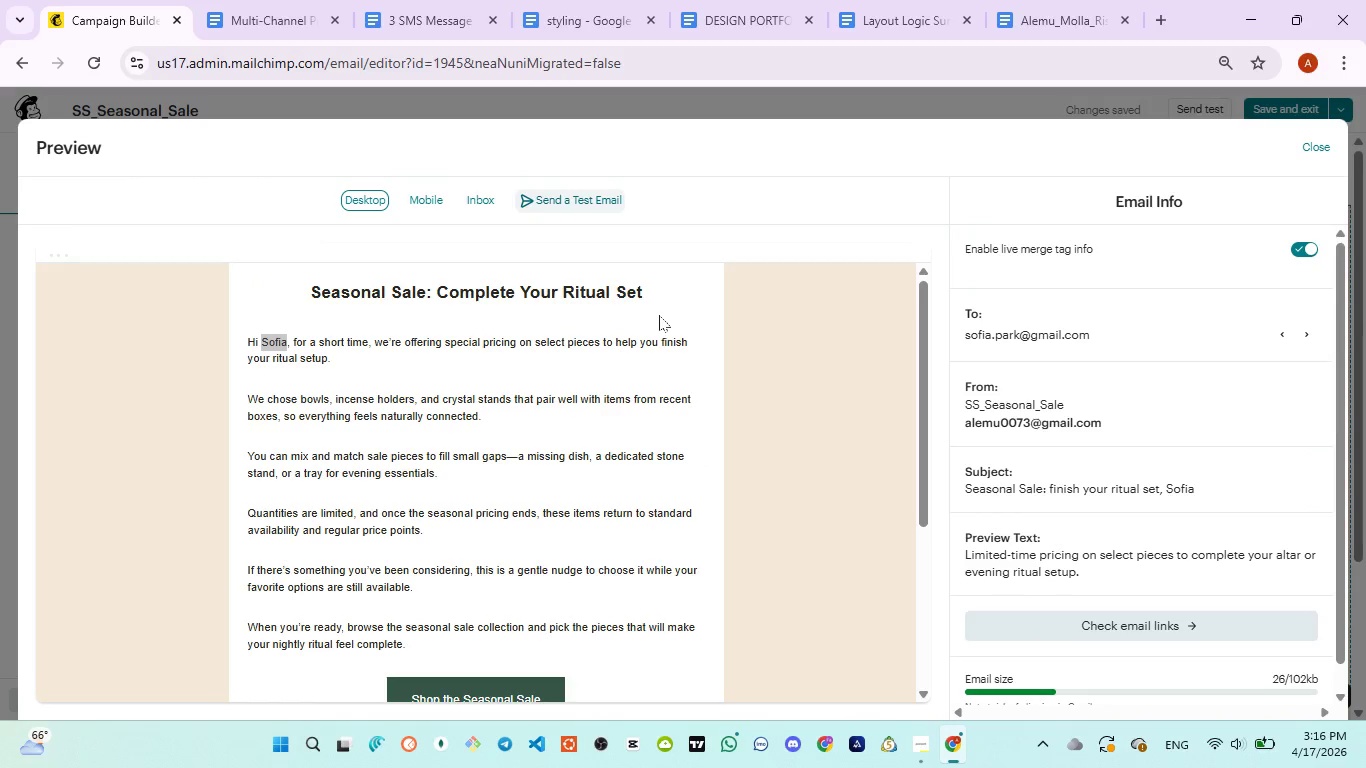 
scroll: coordinate [659, 317], scroll_direction: down, amount: 5.0
 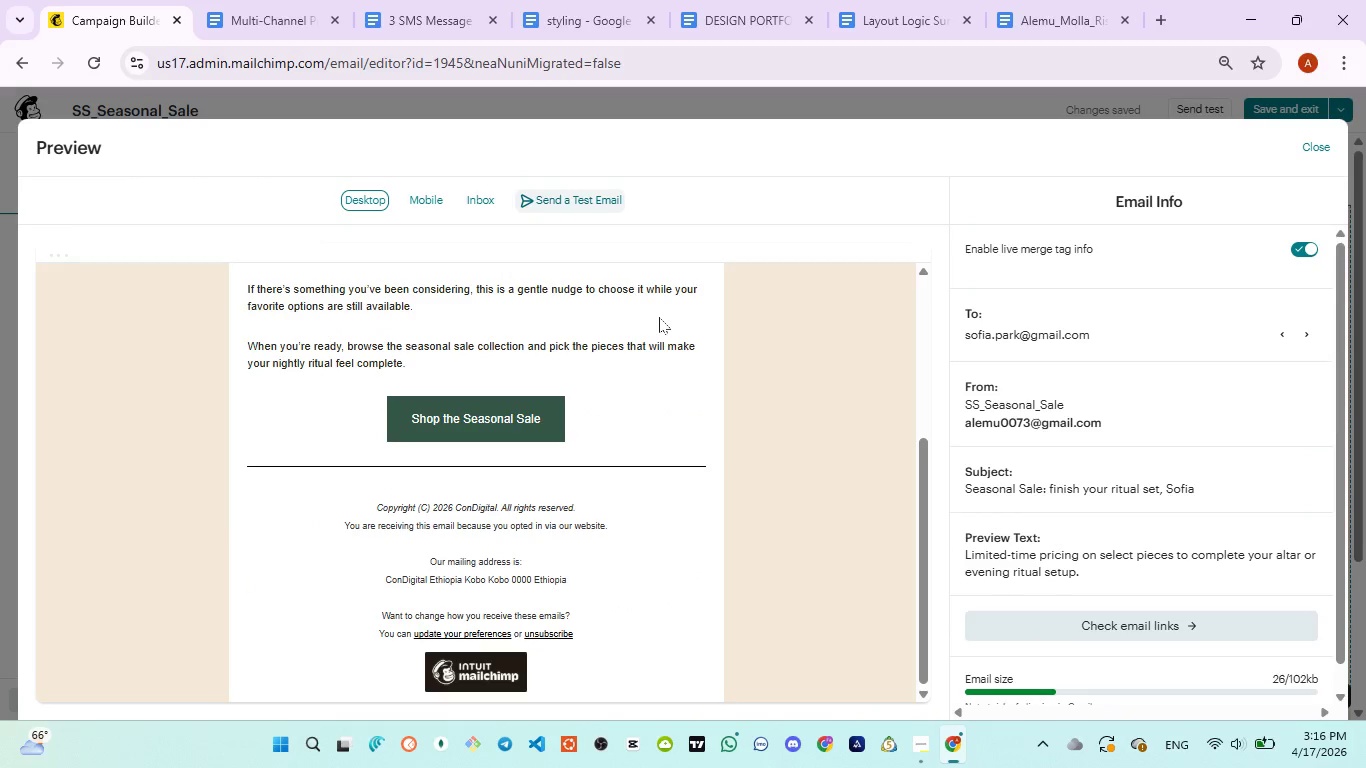 
scroll: coordinate [659, 317], scroll_direction: up, amount: 9.0
 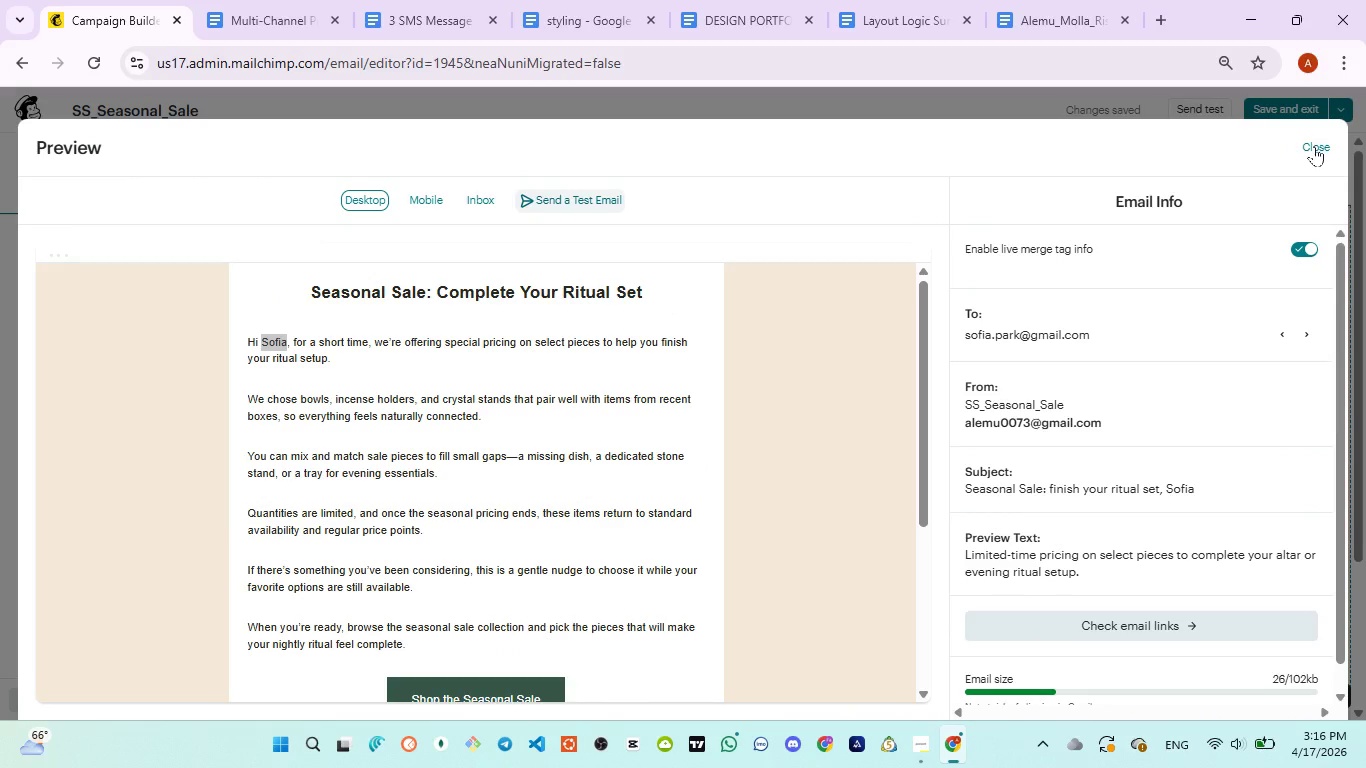 
left_click([1314, 146])
 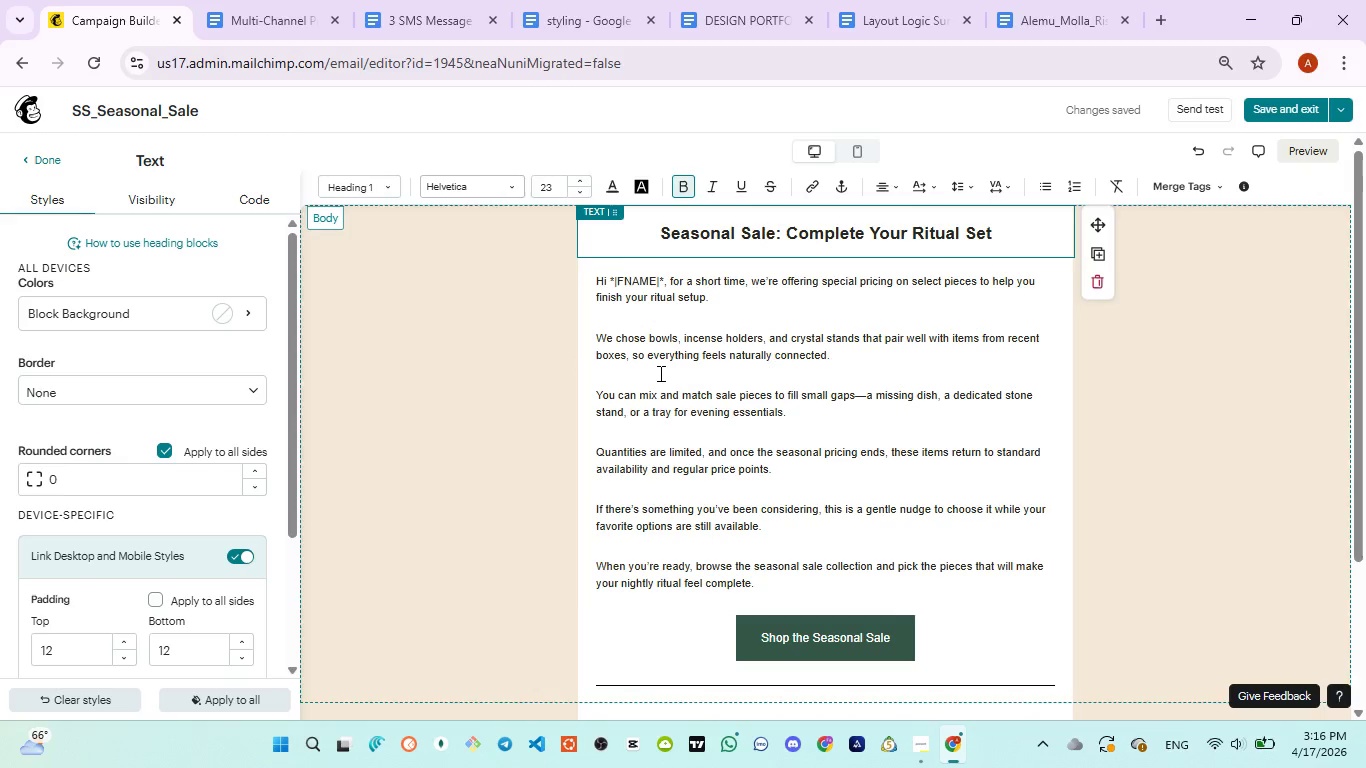 
scroll: coordinate [659, 373], scroll_direction: up, amount: 6.0
 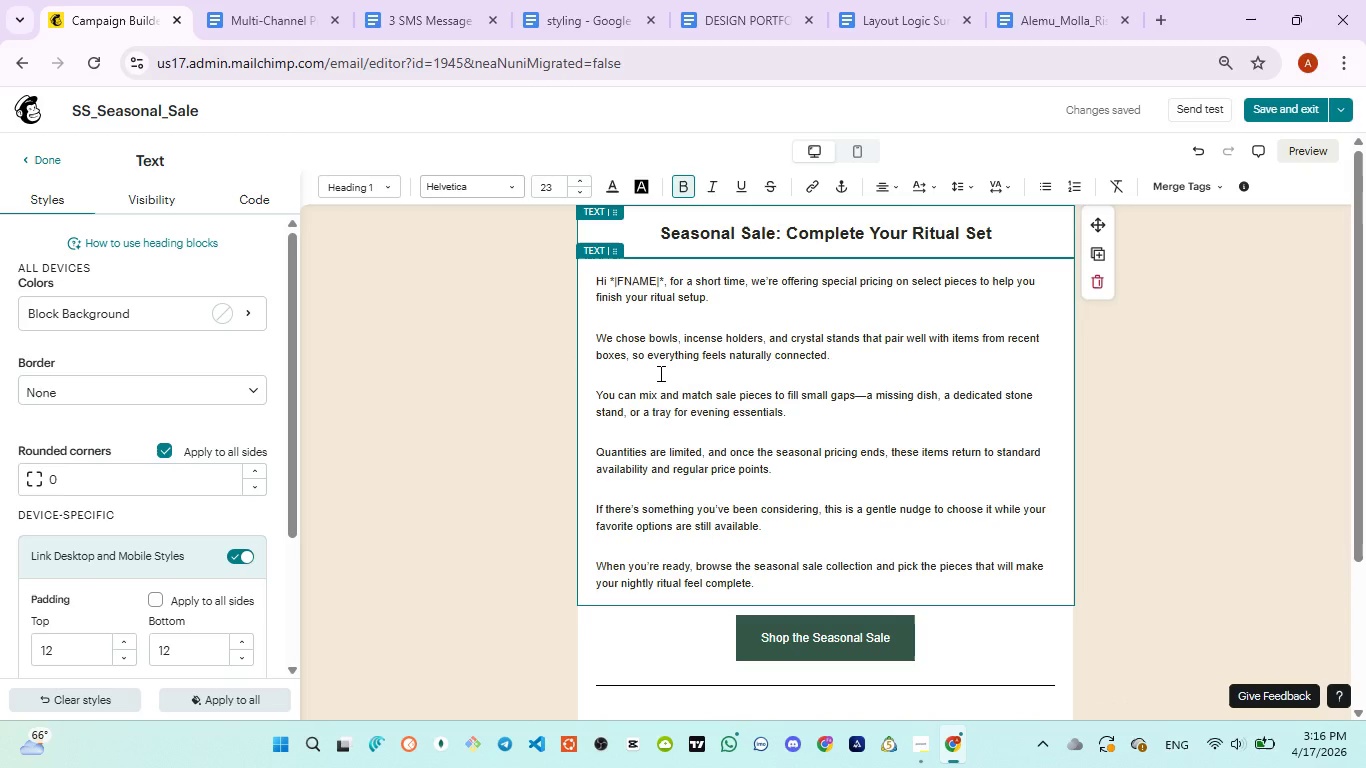 
scroll: coordinate [658, 436], scroll_direction: down, amount: 1.0
 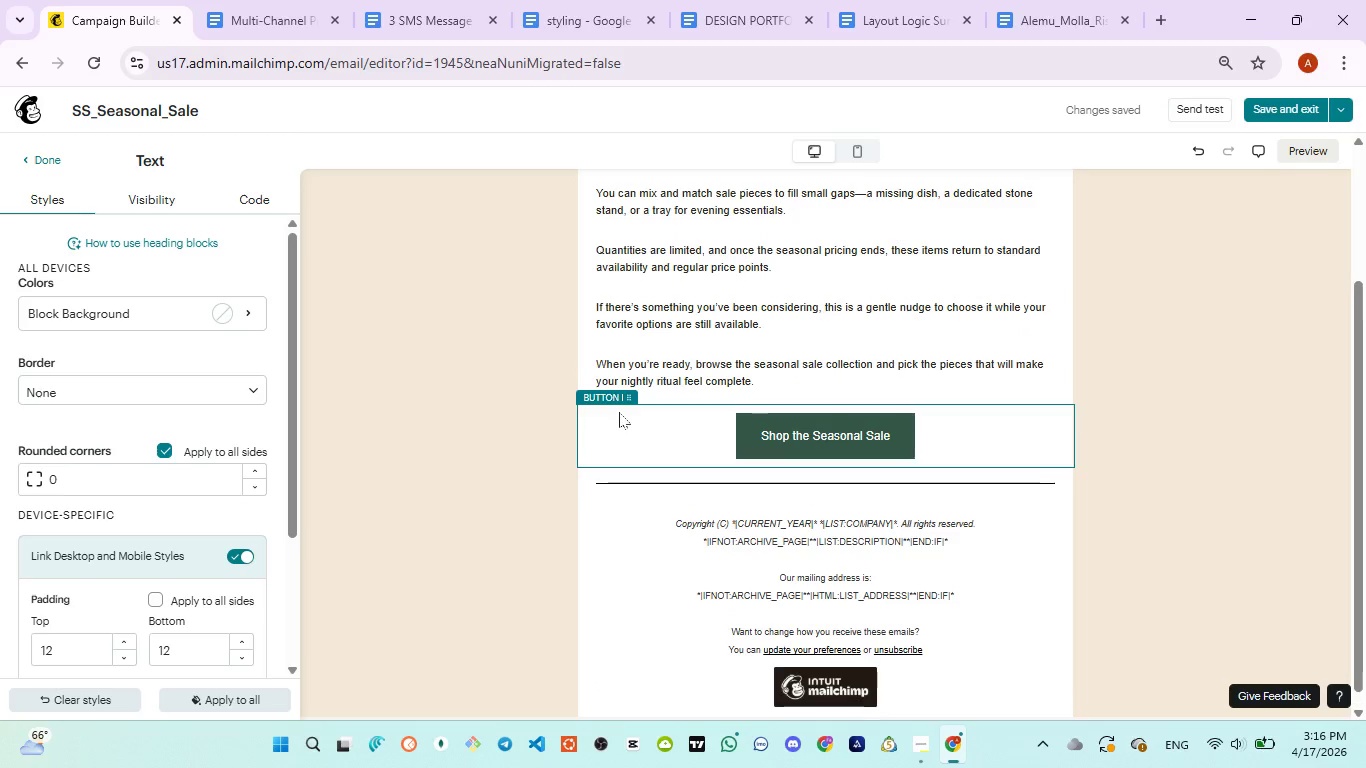 
scroll: coordinate [619, 412], scroll_direction: up, amount: 4.0
 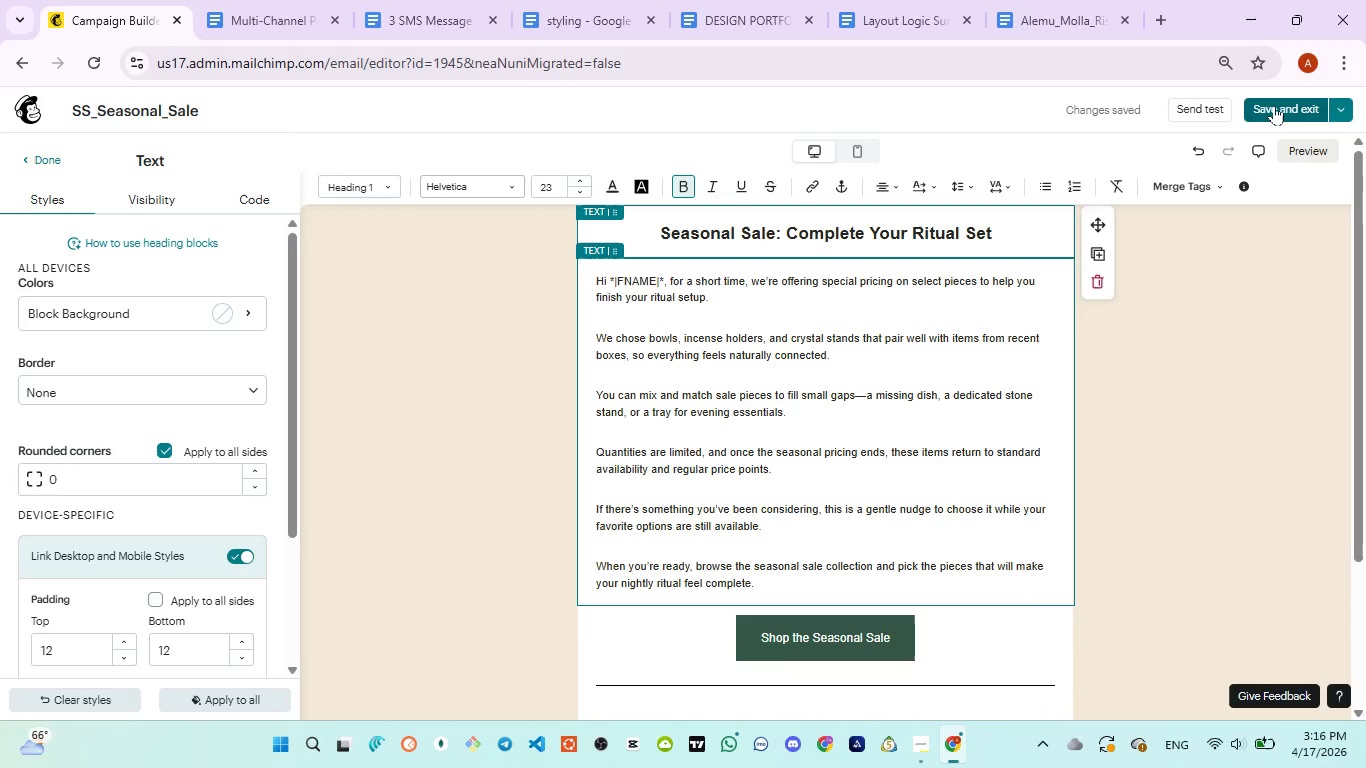 
left_click([1274, 105])
 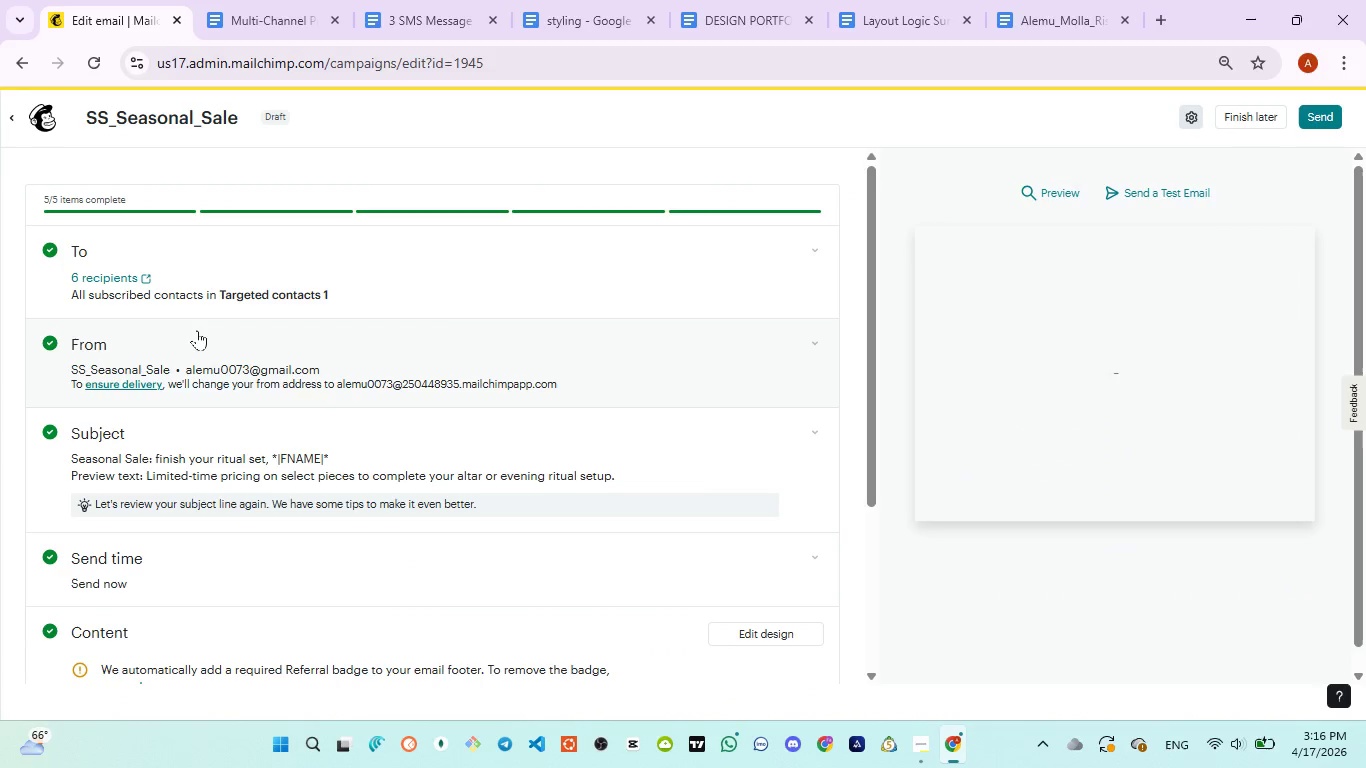 
scroll: coordinate [194, 422], scroll_direction: down, amount: 1.0
 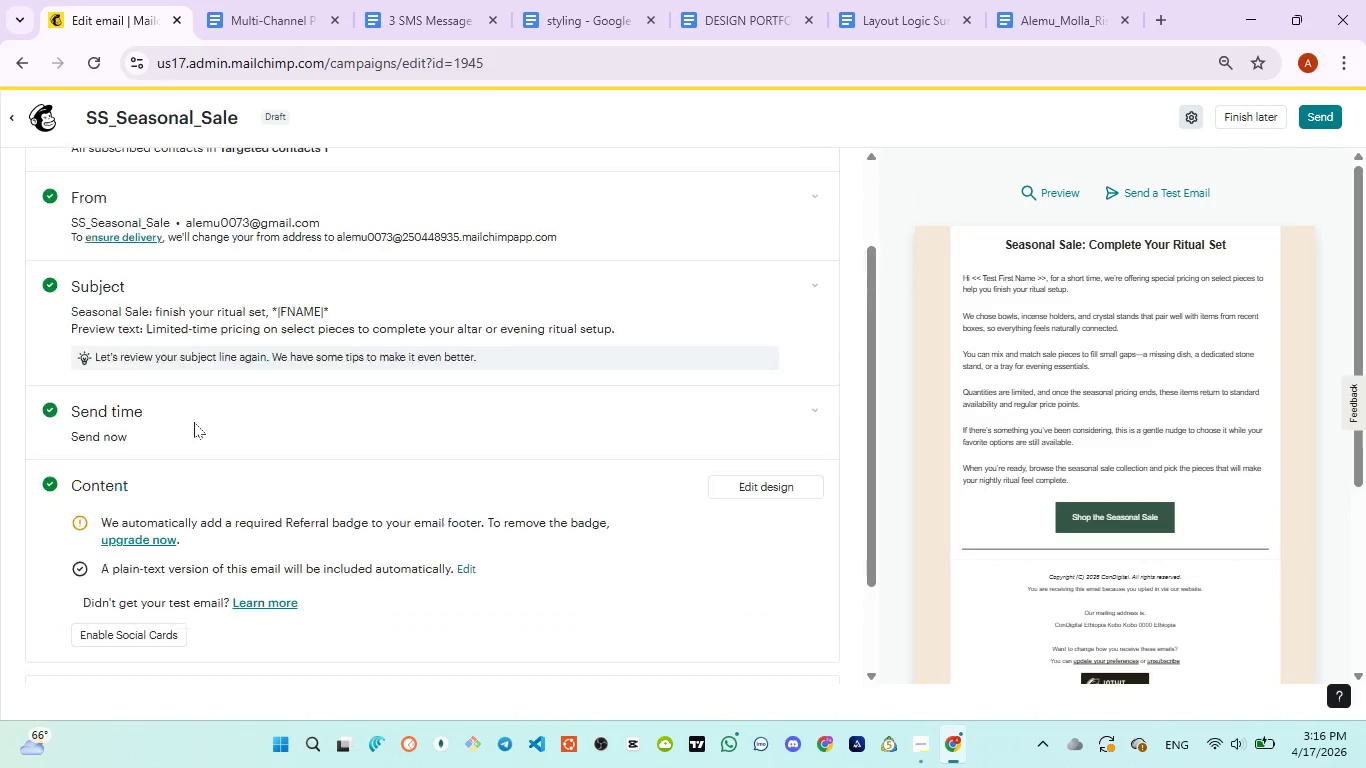 
scroll: coordinate [194, 422], scroll_direction: up, amount: 3.0
 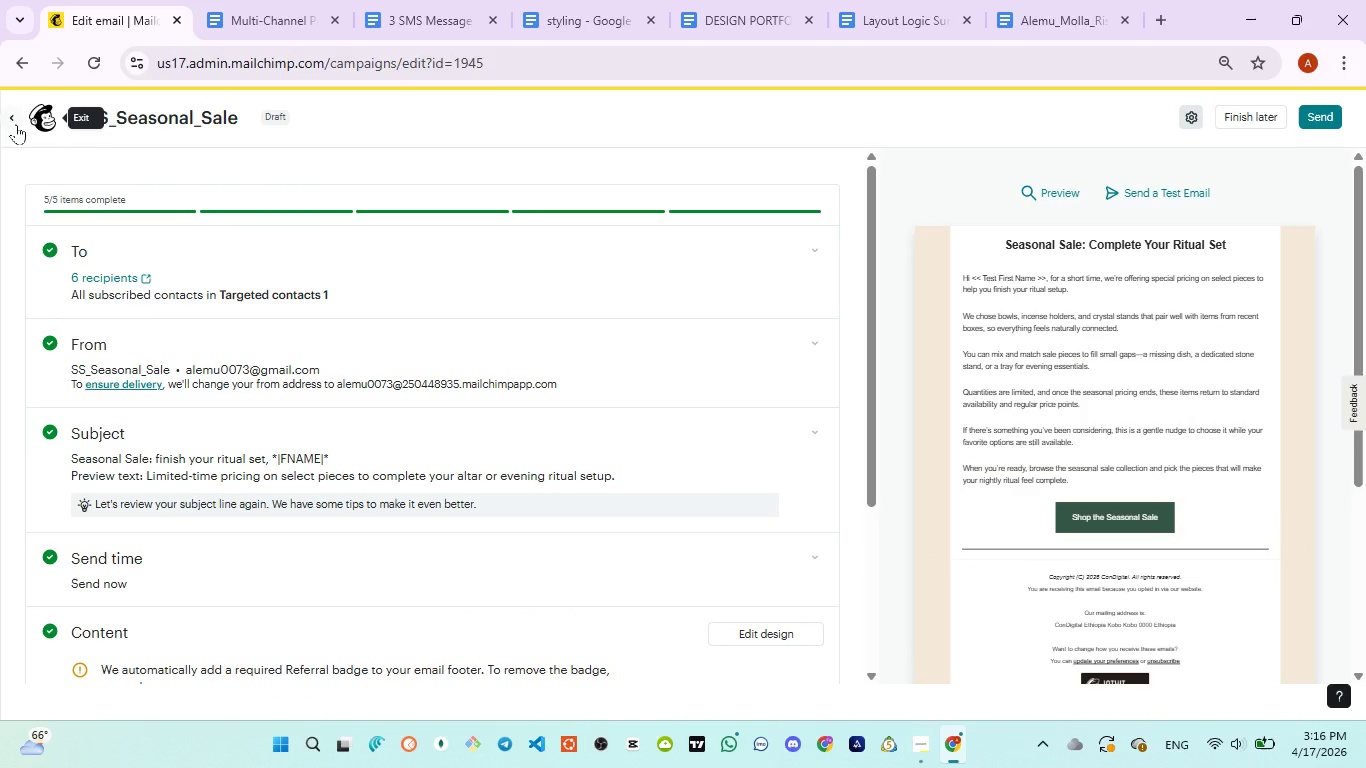 
left_click([16, 124])
 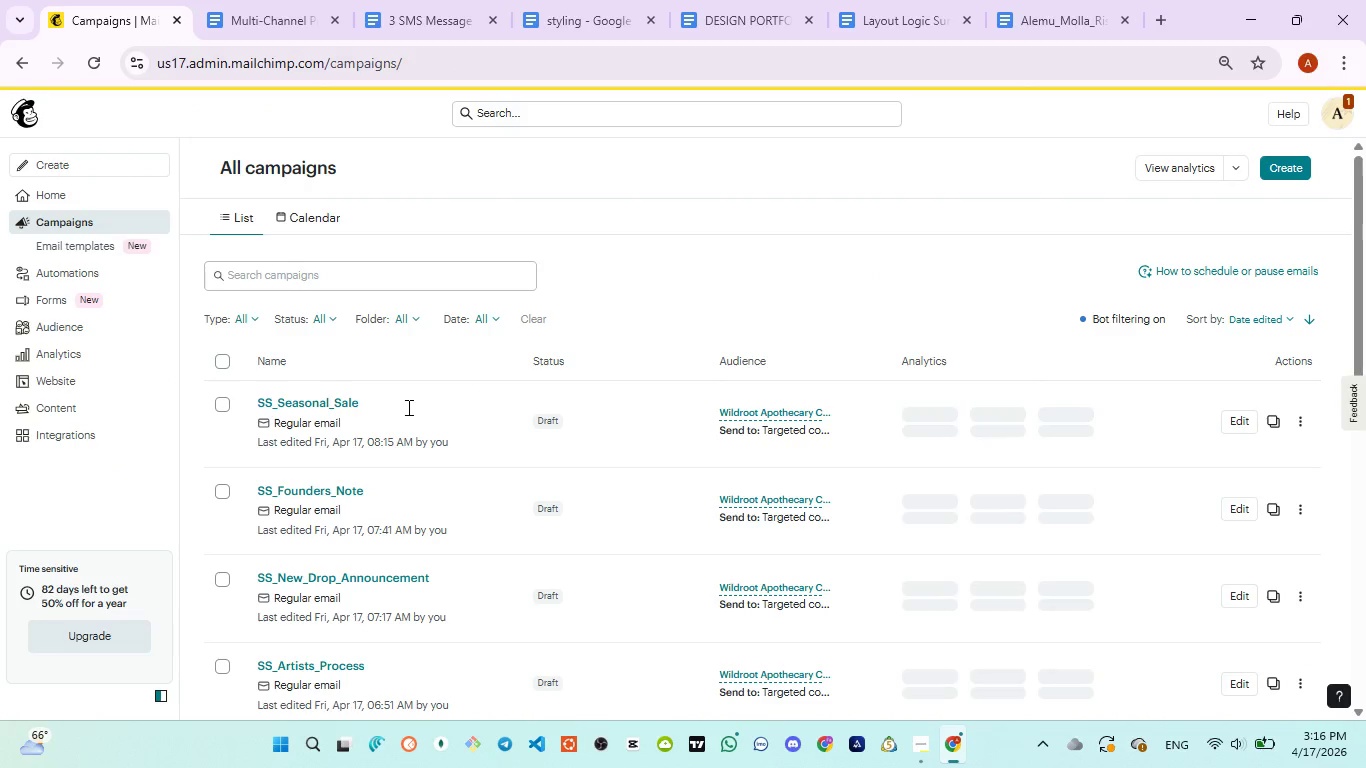 
scroll: coordinate [343, 513], scroll_direction: none, amount: 0.0
 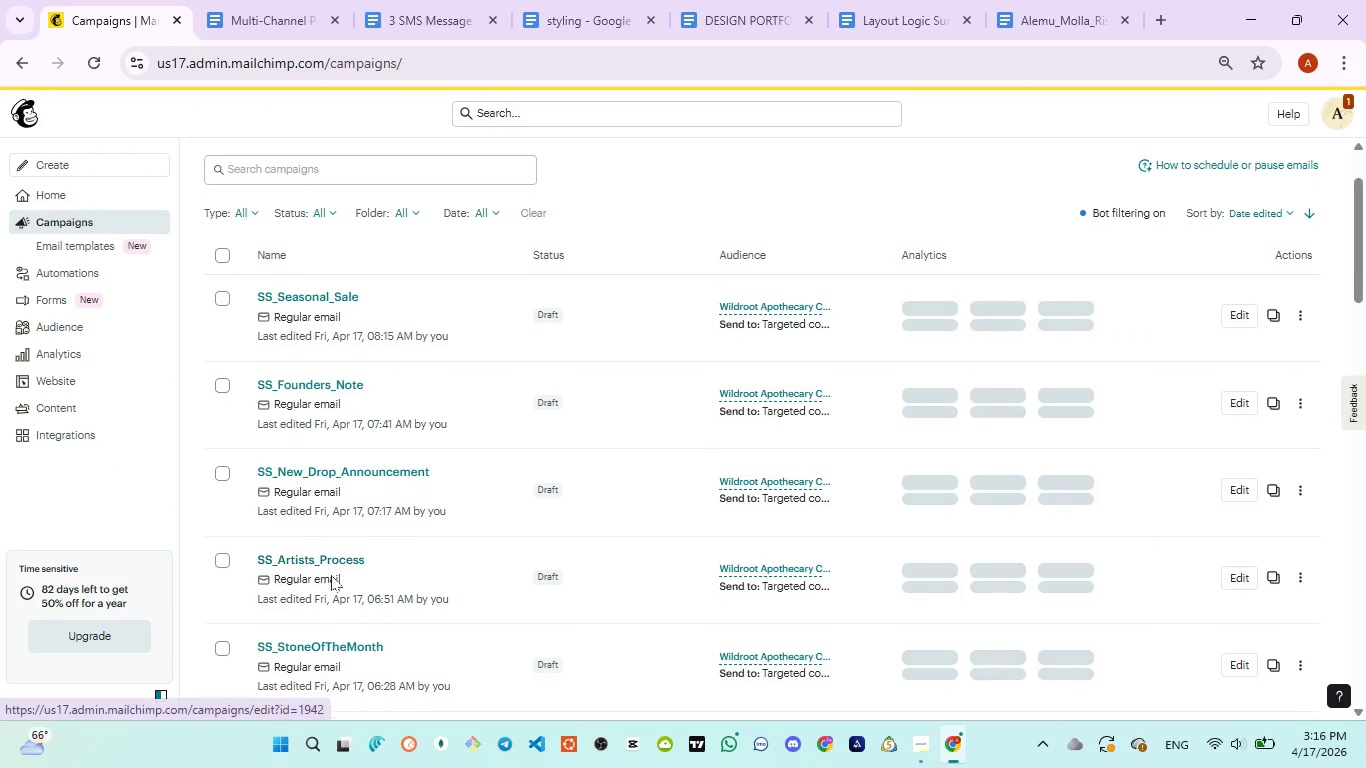 
scroll: coordinate [312, 558], scroll_direction: down, amount: 2.0
 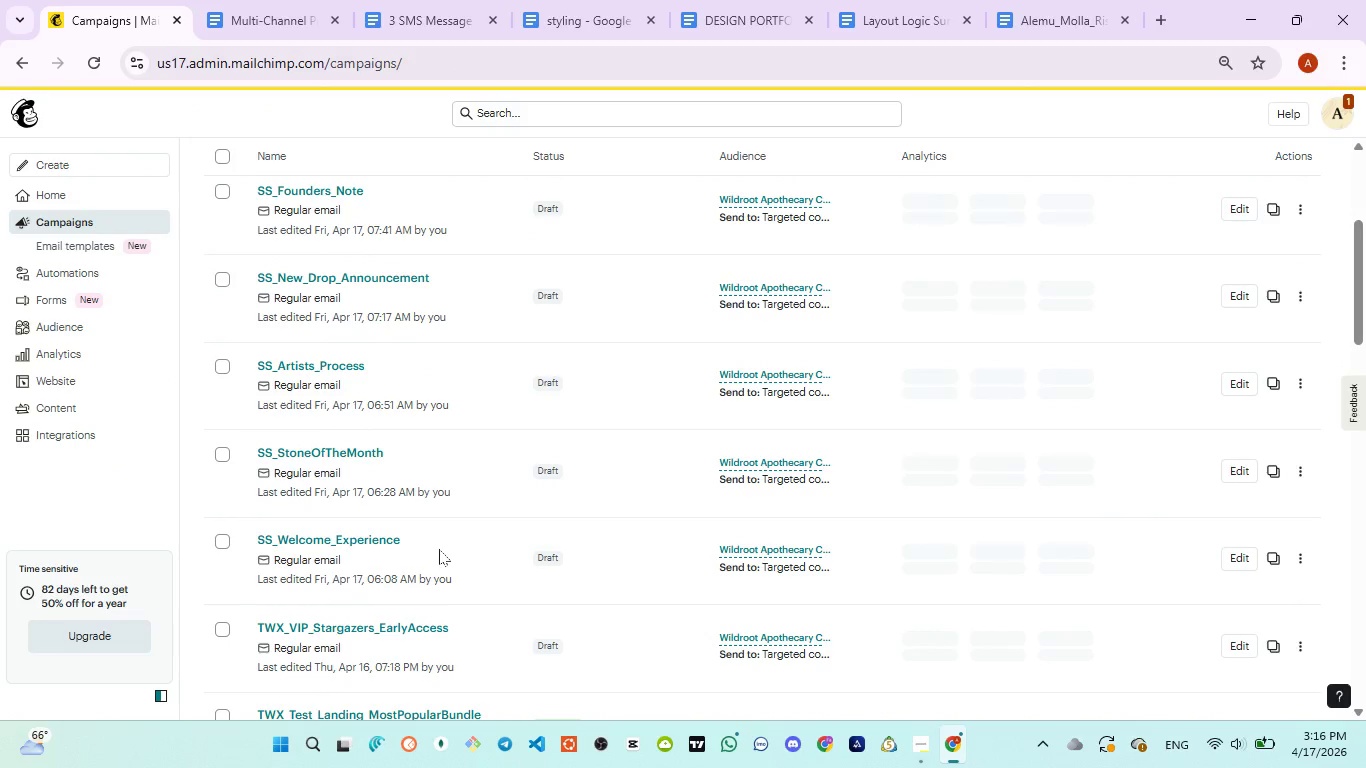 
scroll: coordinate [444, 505], scroll_direction: up, amount: 11.0
 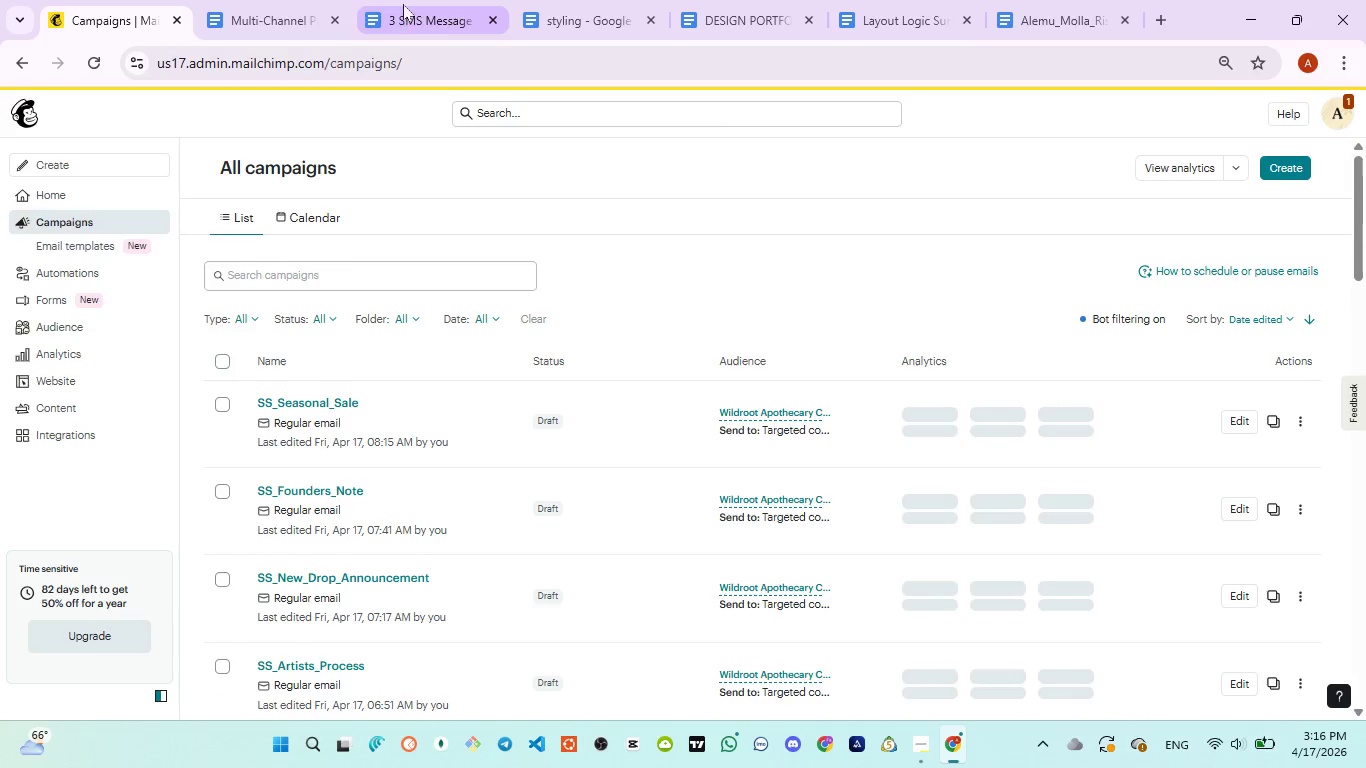 
left_click([403, 3])
 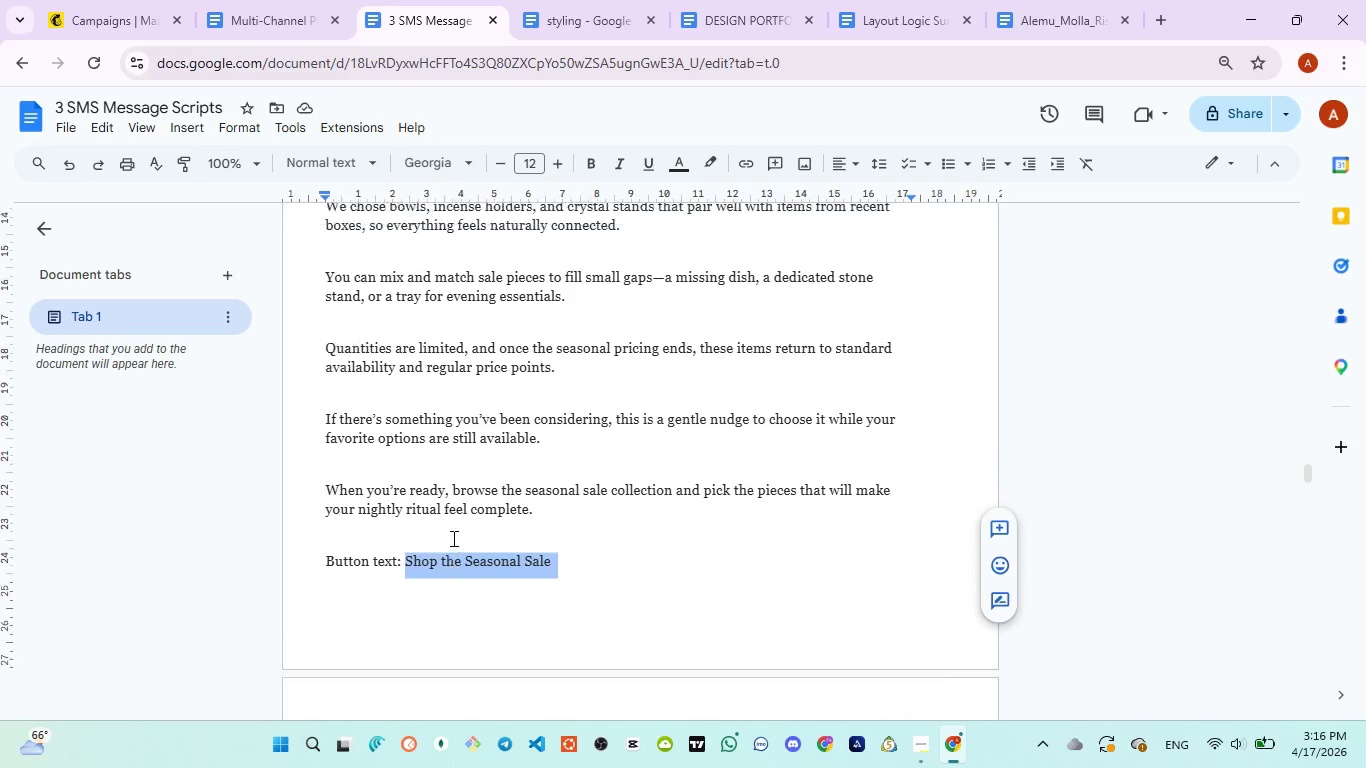 
scroll: coordinate [444, 533], scroll_direction: down, amount: 3.0
 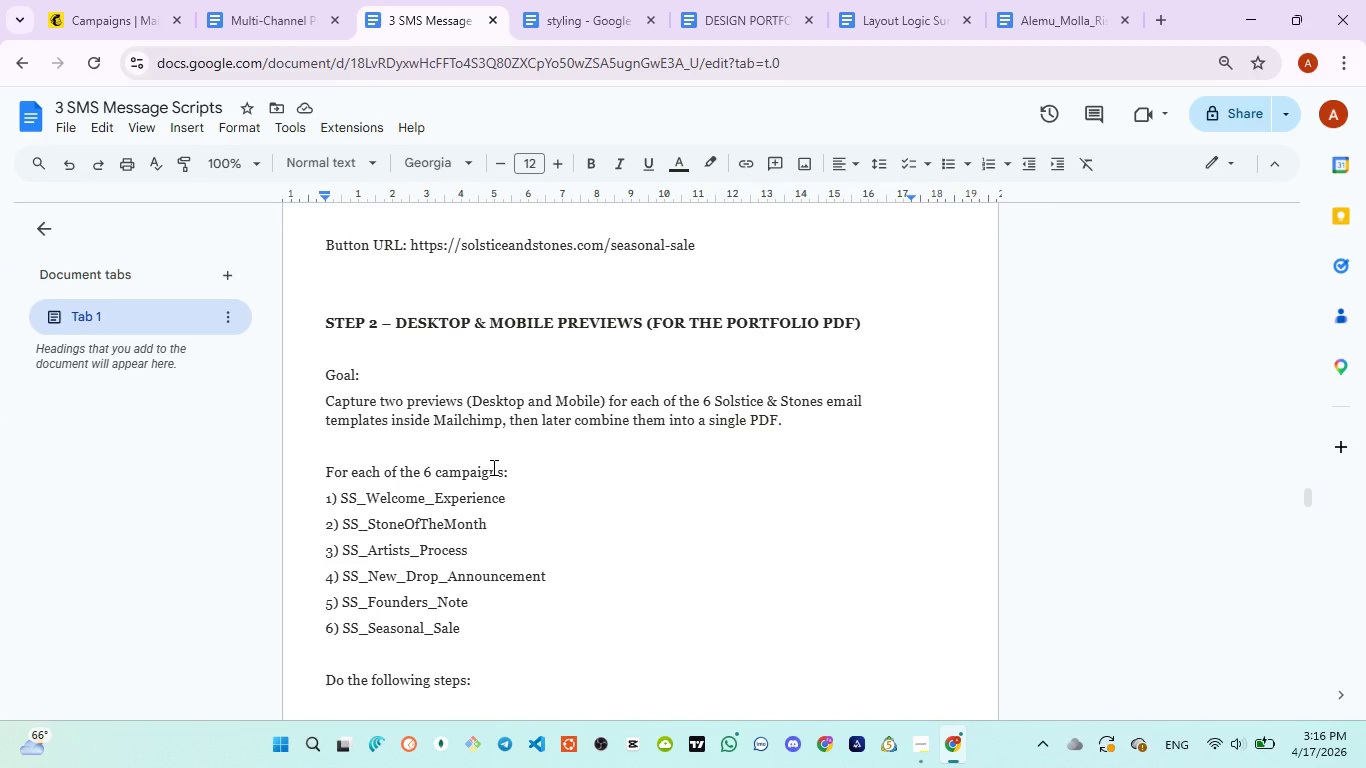 
wait(8.97)
 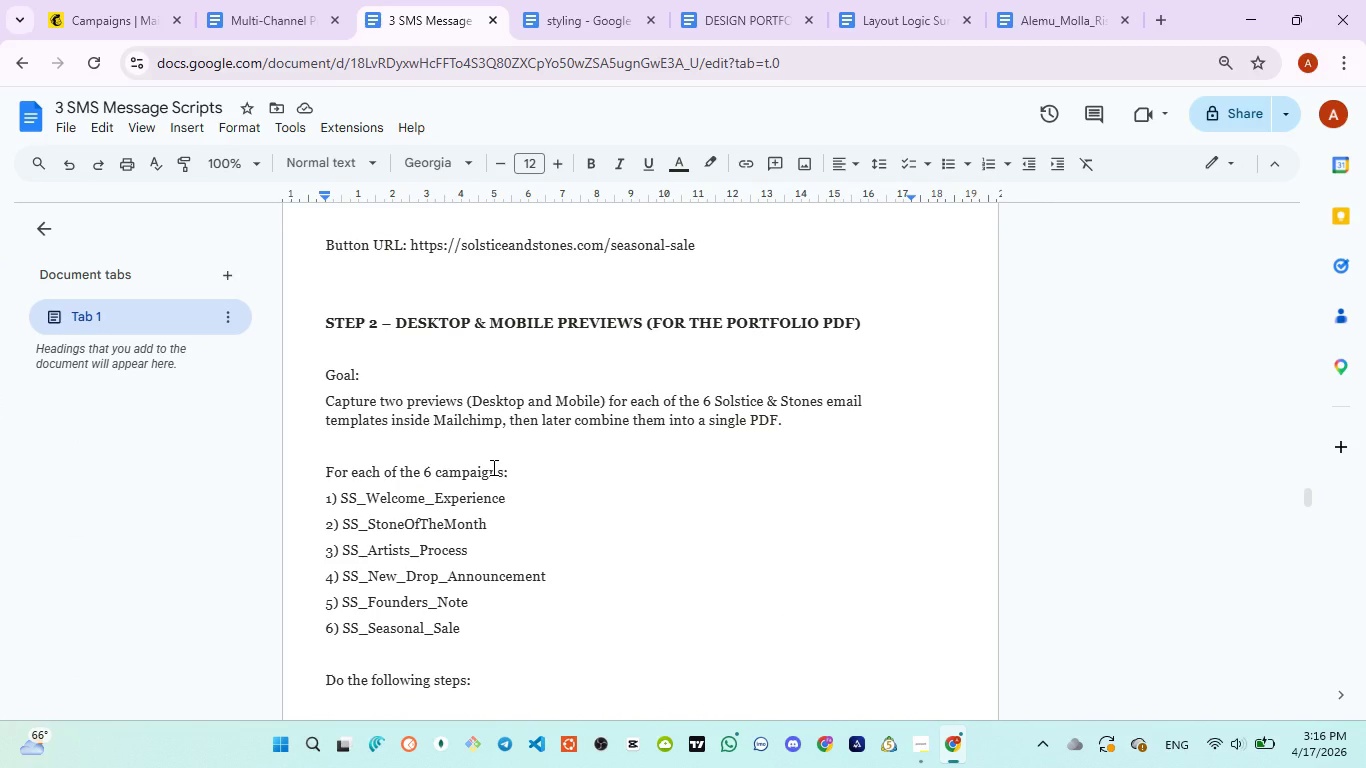 
scroll: coordinate [492, 467], scroll_direction: down, amount: 1.0
 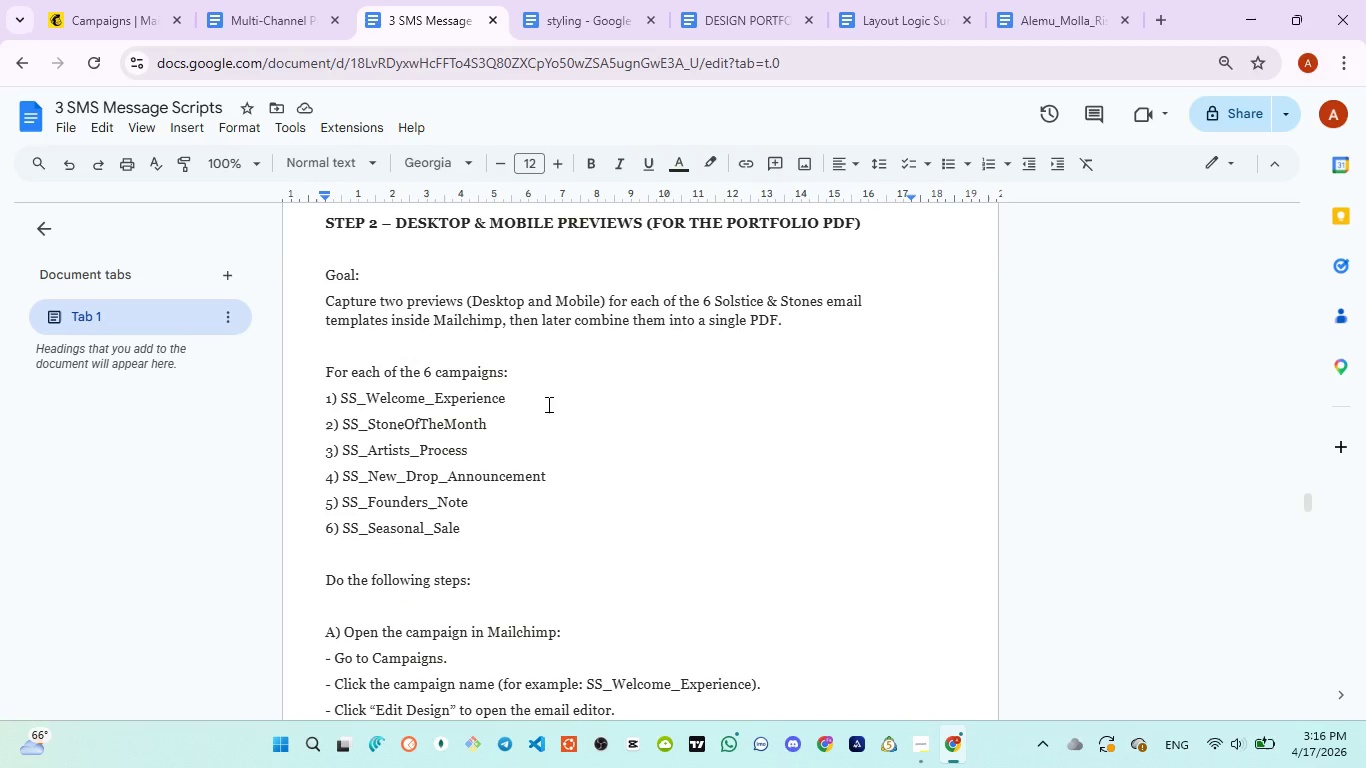 
wait(6.51)
 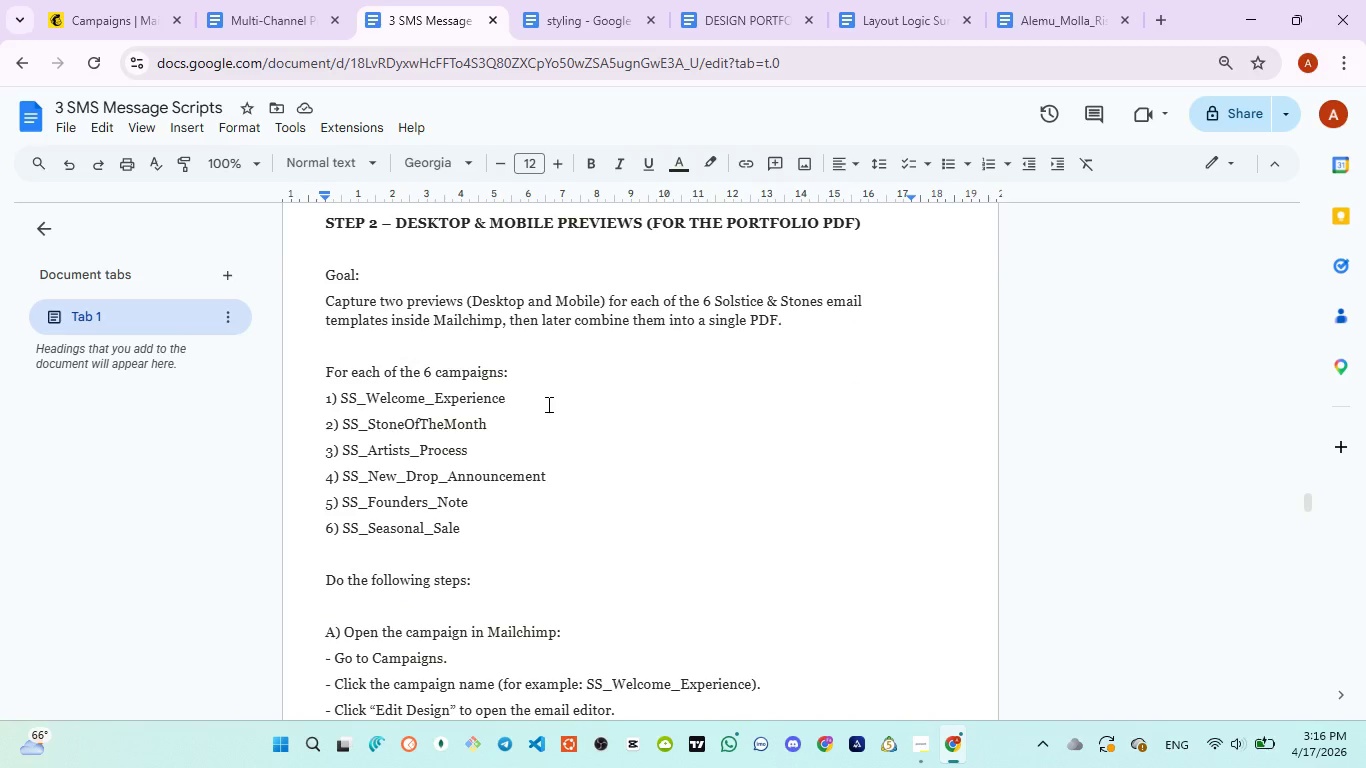 
scroll: coordinate [547, 405], scroll_direction: down, amount: 2.0
 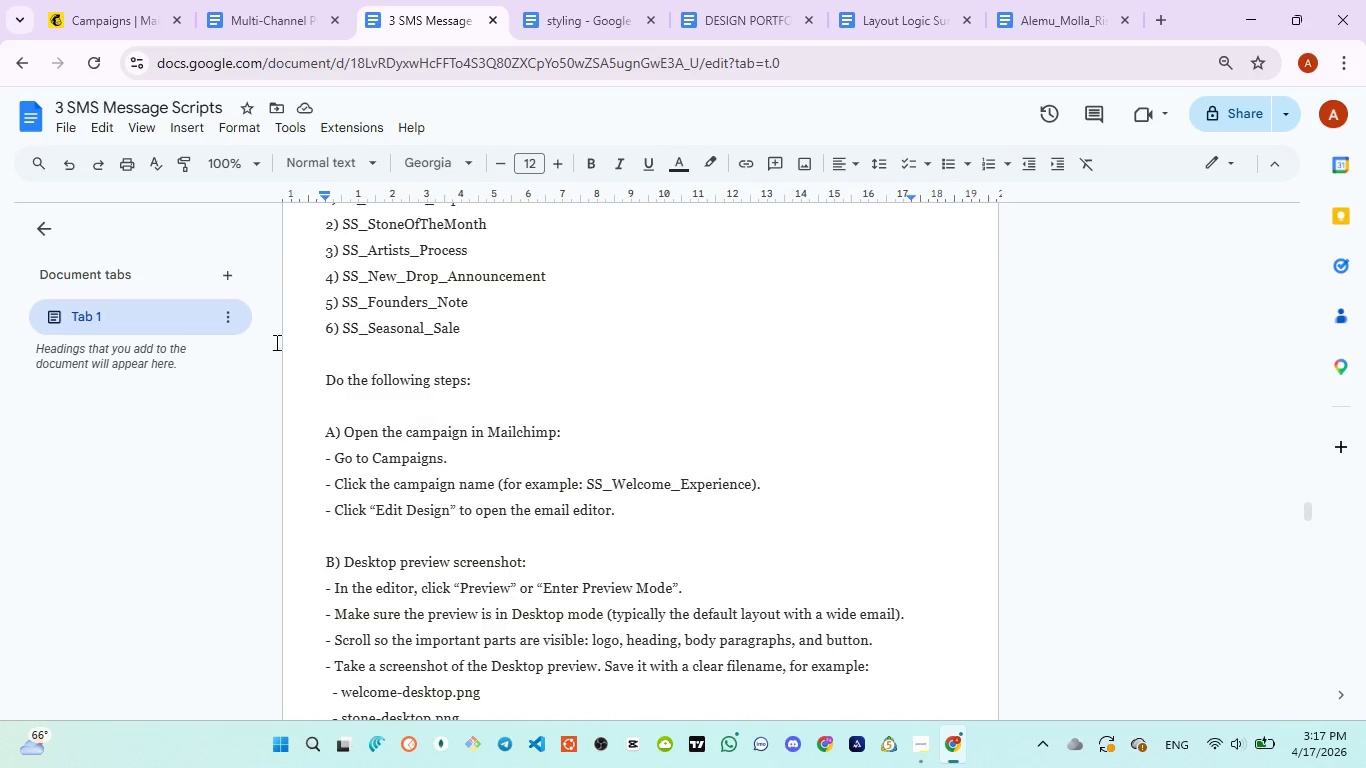 
left_click([261, 24])
 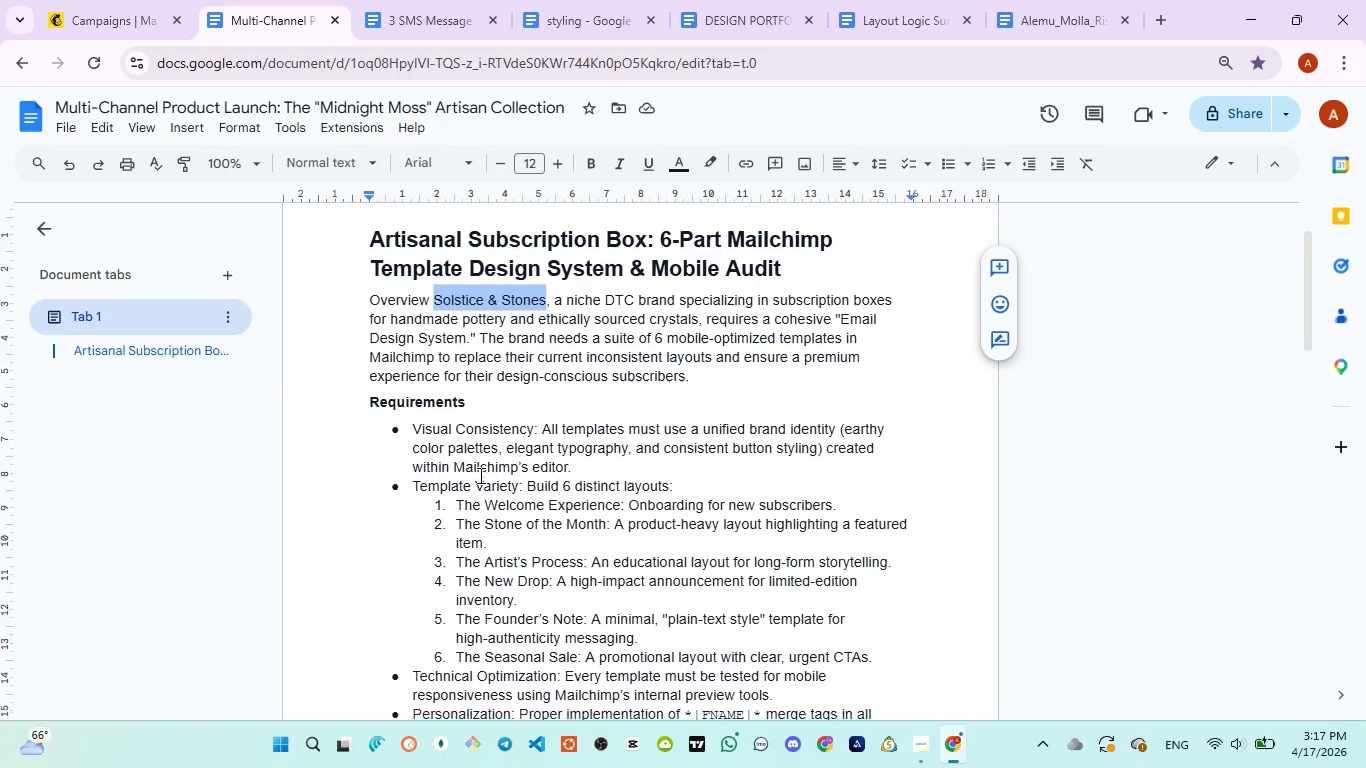 
scroll: coordinate [479, 475], scroll_direction: down, amount: 1.0
 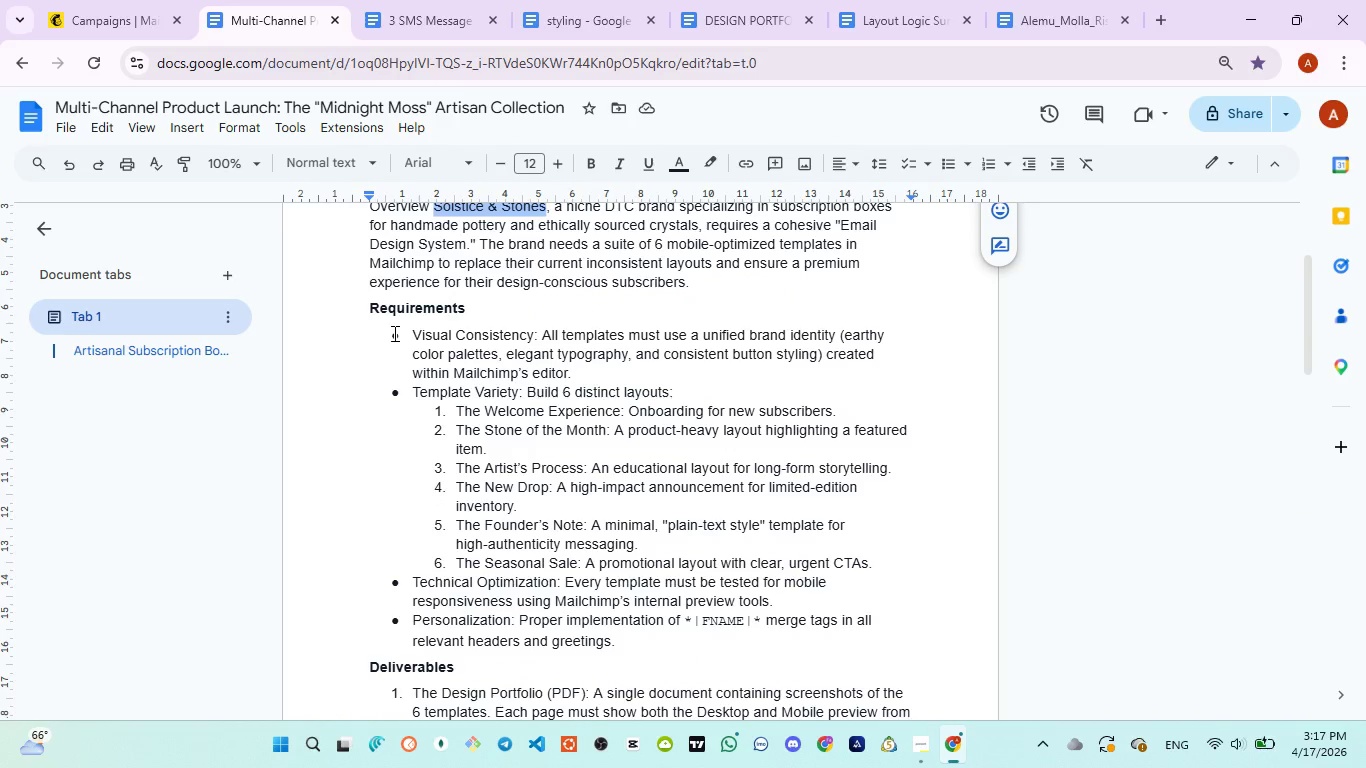 
left_click_drag(start_coordinate=[393, 333], to_coordinate=[583, 374])
 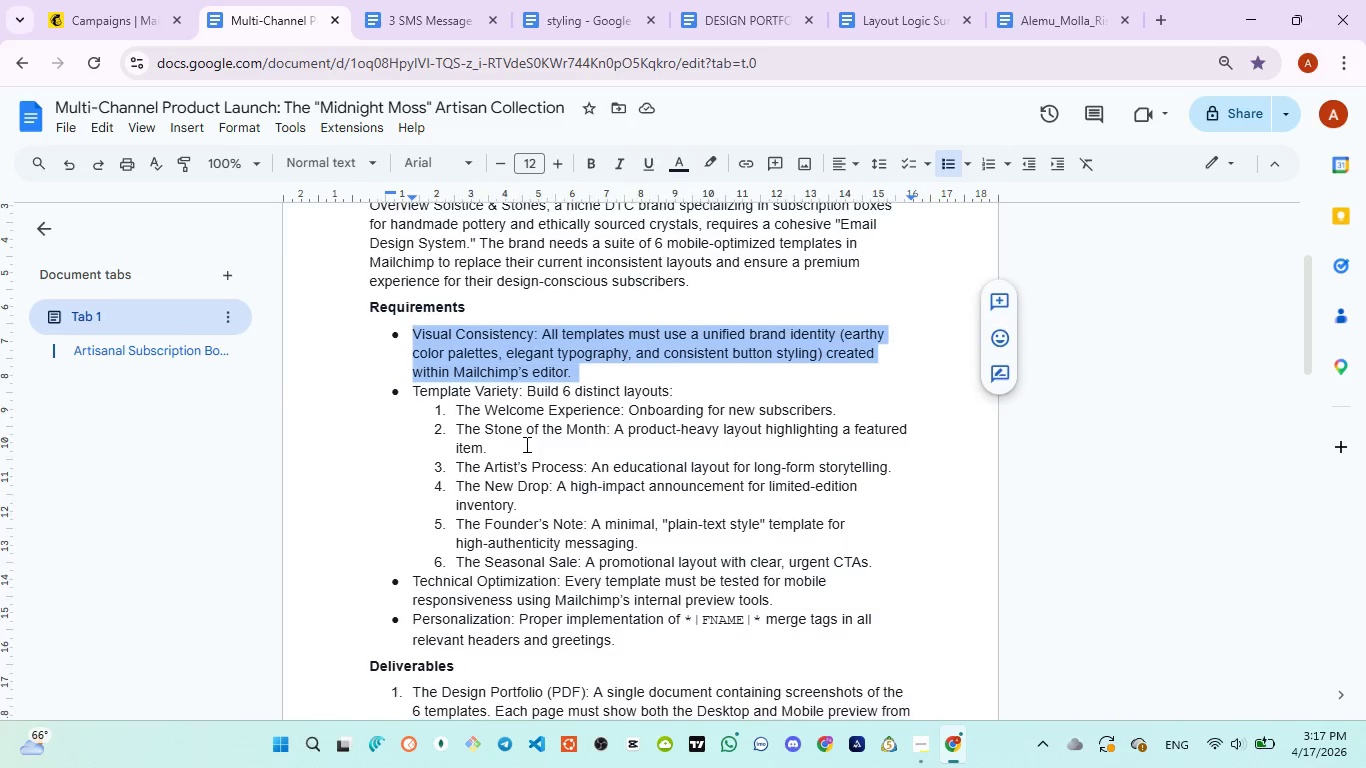 
scroll: coordinate [525, 444], scroll_direction: down, amount: 1.0
 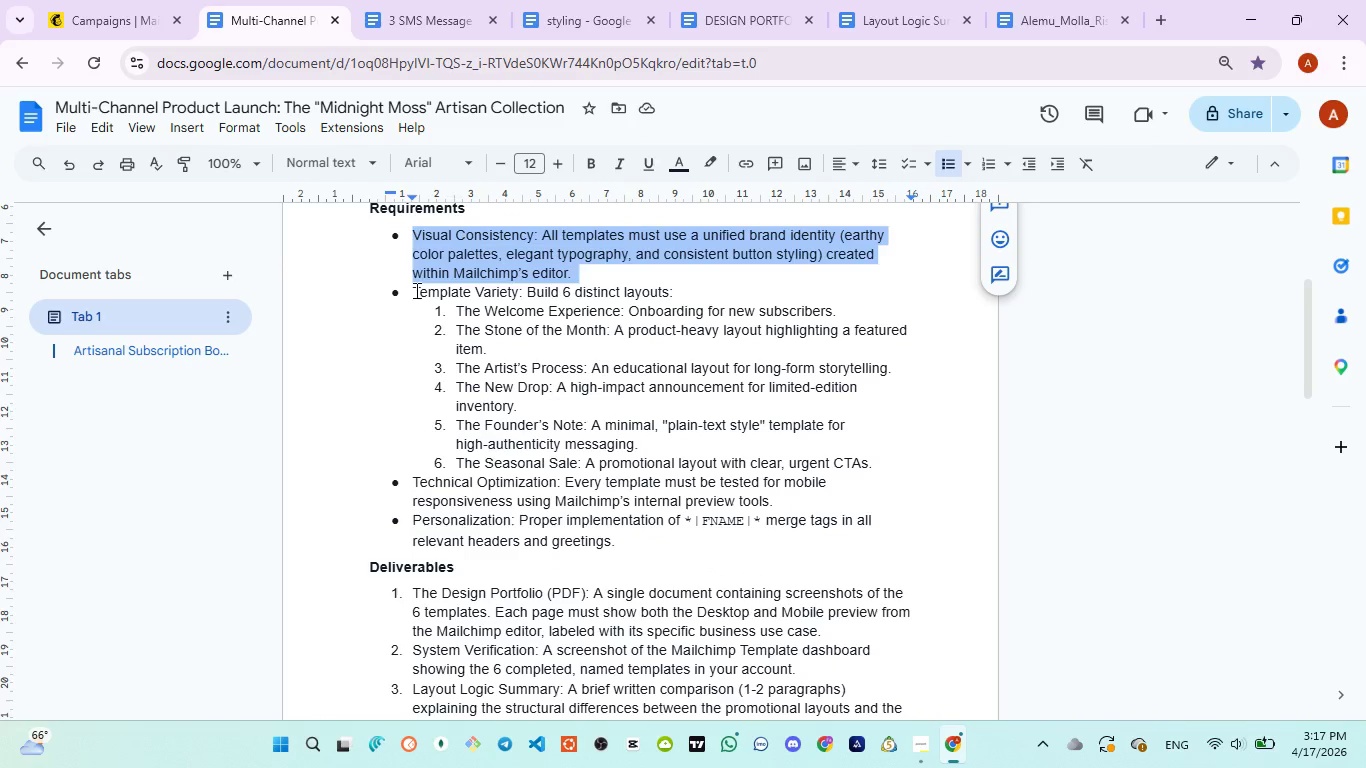 
left_click([415, 289])
 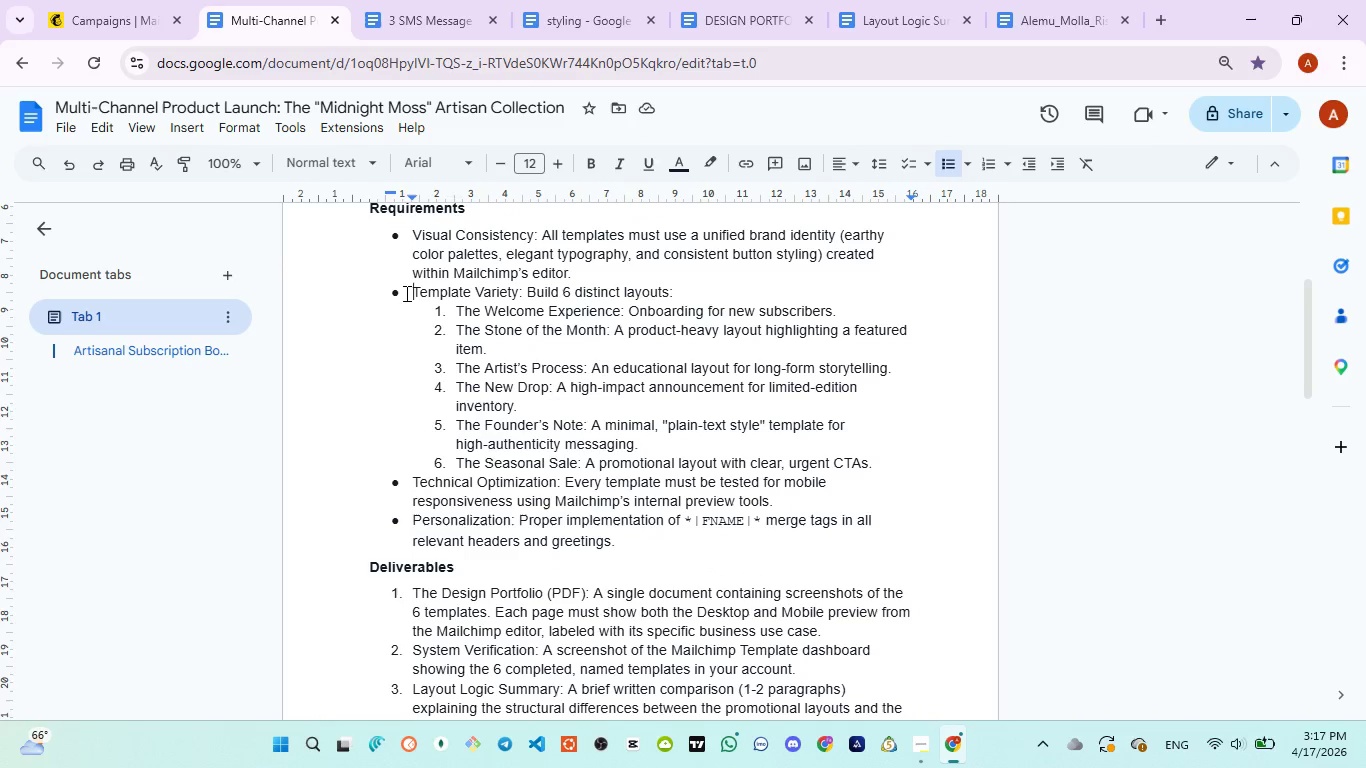 
left_click_drag(start_coordinate=[405, 293], to_coordinate=[899, 546])
 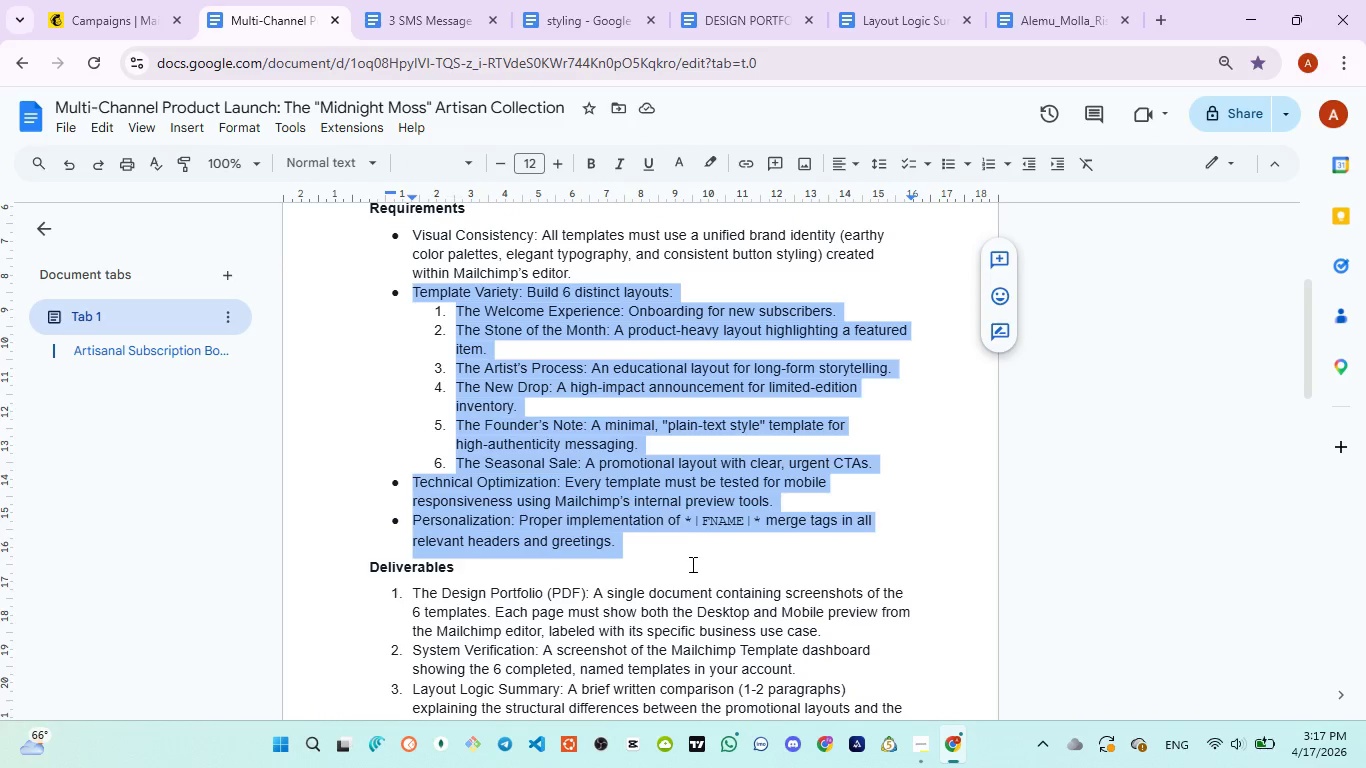 
scroll: coordinate [552, 568], scroll_direction: down, amount: 2.0
 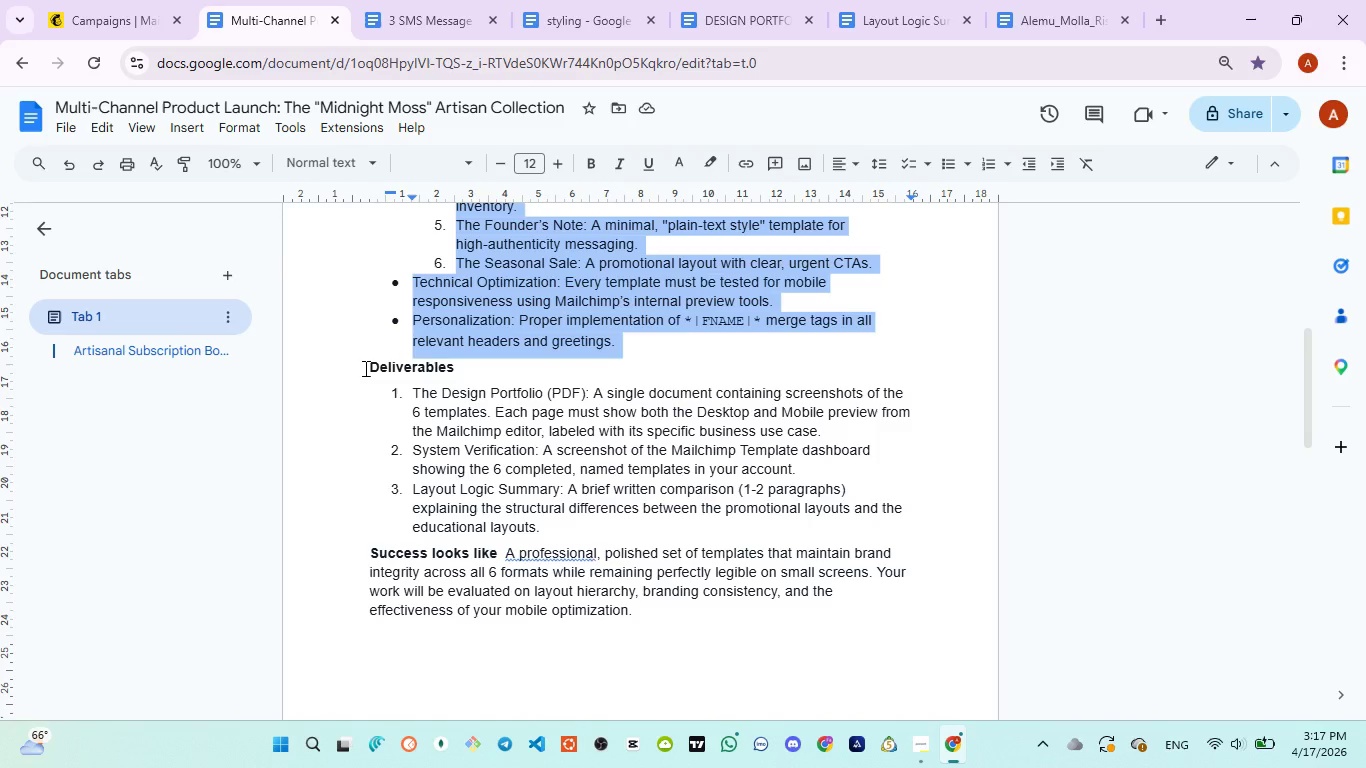 
left_click_drag(start_coordinate=[364, 368], to_coordinate=[460, 362])
 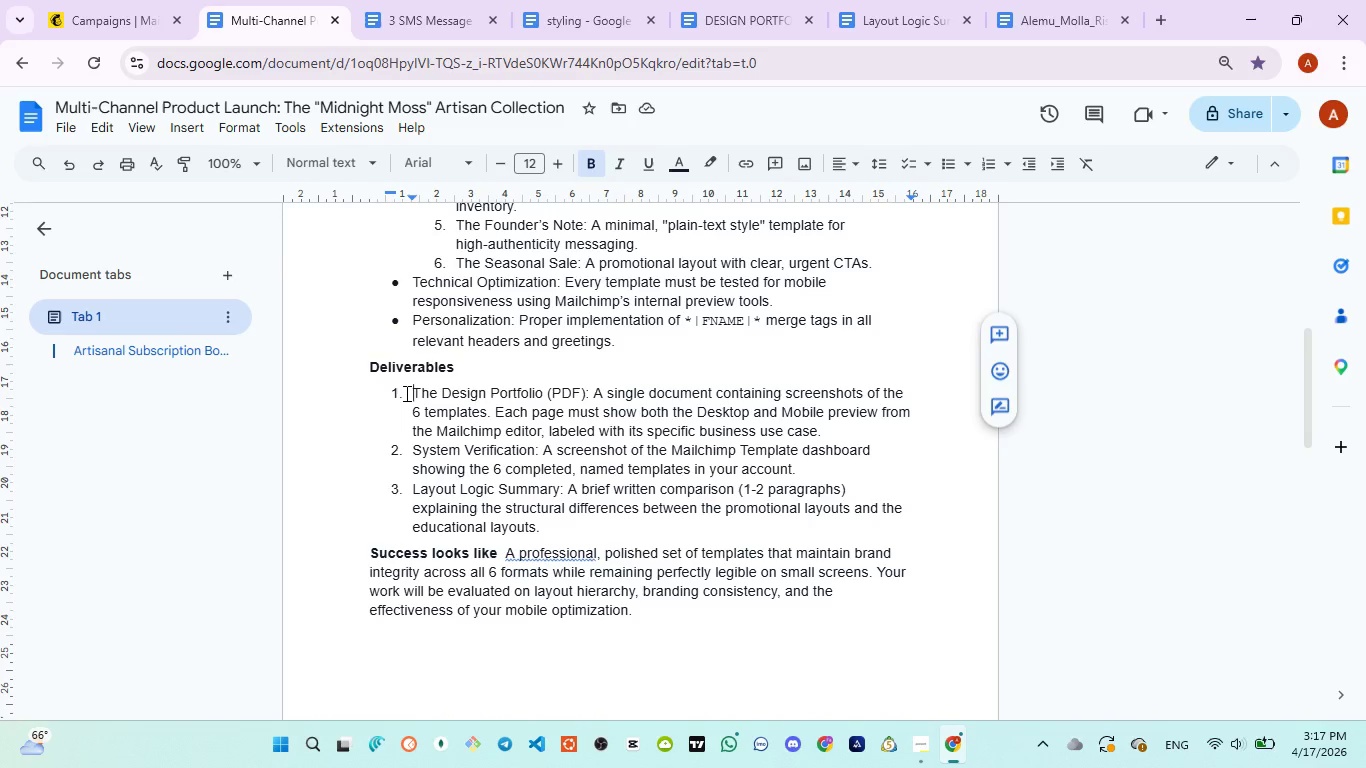 
left_click([405, 393])
 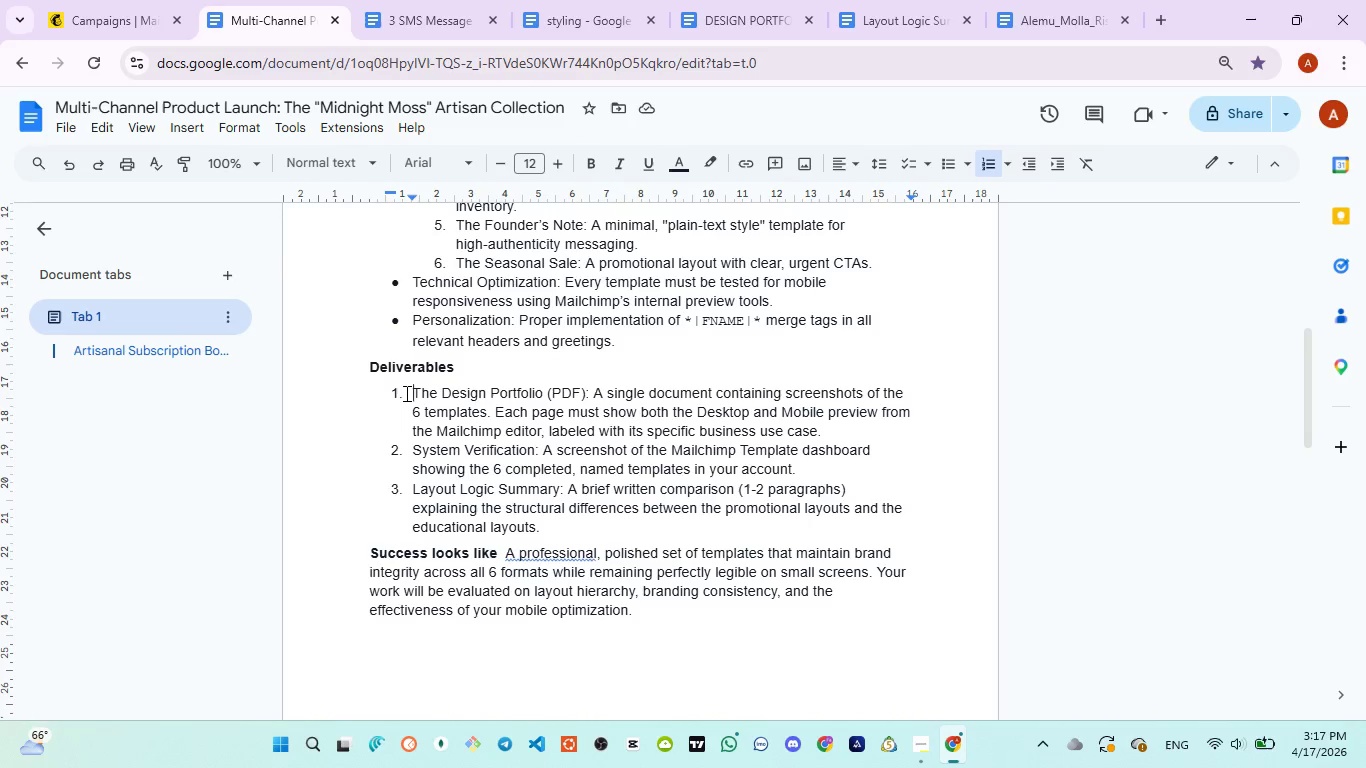 
wait(7.84)
 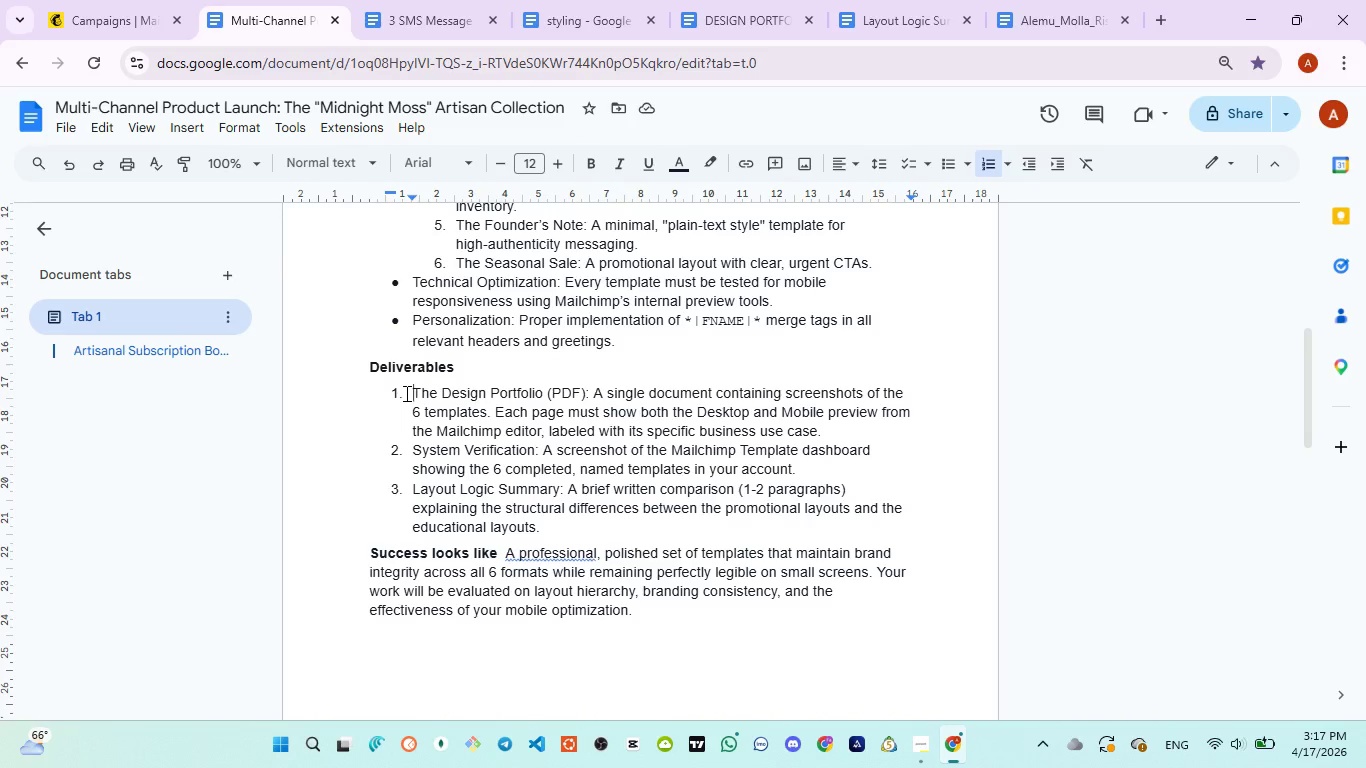 
left_click_drag(start_coordinate=[404, 393], to_coordinate=[843, 429])
 